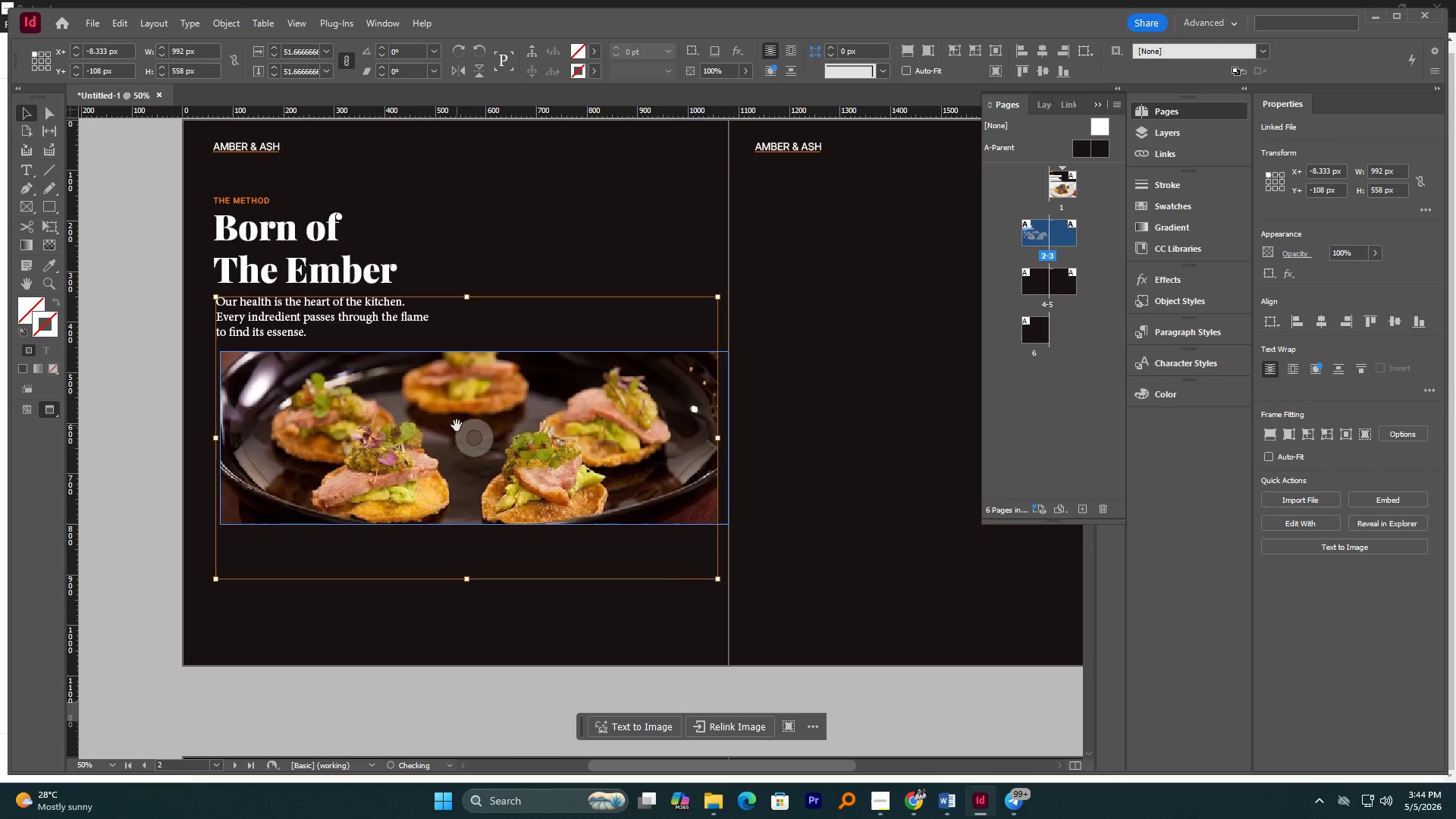 
hold_key(key=ShiftLeft, duration=2.06)
 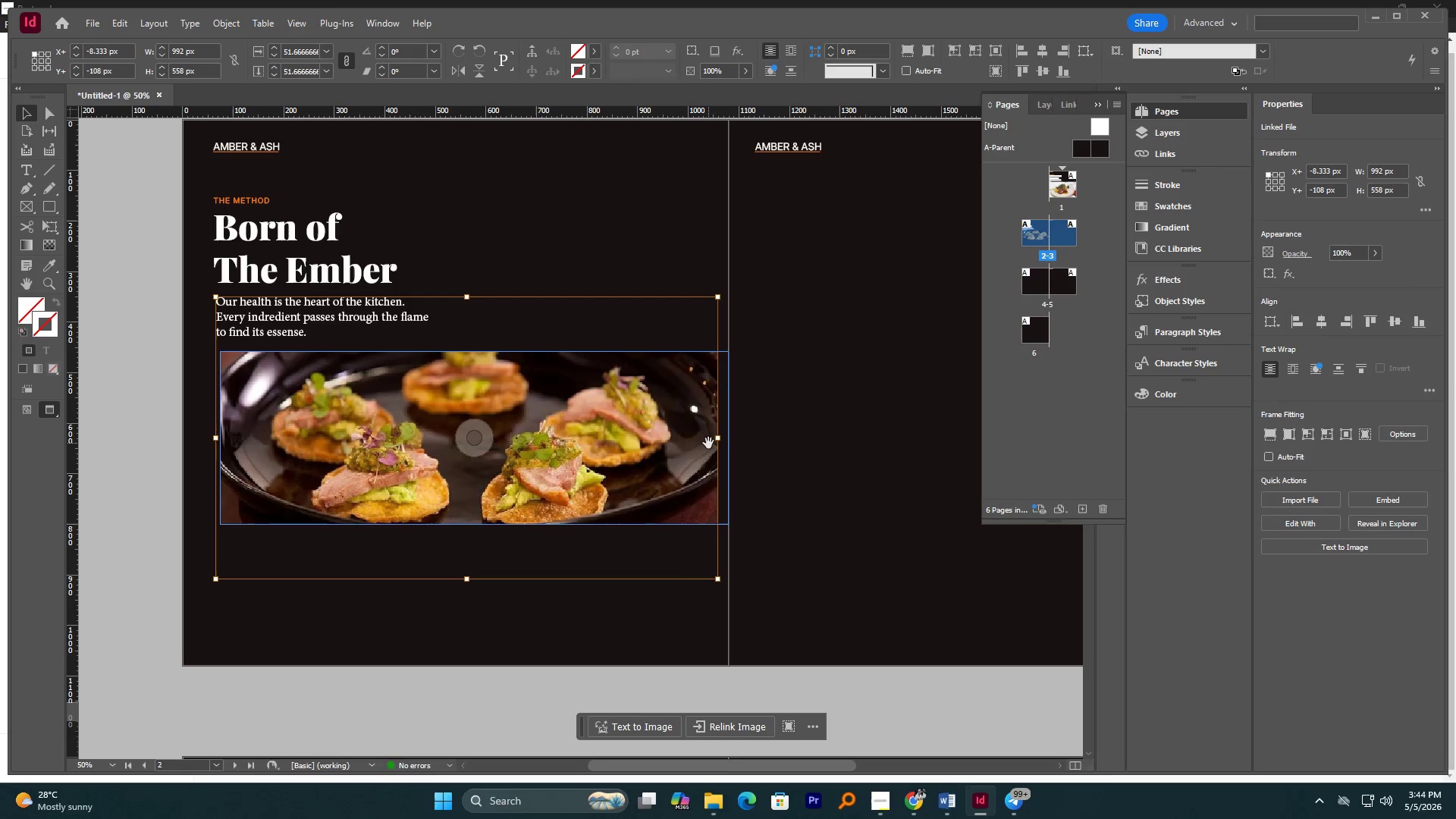 
left_click_drag(start_coordinate=[629, 428], to_coordinate=[634, 428])
 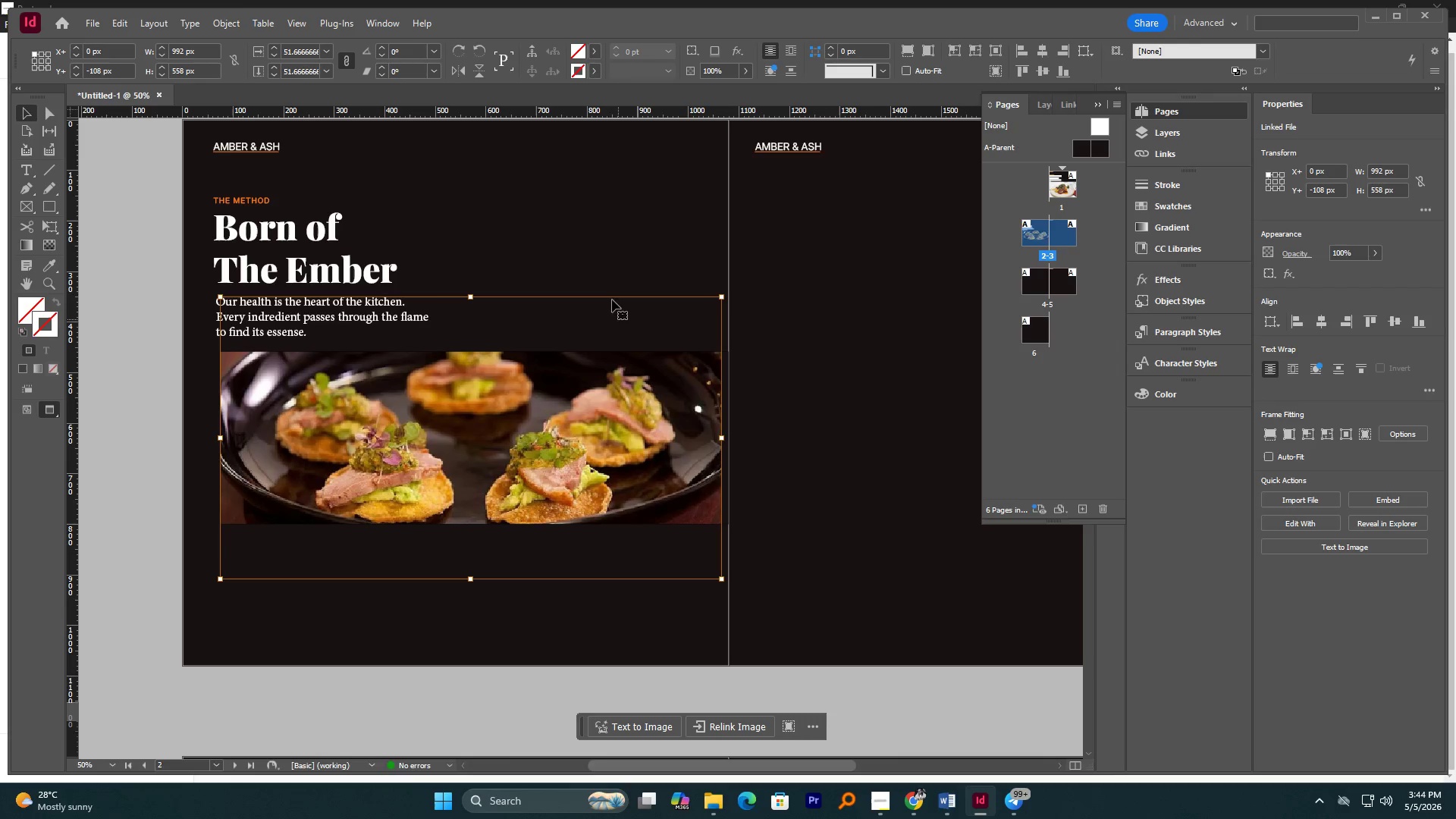 
hold_key(key=AltLeft, duration=3.42)
hold_key(key=ShiftLeft, duration=3.38)
left_click_drag(start_coordinate=[472, 294], to_coordinate=[471, 290])
 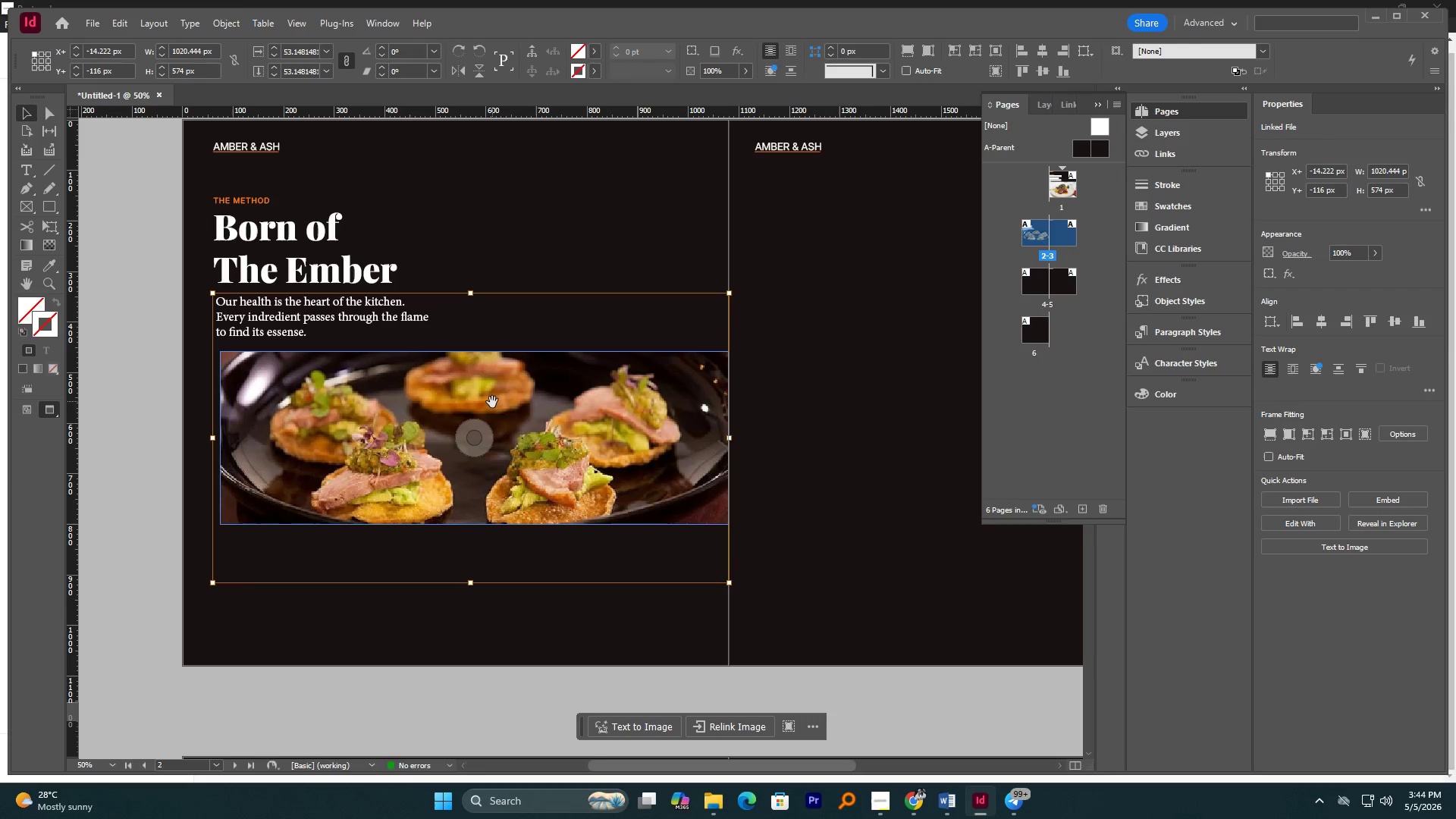 
left_click_drag(start_coordinate=[494, 400], to_coordinate=[504, 398])
 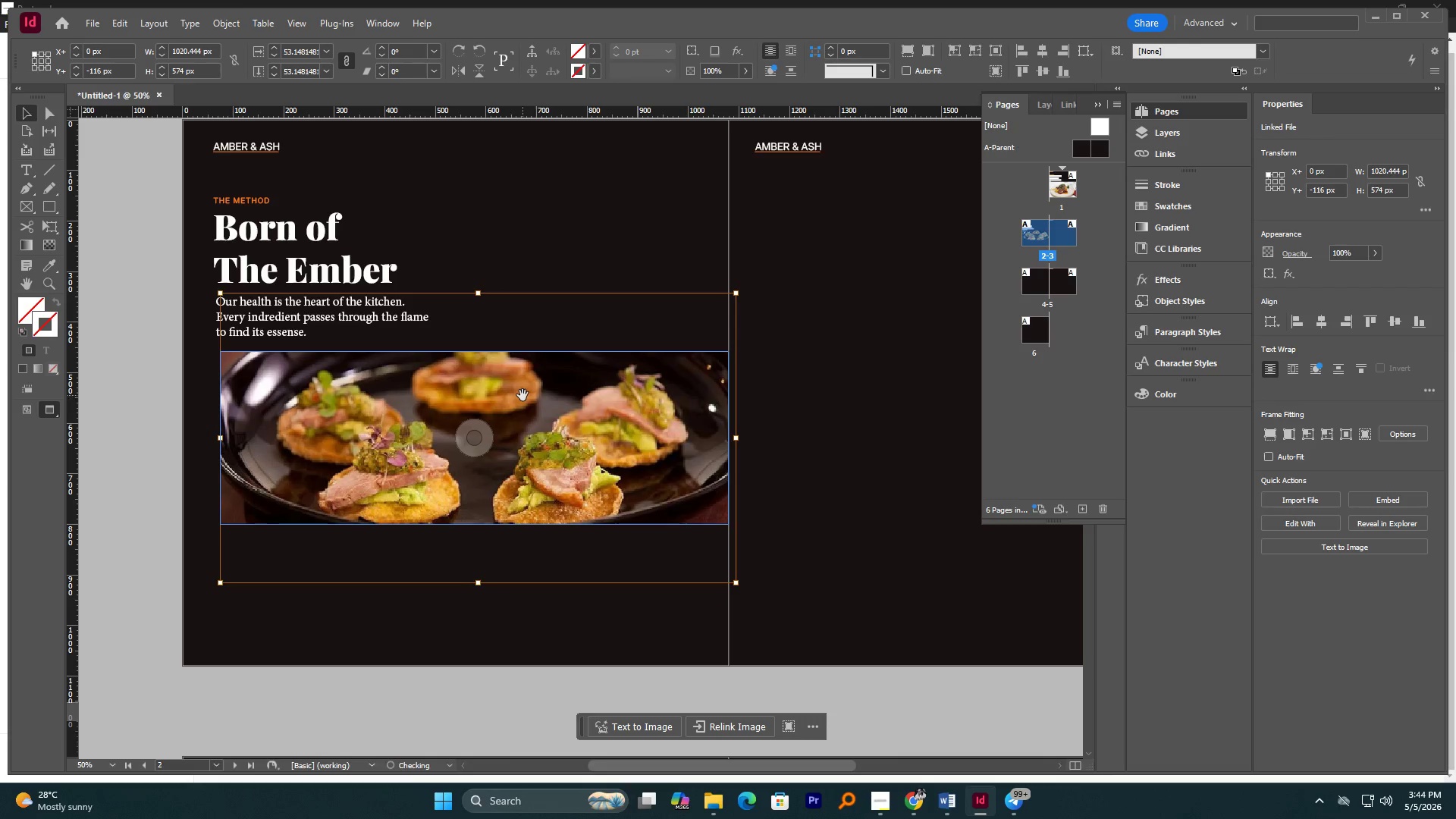 
hold_key(key=ShiftLeft, duration=1.81)
 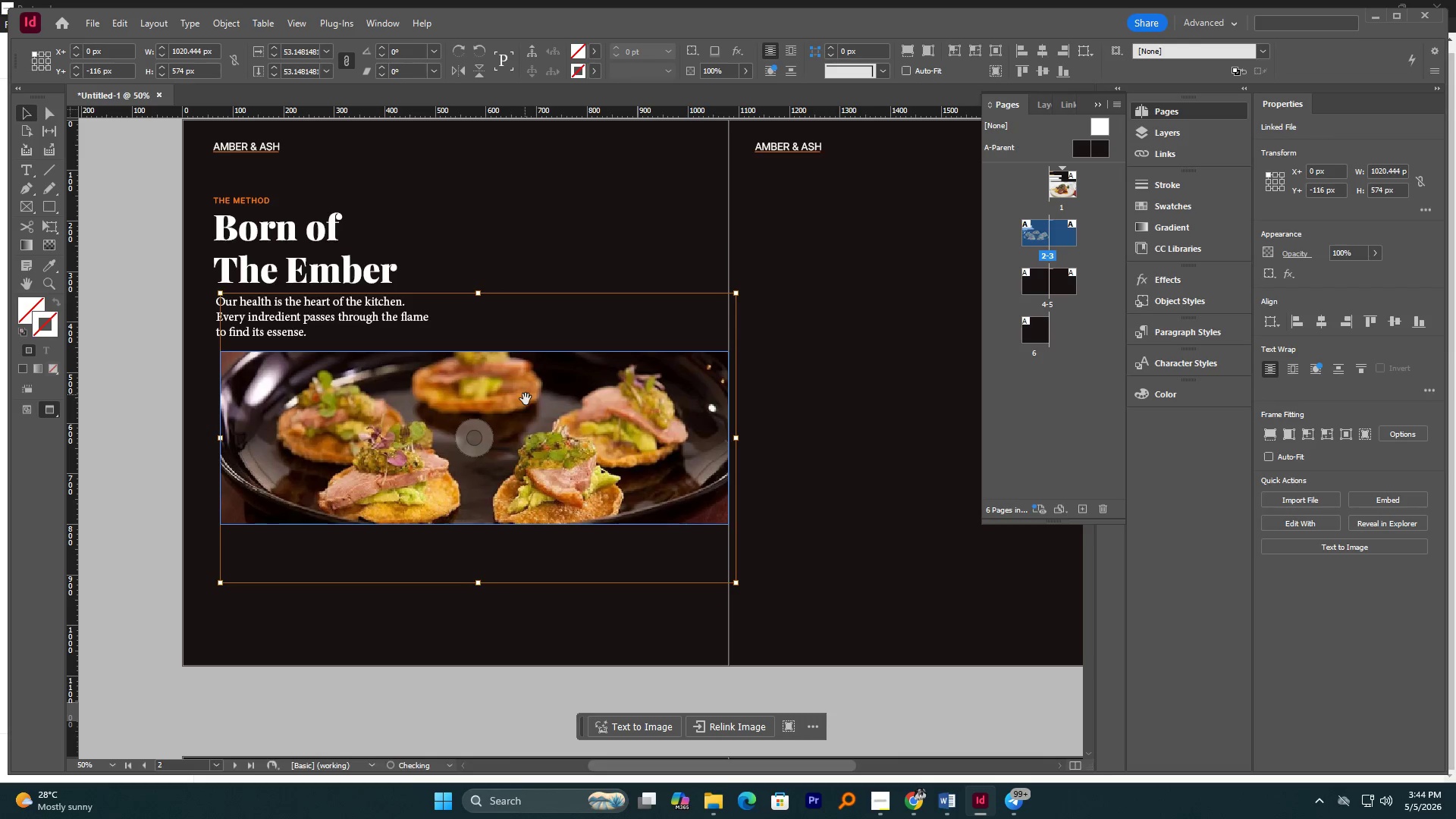 
left_click_drag(start_coordinate=[526, 400], to_coordinate=[526, 386])
 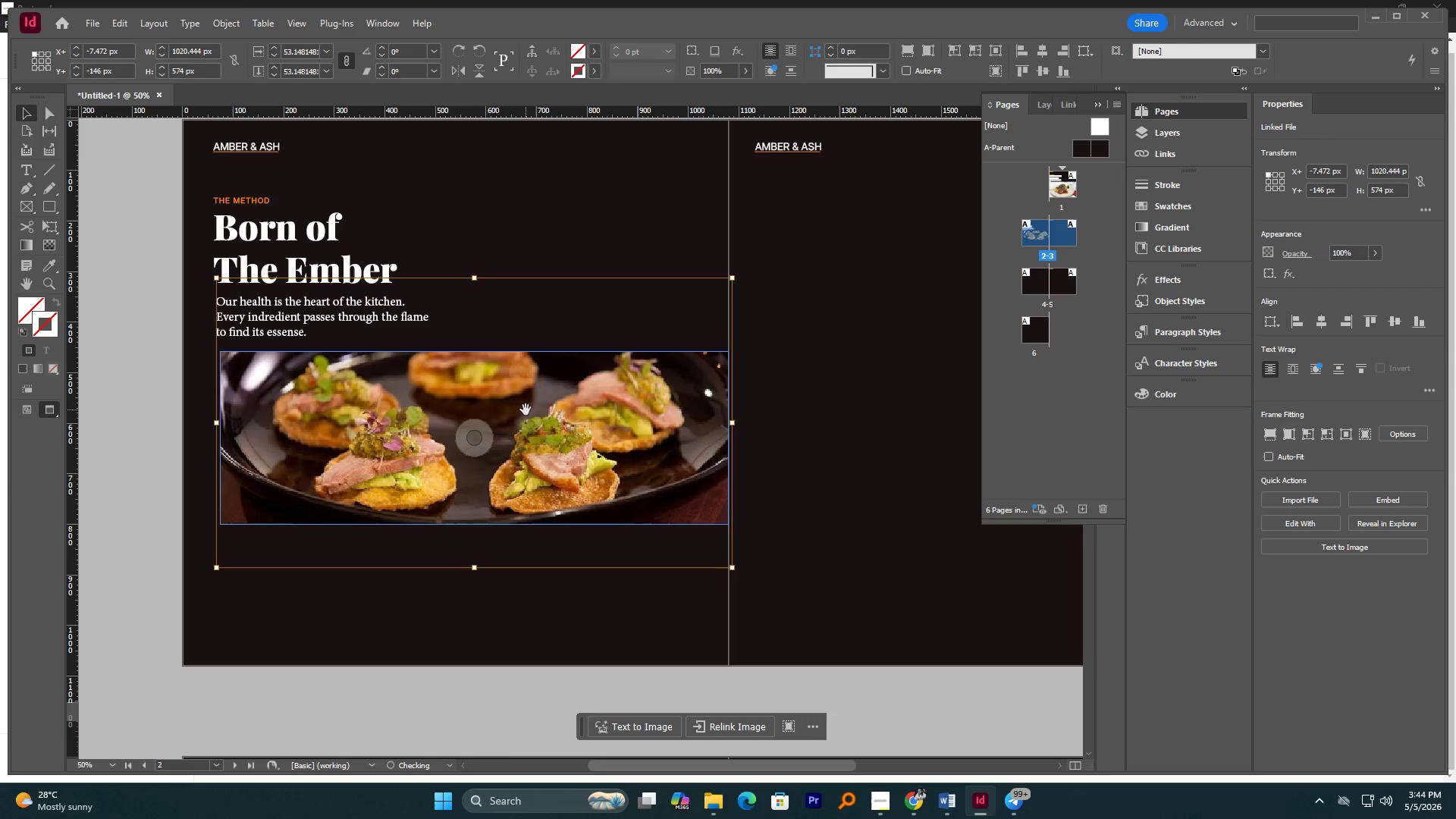 
left_click_drag(start_coordinate=[528, 407], to_coordinate=[529, 394])
 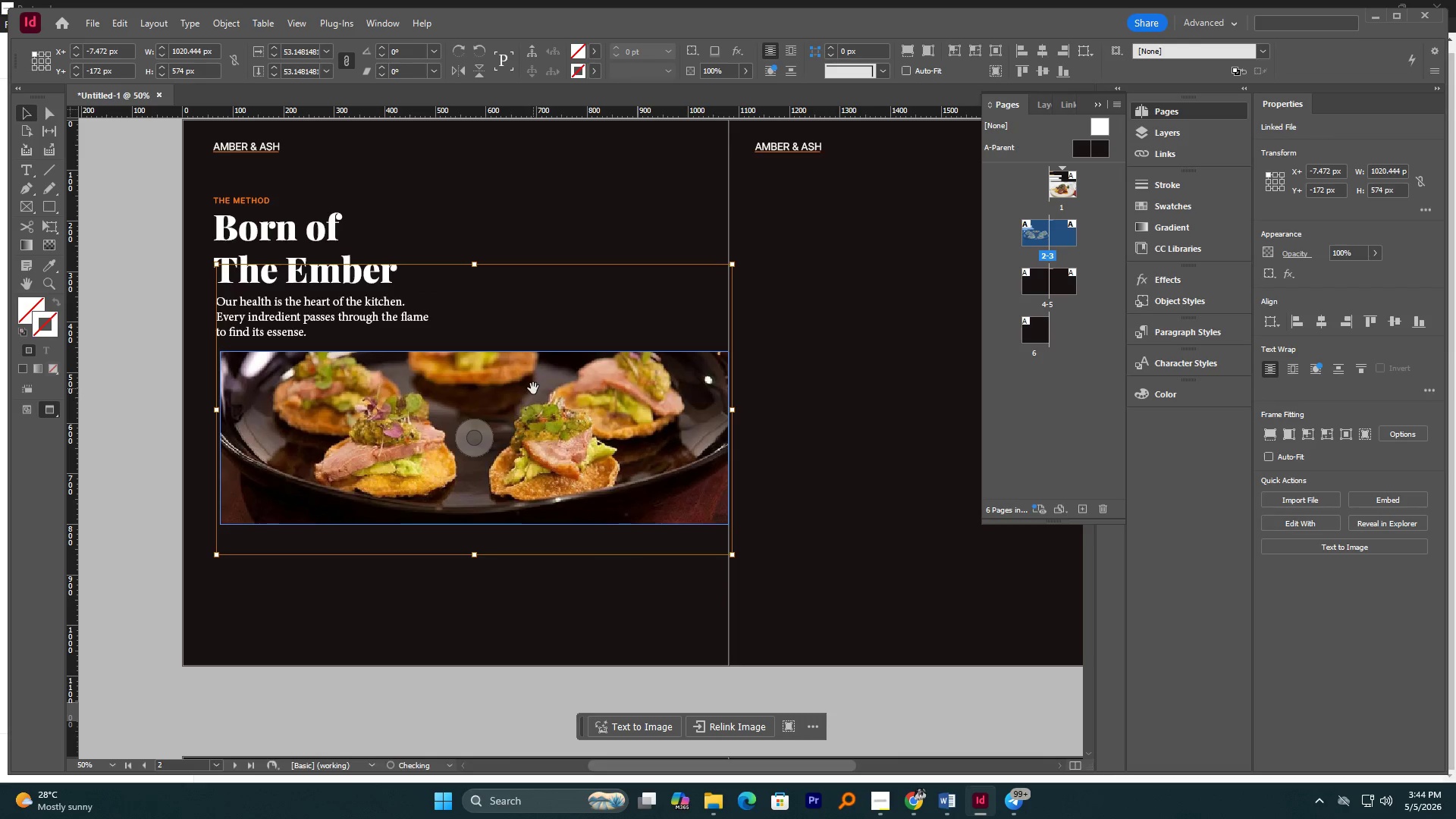 
left_click_drag(start_coordinate=[535, 396], to_coordinate=[535, 419])
 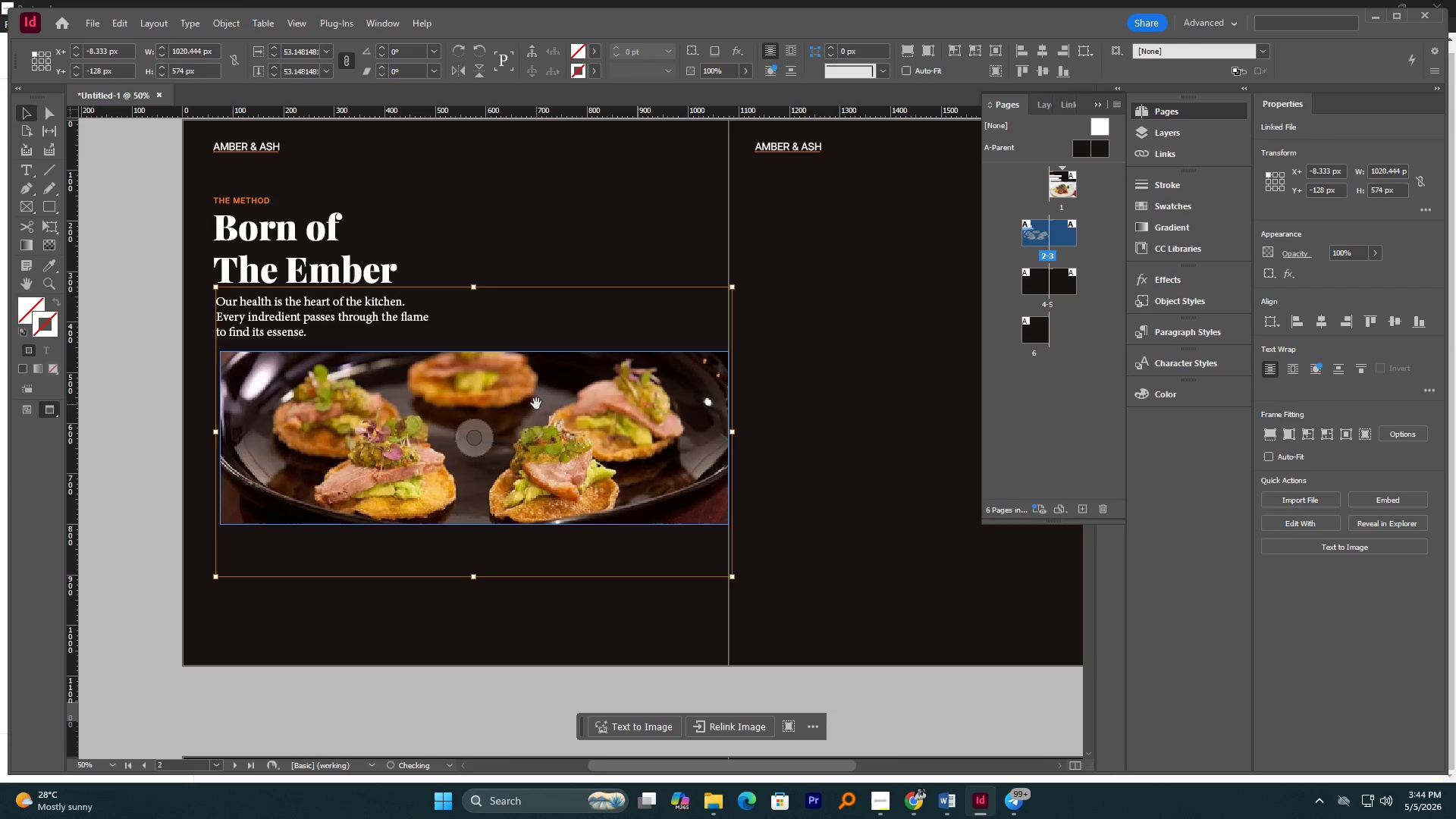 
left_click_drag(start_coordinate=[536, 403], to_coordinate=[536, 416])
 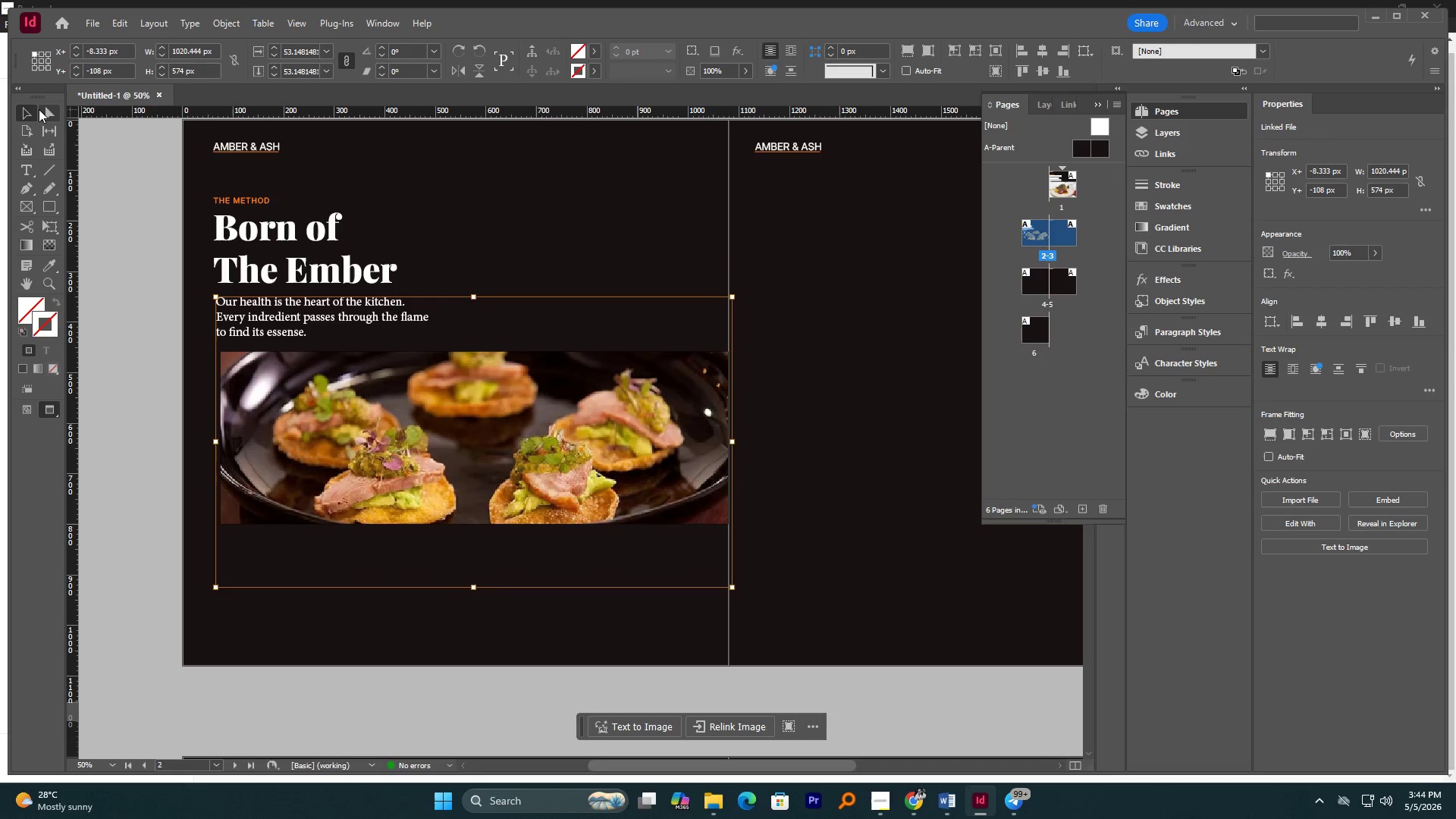 
double_click([113, 226])
 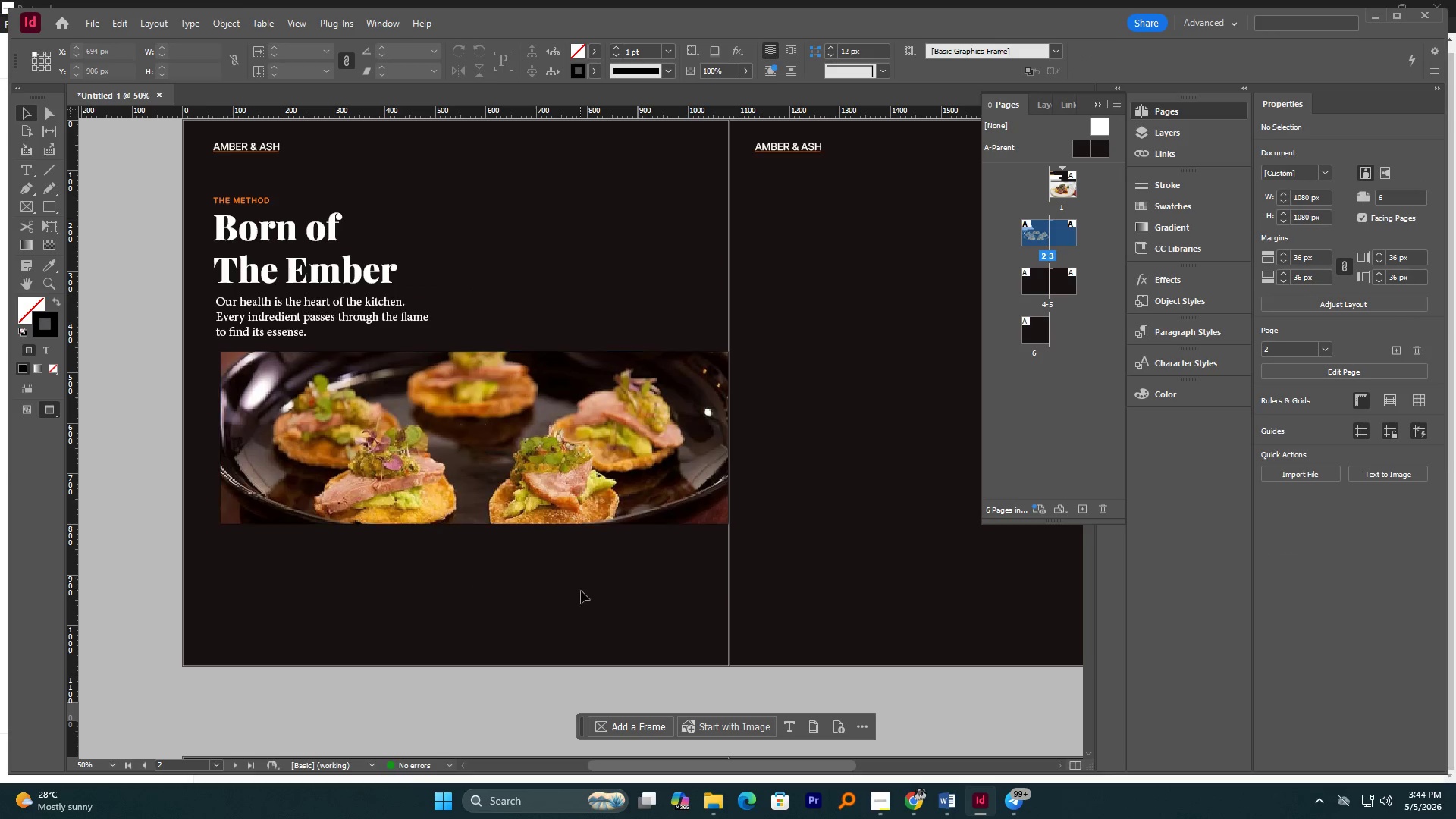 
hold_key(key=AltLeft, duration=1.92)
scroll: coordinate [584, 568], scroll_direction: down, amount: 1.0
 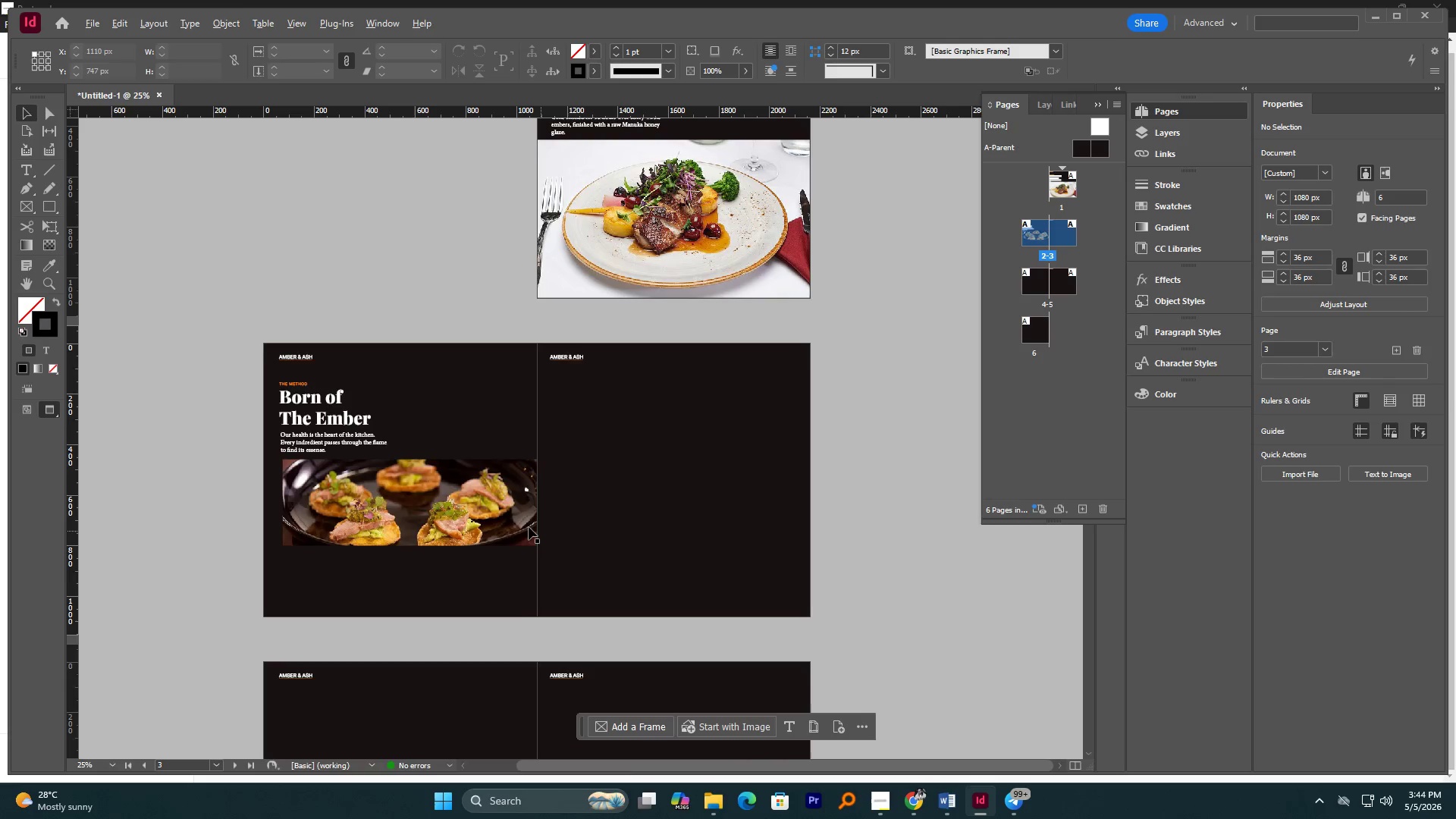 
scroll: coordinate [519, 524], scroll_direction: up, amount: 1.0
 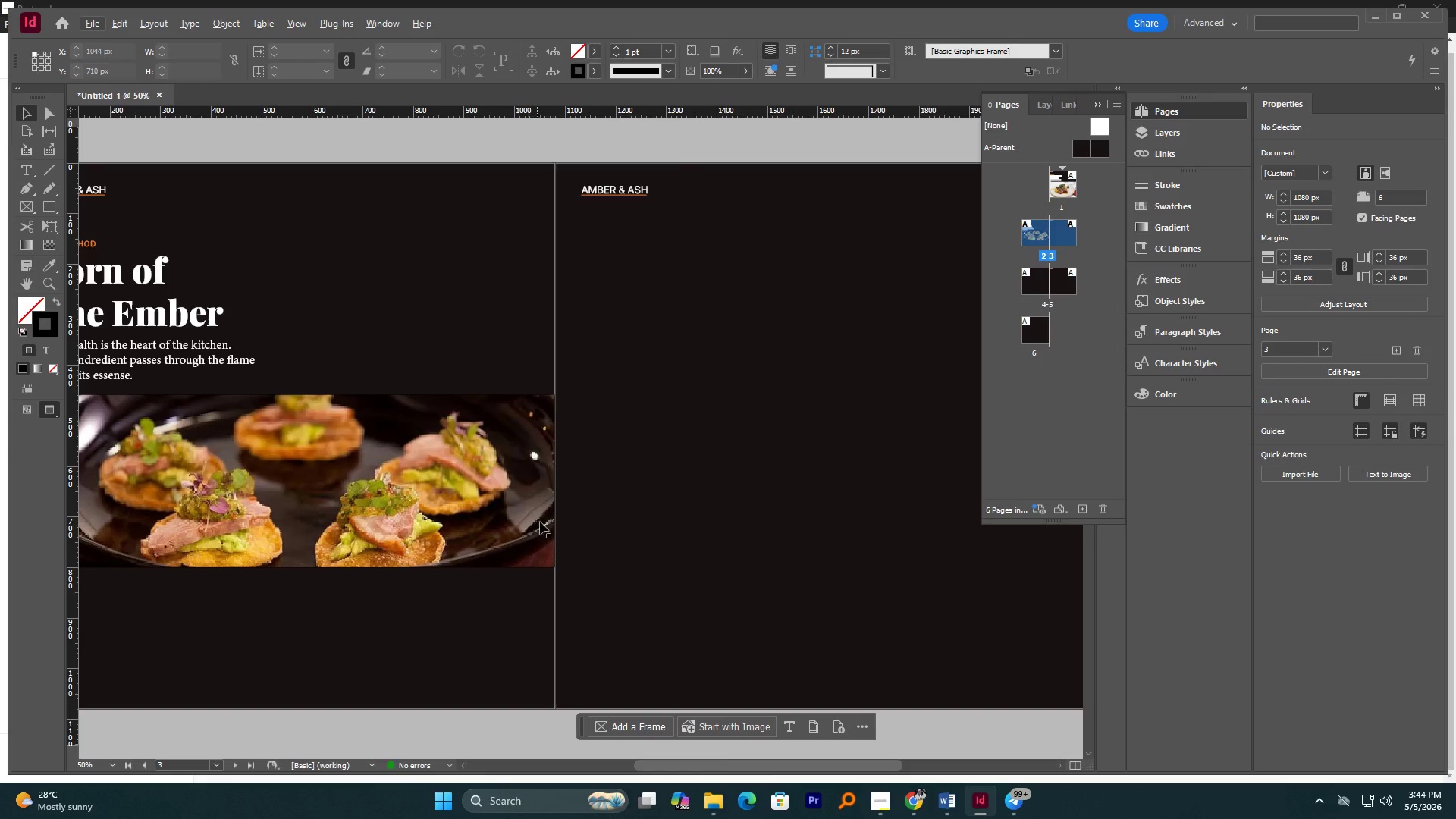 
hold_key(key=AltLeft, duration=1.53)
 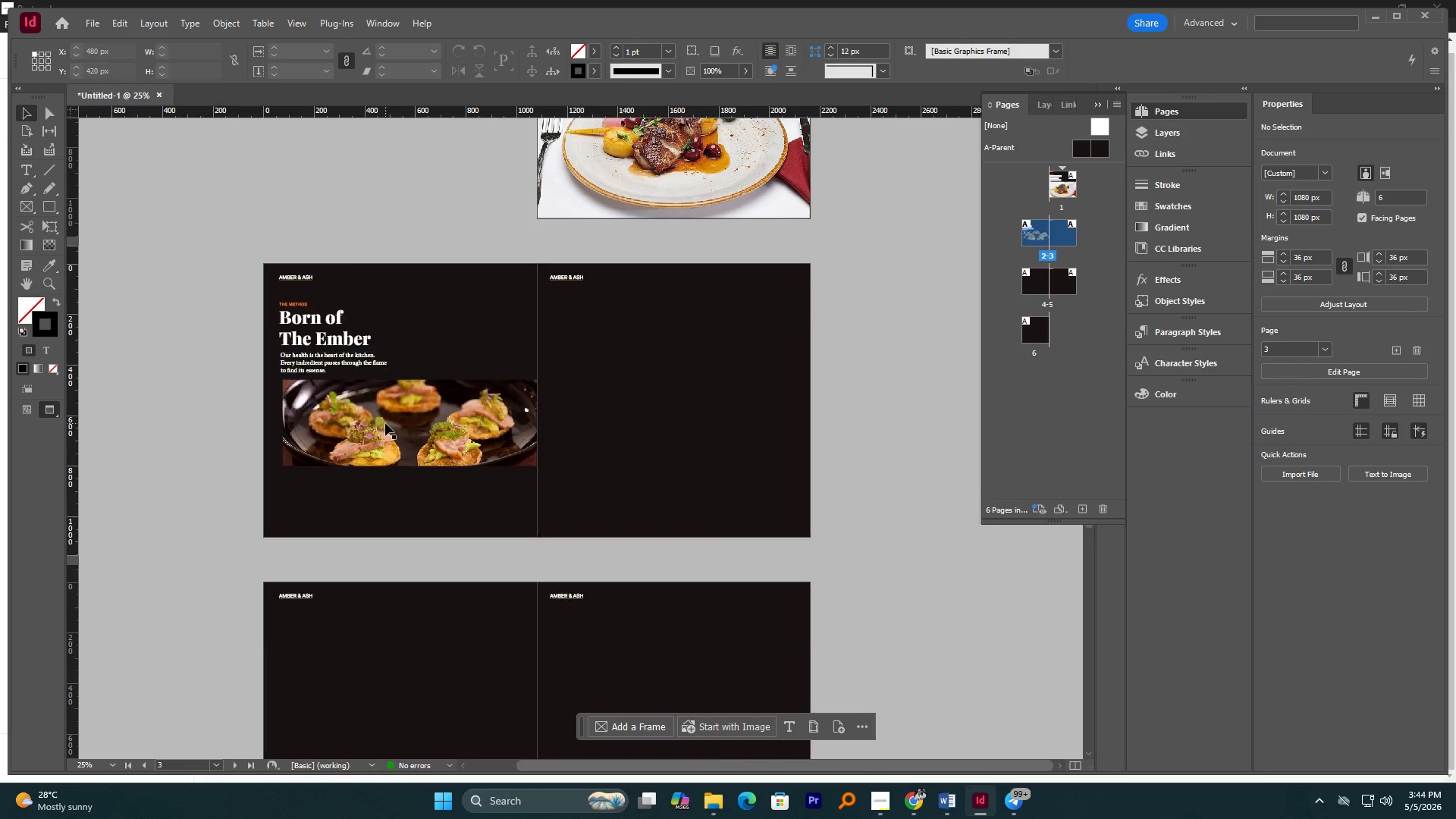 
scroll: coordinate [385, 423], scroll_direction: down, amount: 3.0
 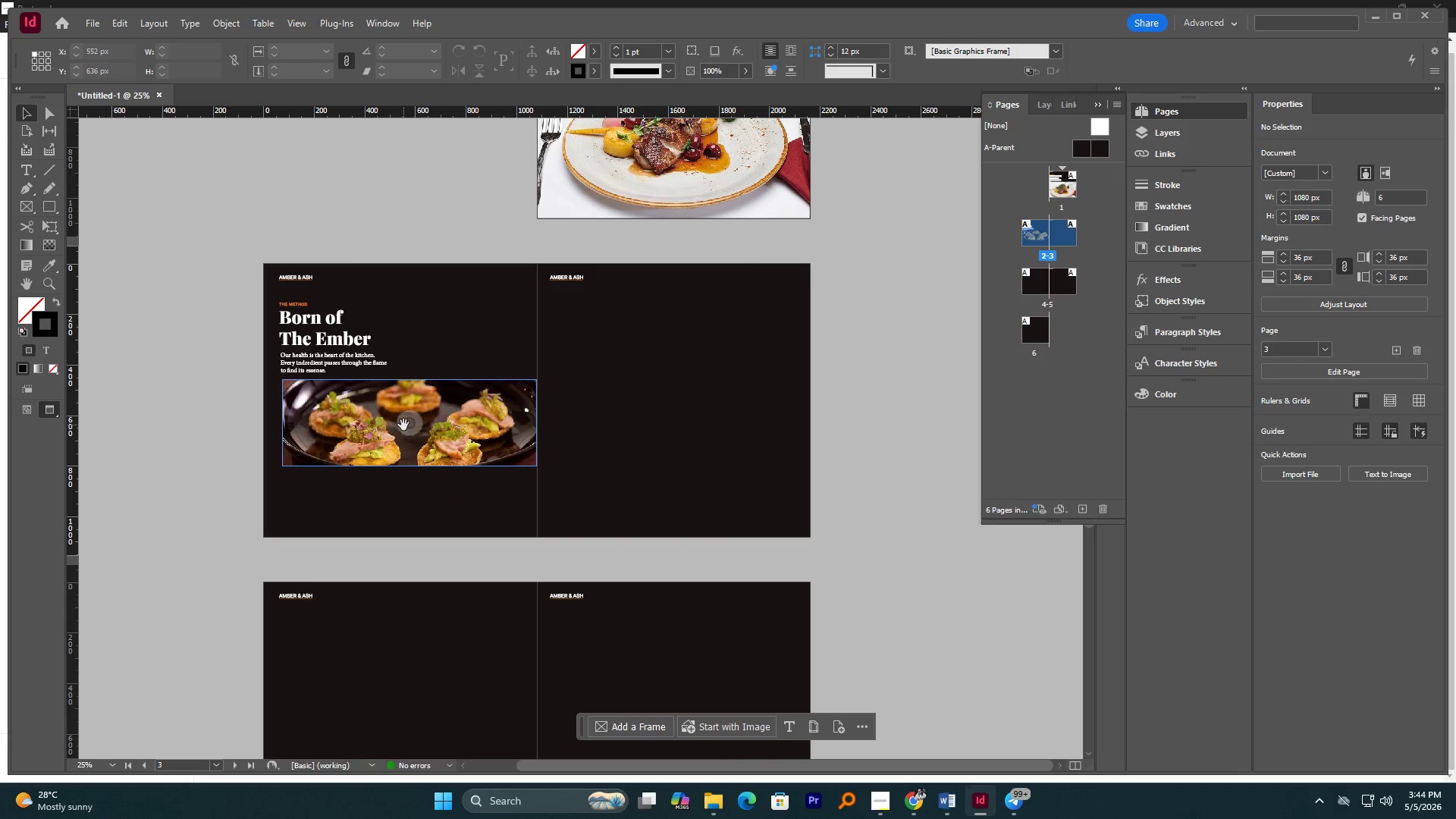 
hold_key(key=AltLeft, duration=0.62)
scroll: coordinate [403, 425], scroll_direction: up, amount: 1.0
 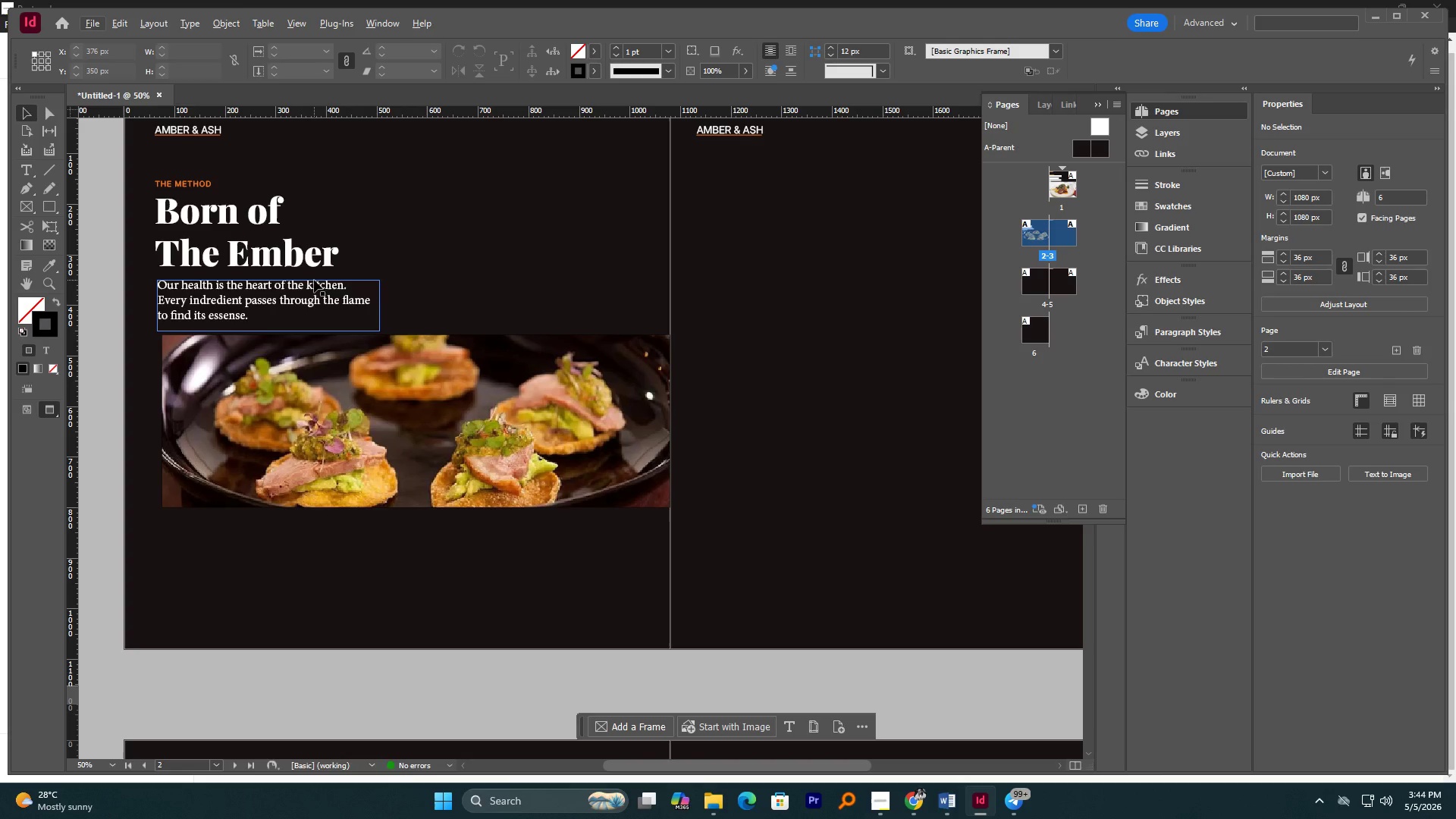 
wait(29.39)
 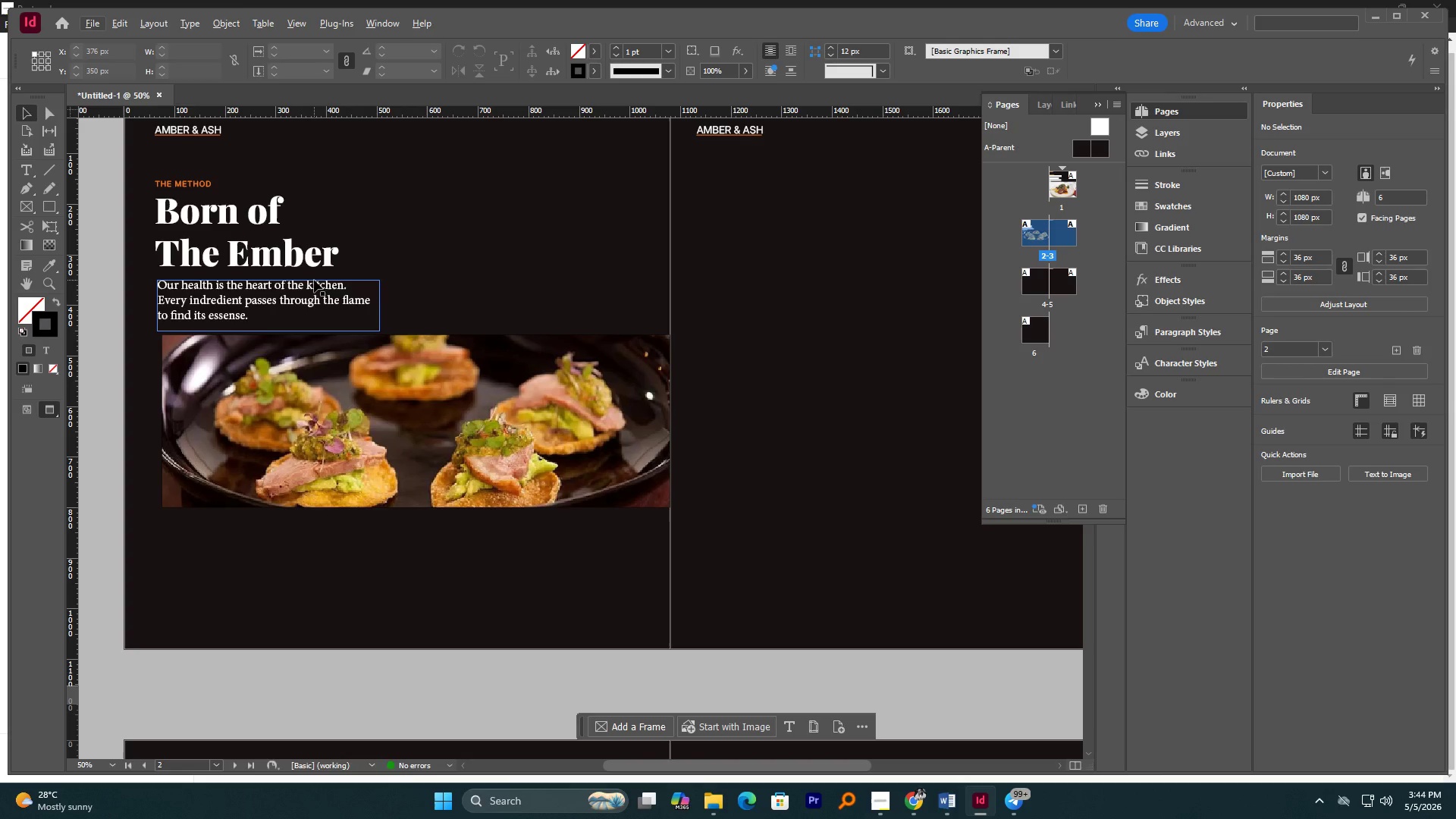 
left_click([98, 348])
 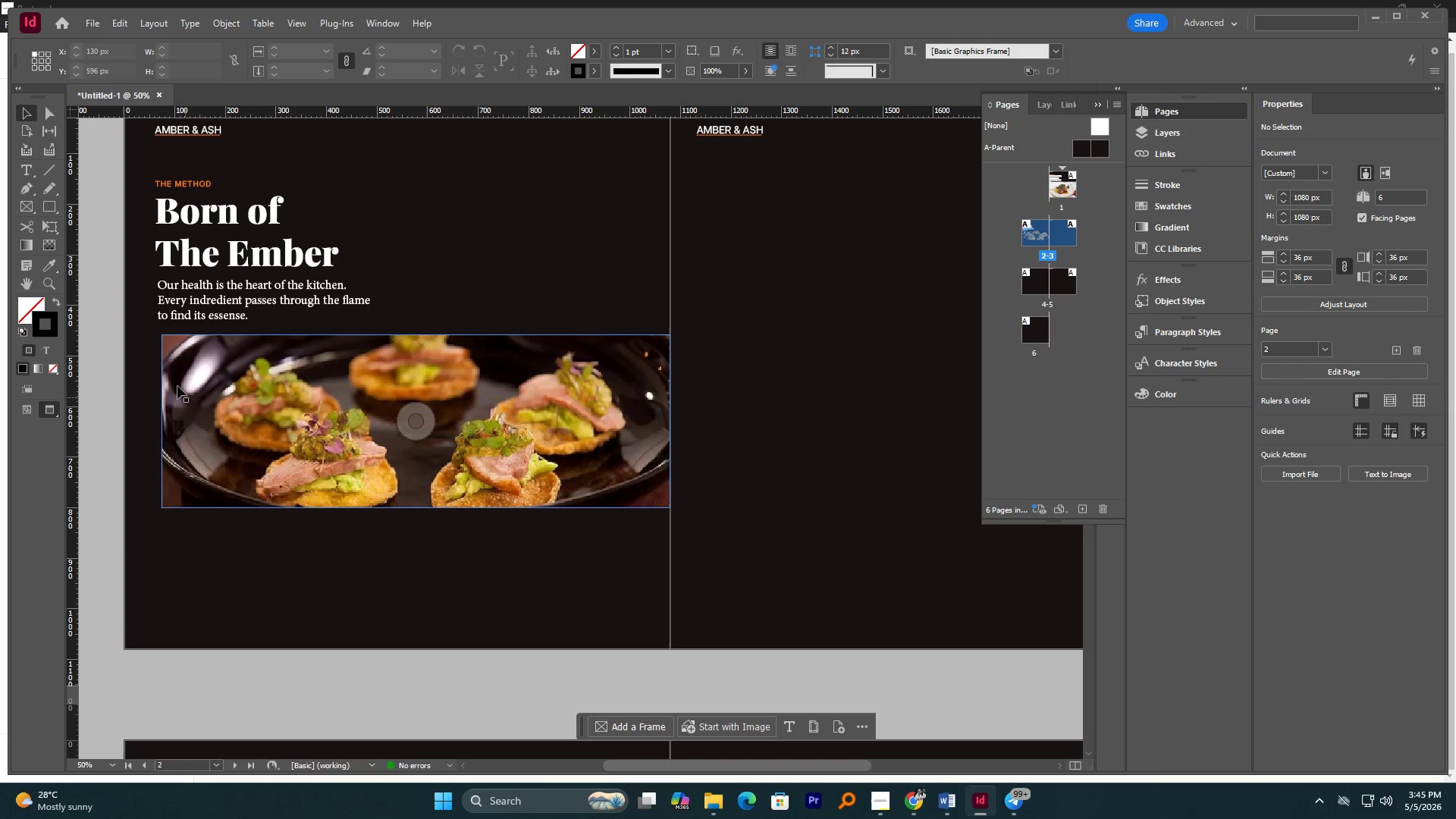 
hold_key(key=AltLeft, duration=0.61)
 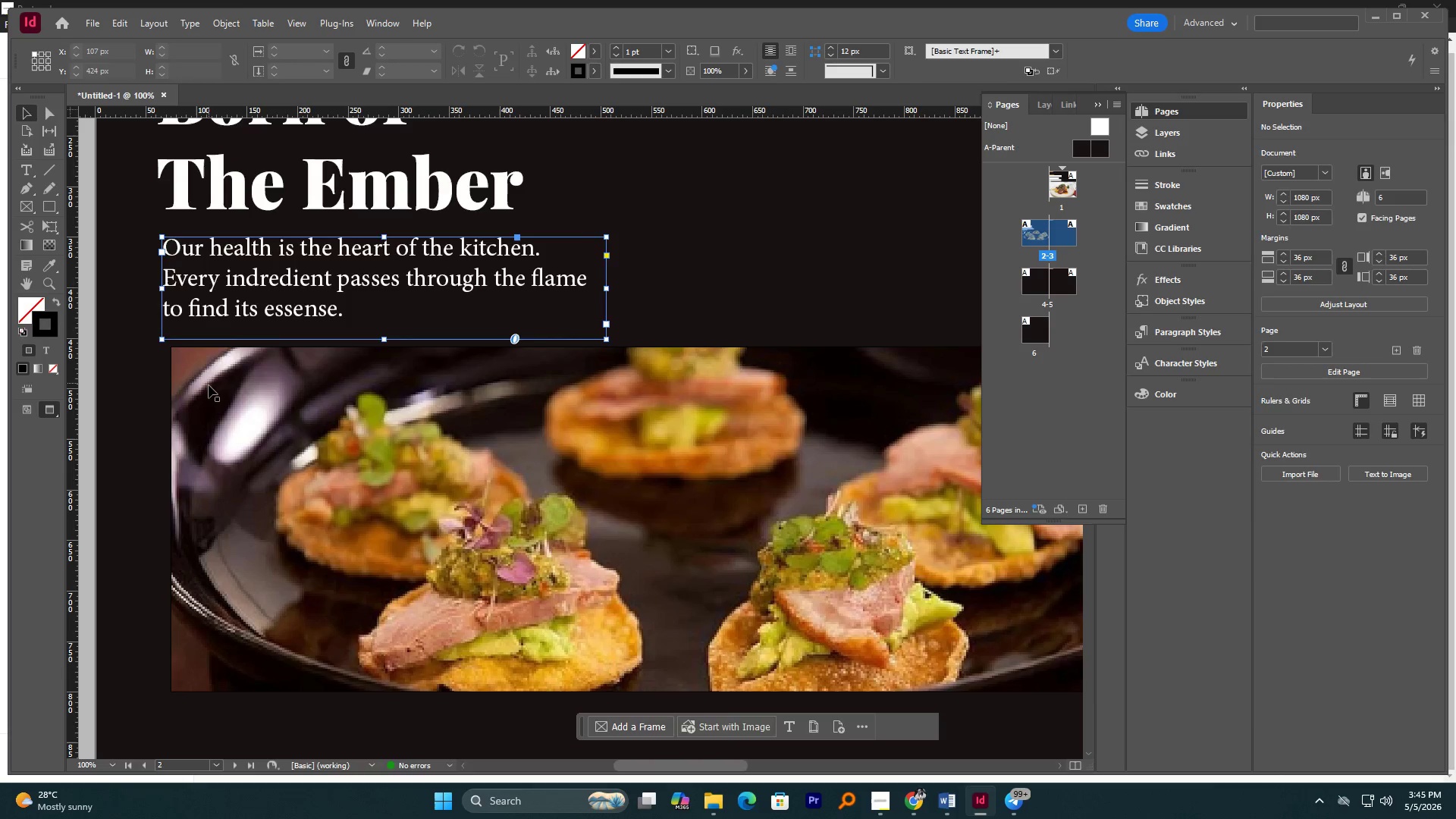 
left_click([205, 311])
 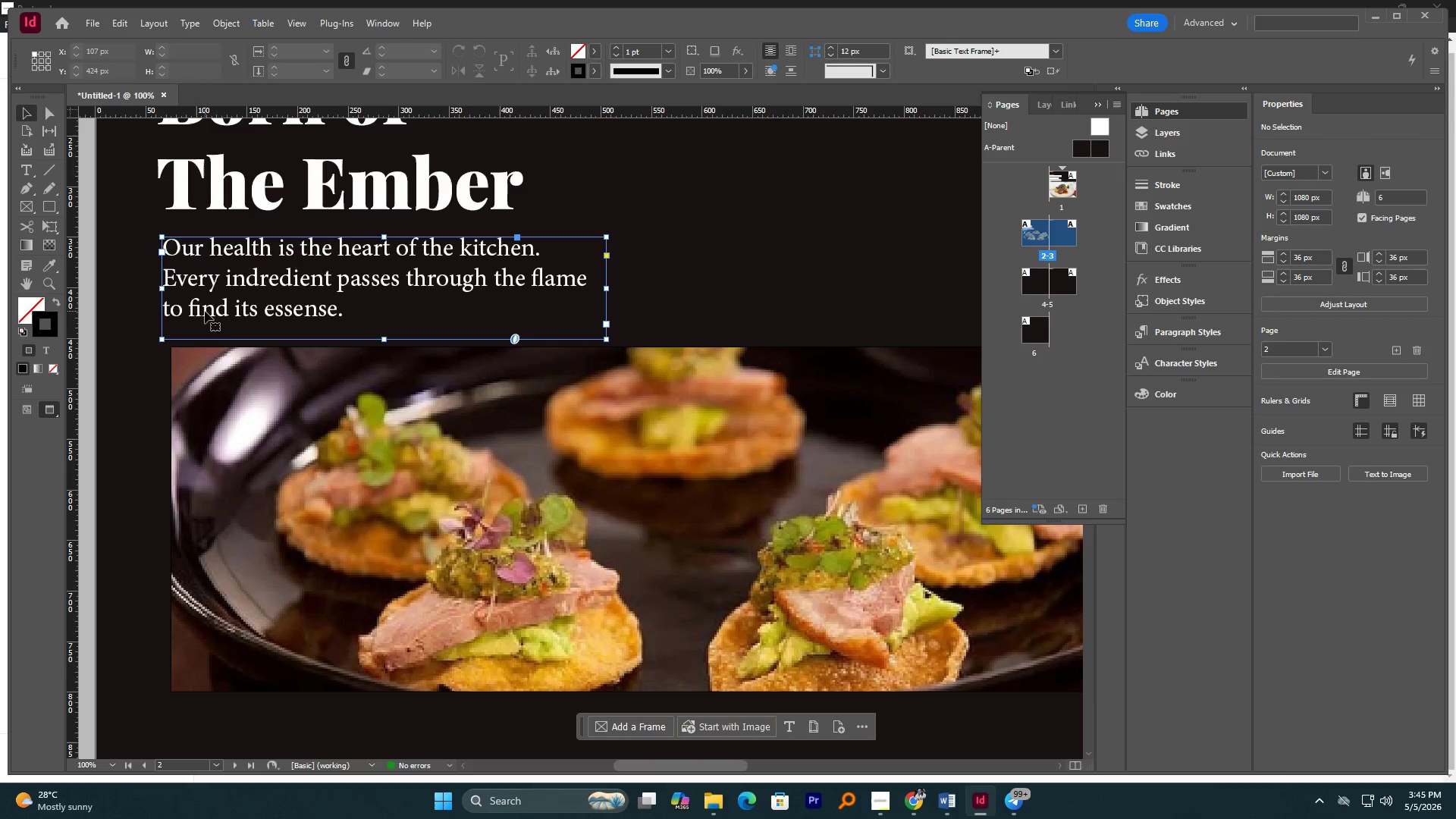 
scroll: coordinate [153, 323], scroll_direction: up, amount: 2.0
 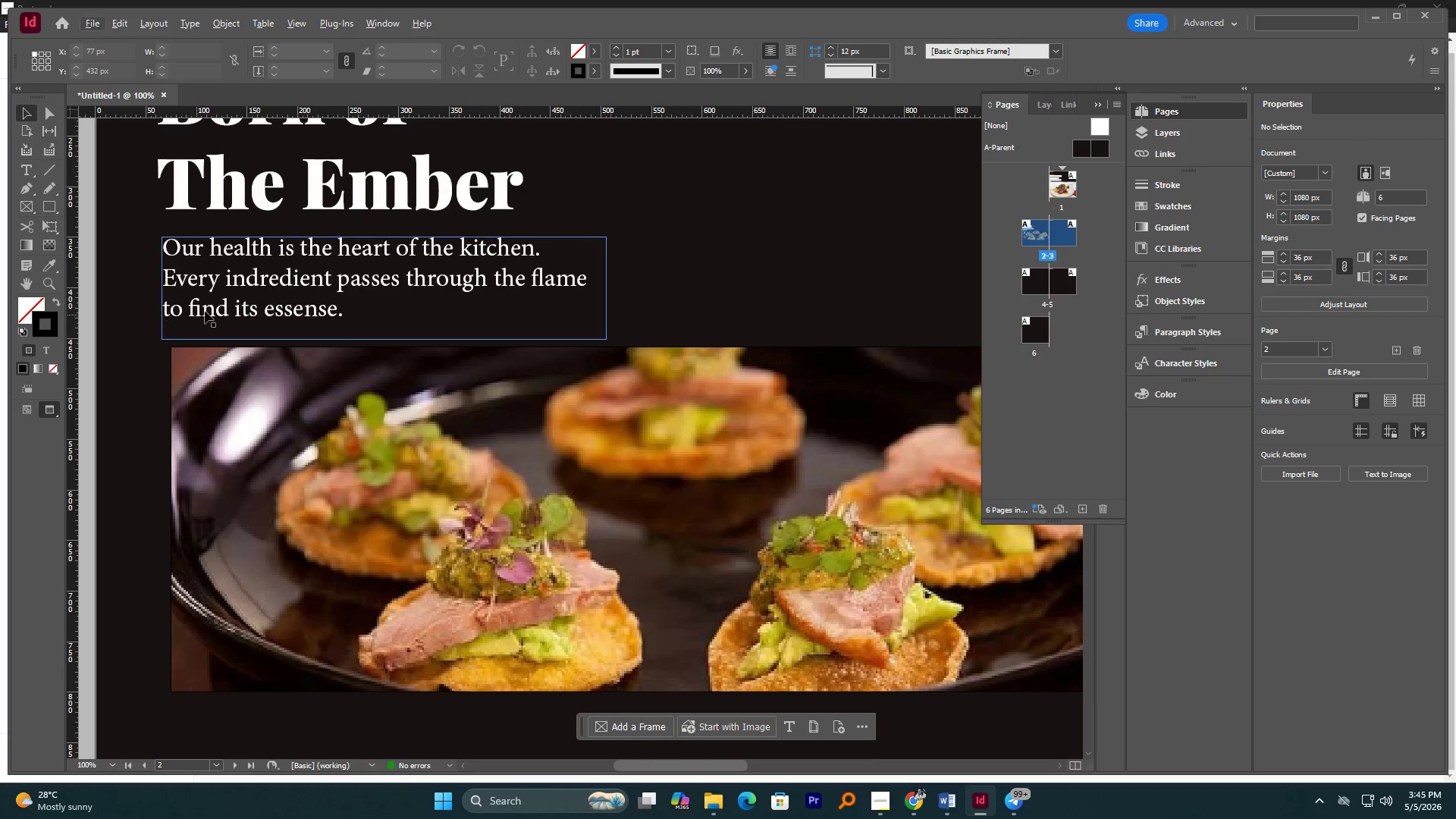 
hold_key(key=ShiftLeft, duration=0.77)
double_click([209, 385])
 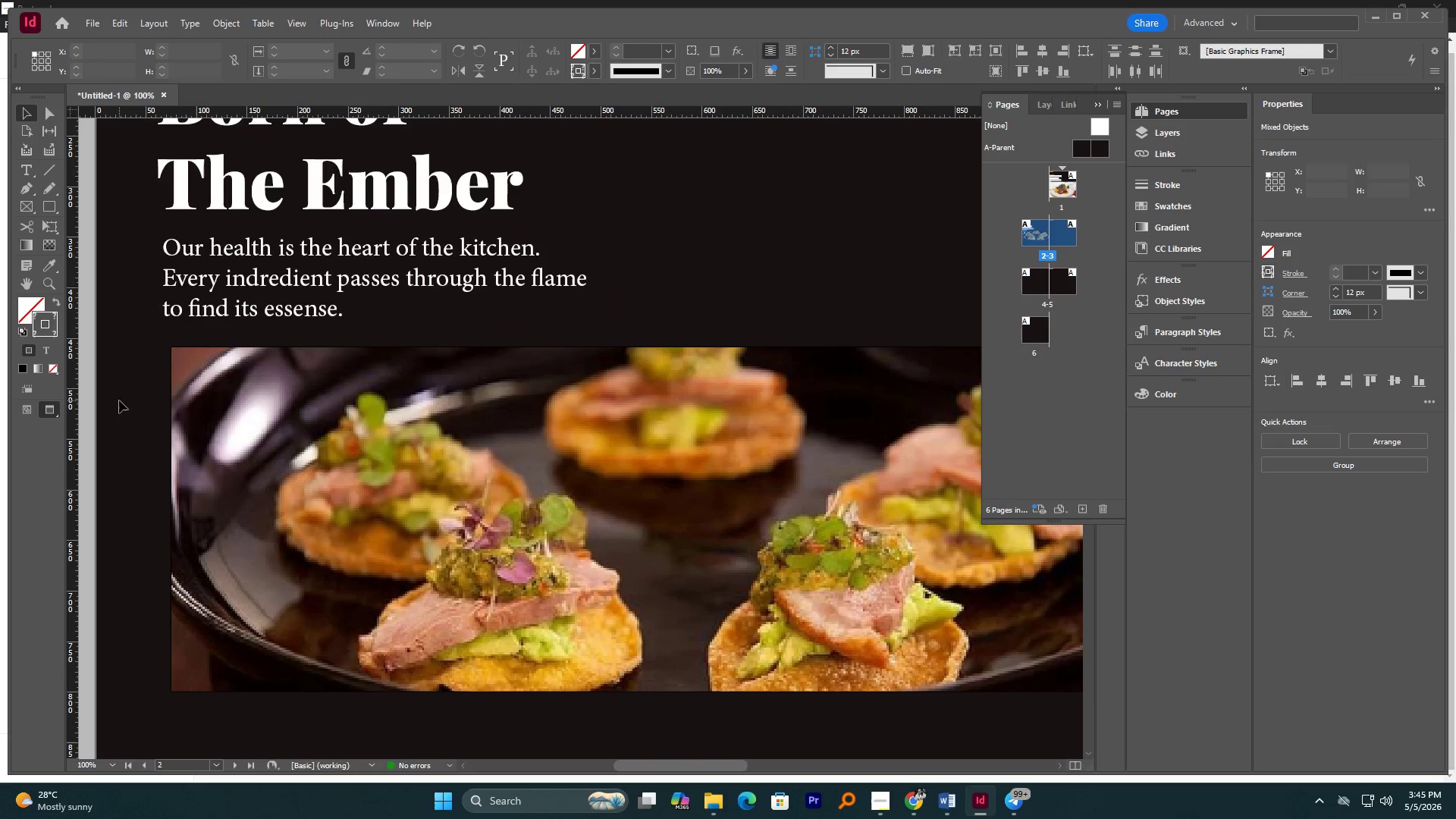 
double_click([202, 400])
 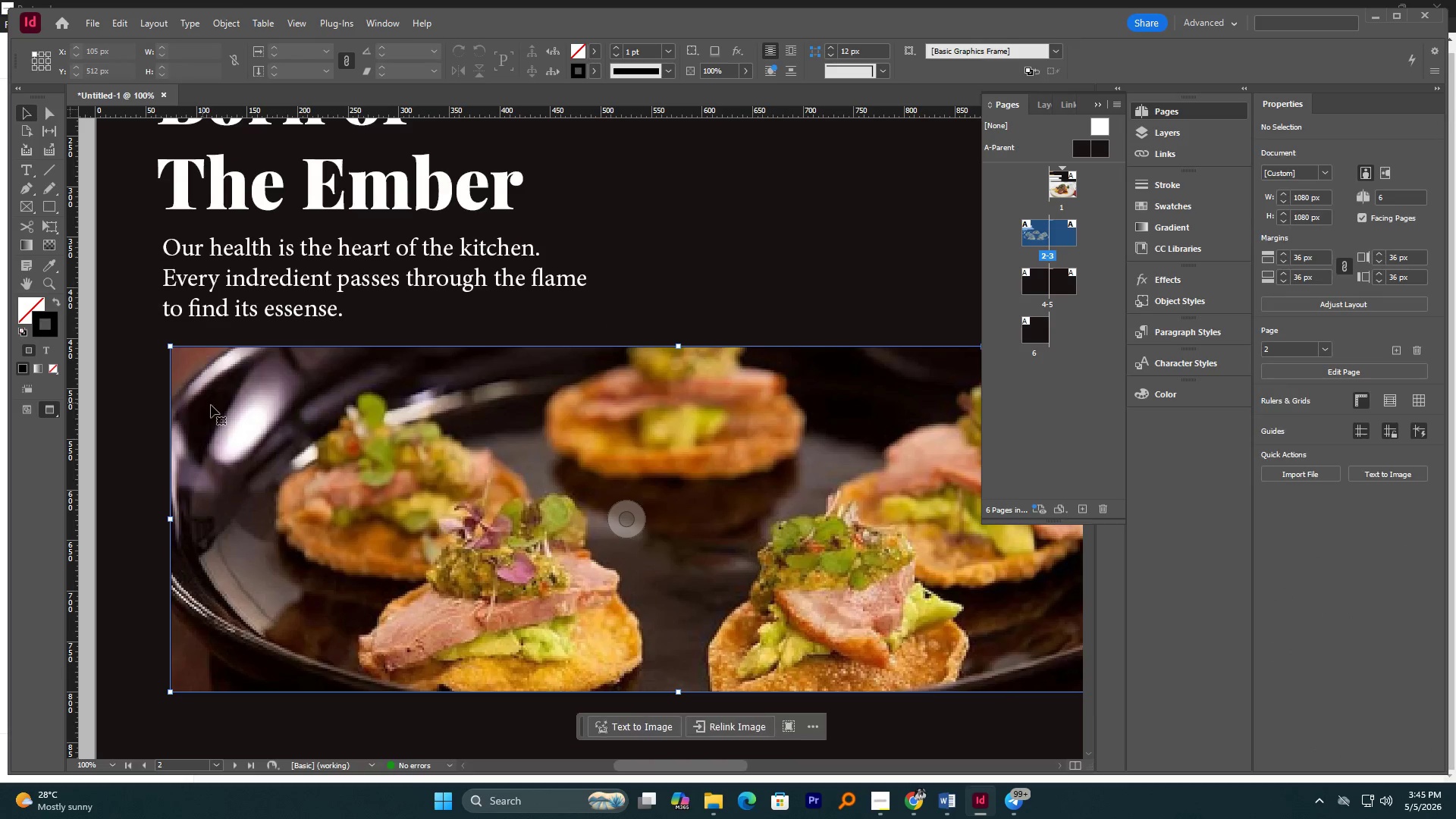 
hold_key(key=ShiftLeft, duration=1.02)
left_click_drag(start_coordinate=[212, 405], to_coordinate=[204, 406])
 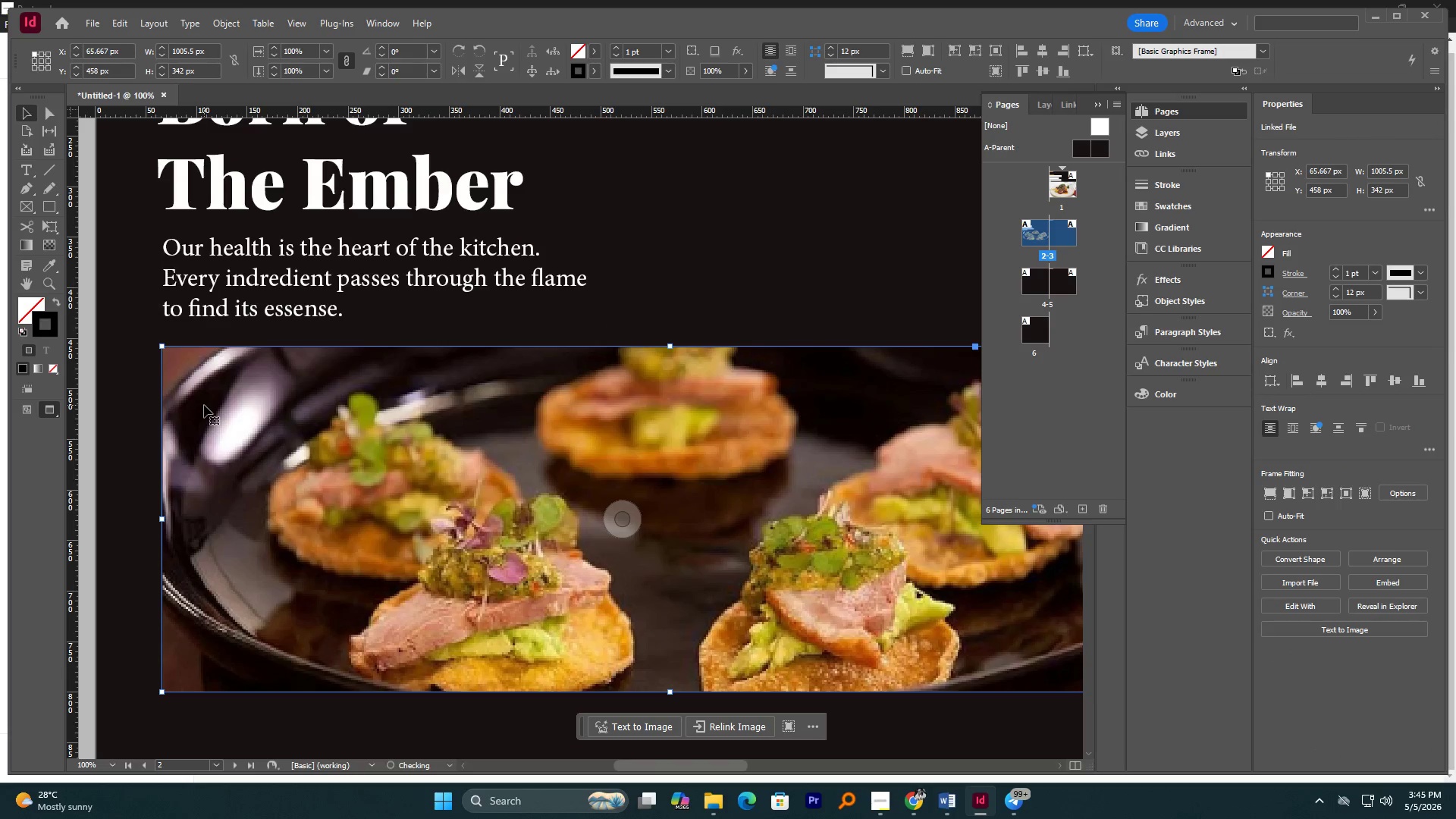 
hold_key(key=AltLeft, duration=1.67)
scroll: coordinate [204, 405], scroll_direction: down, amount: 1.0
 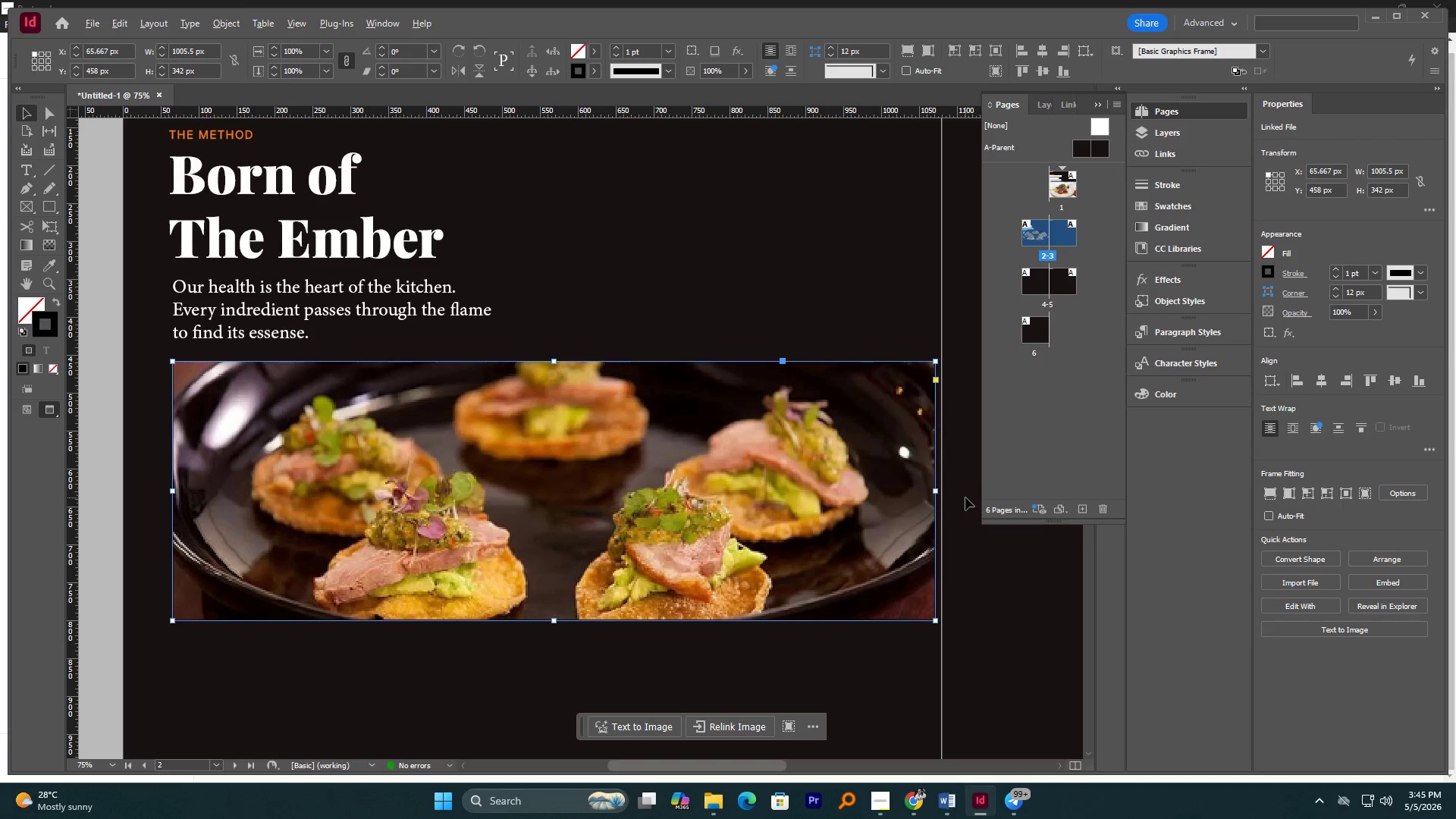 
scroll: coordinate [961, 497], scroll_direction: up, amount: 1.0
 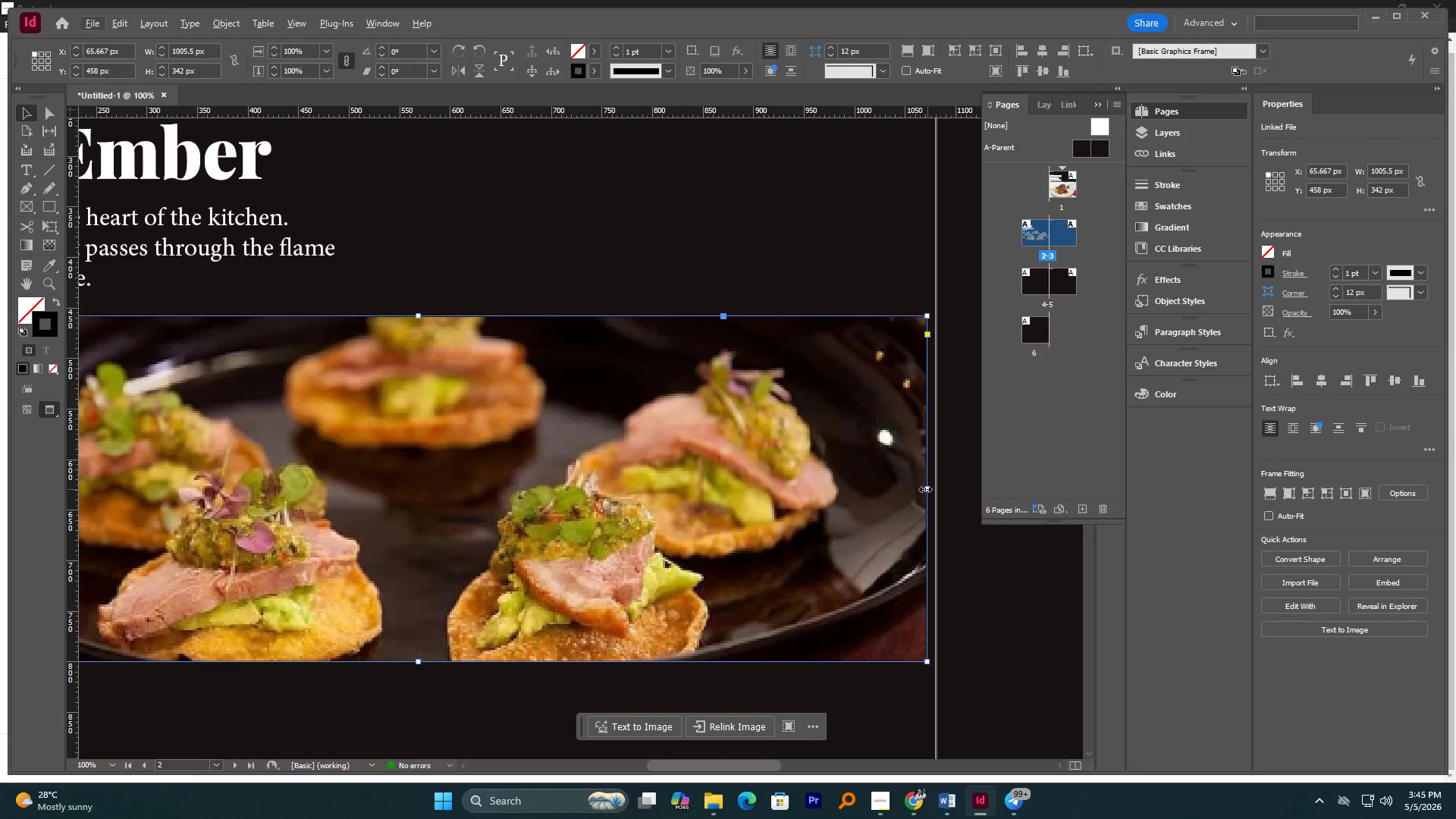 
left_click_drag(start_coordinate=[925, 489], to_coordinate=[933, 488])
 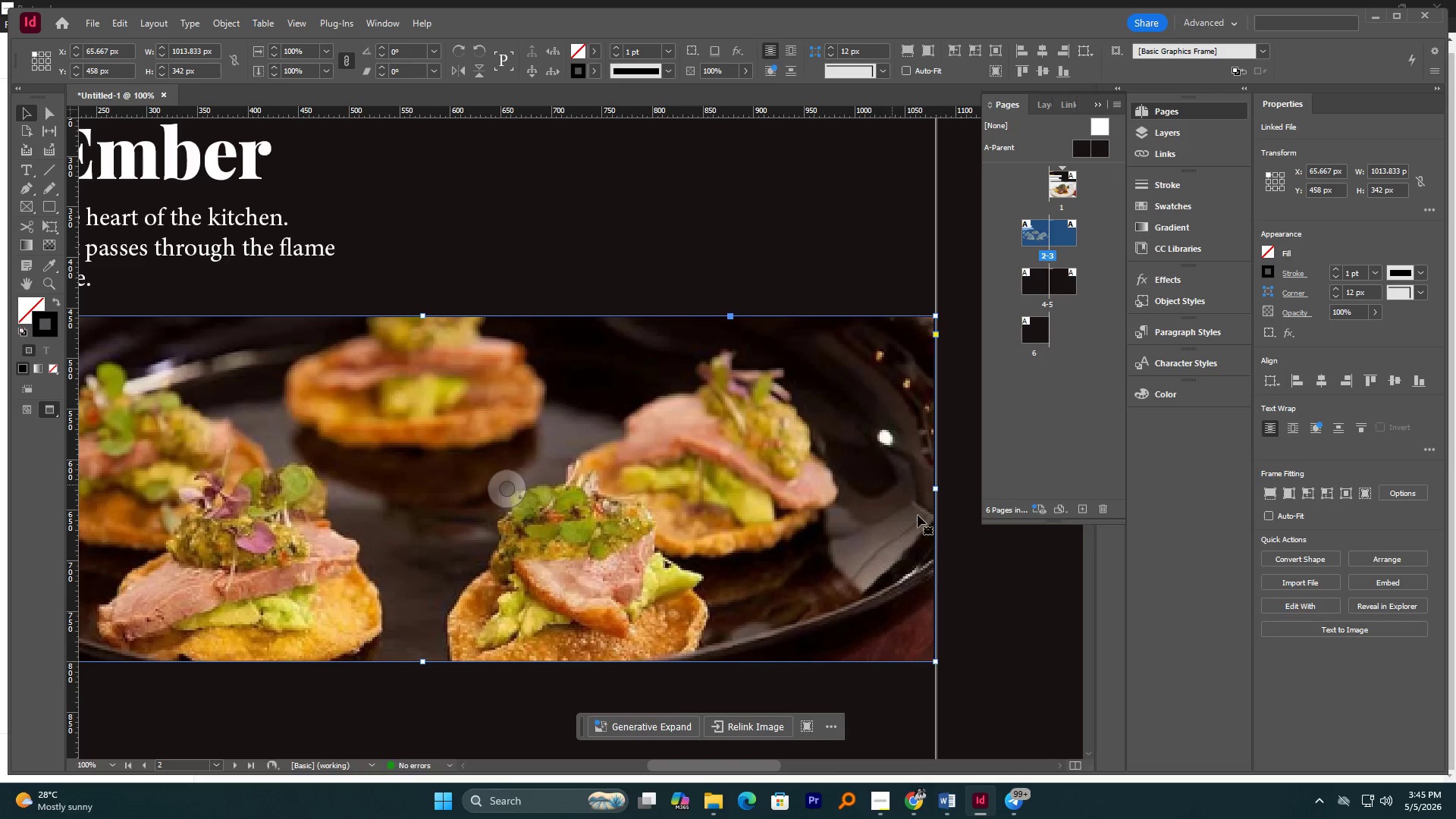 
left_click([977, 581])
 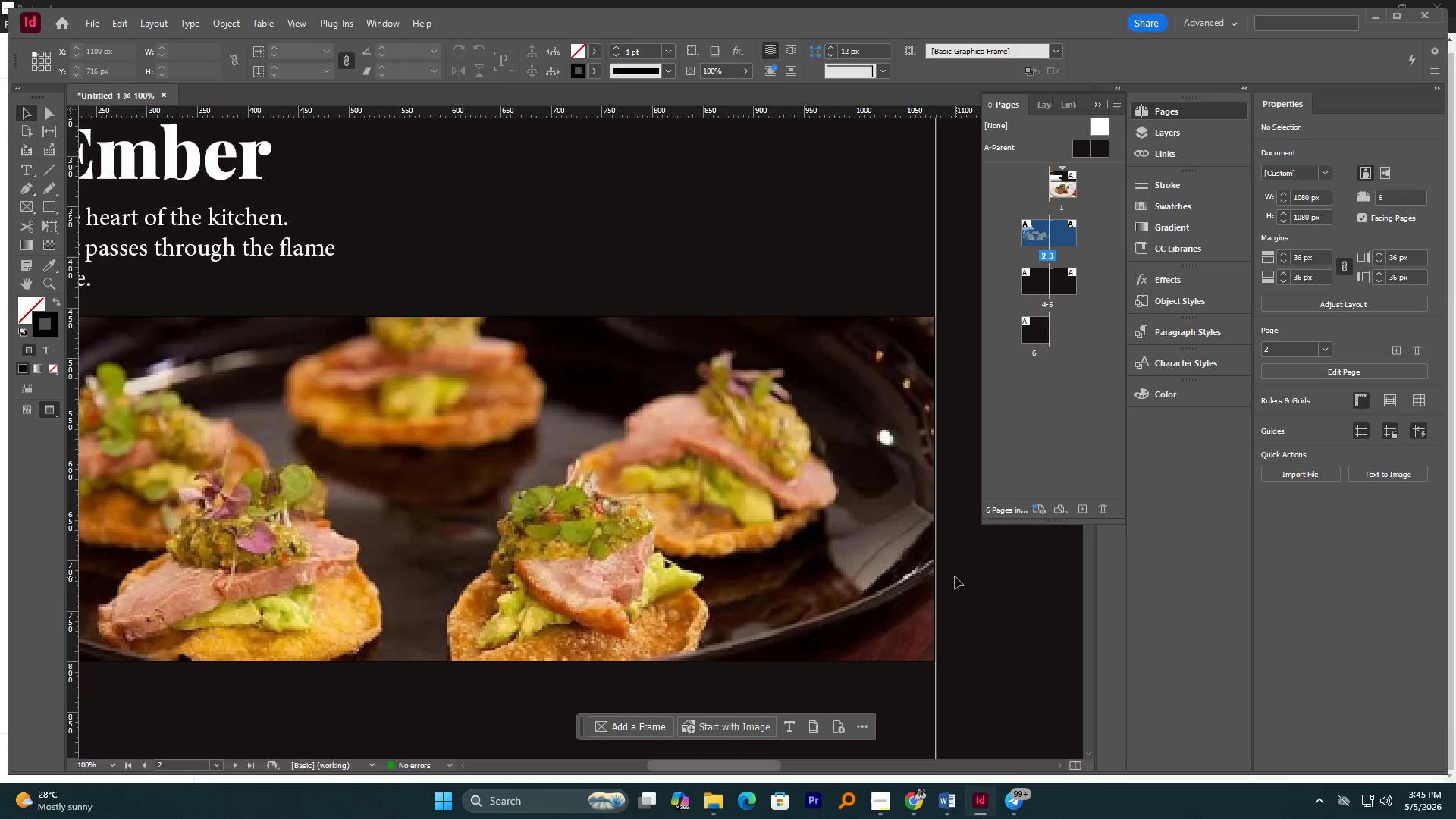 
hold_key(key=AltLeft, duration=1.42)
scroll: coordinate [928, 539], scroll_direction: down, amount: 2.0
 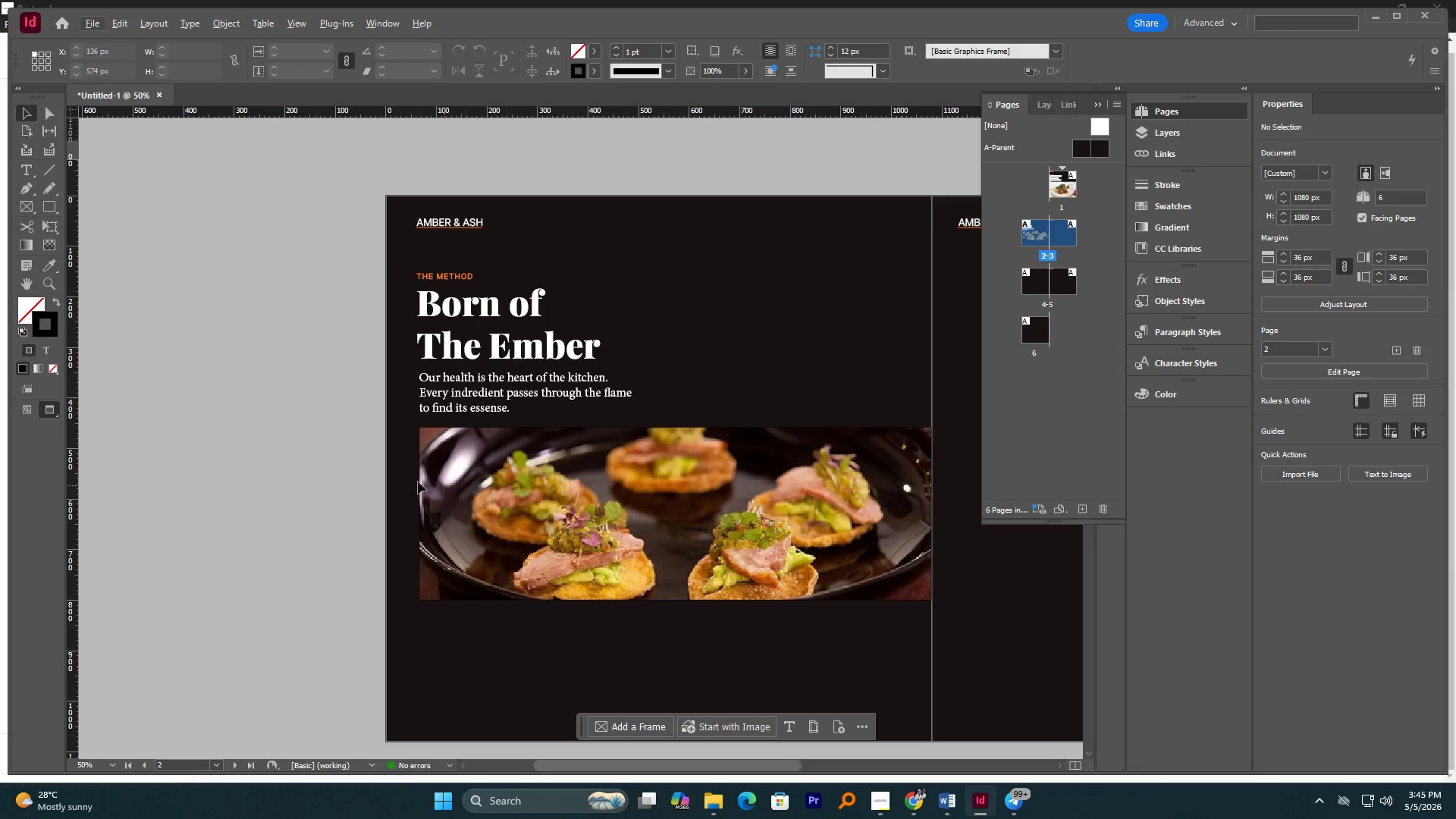 
left_click([344, 471])
 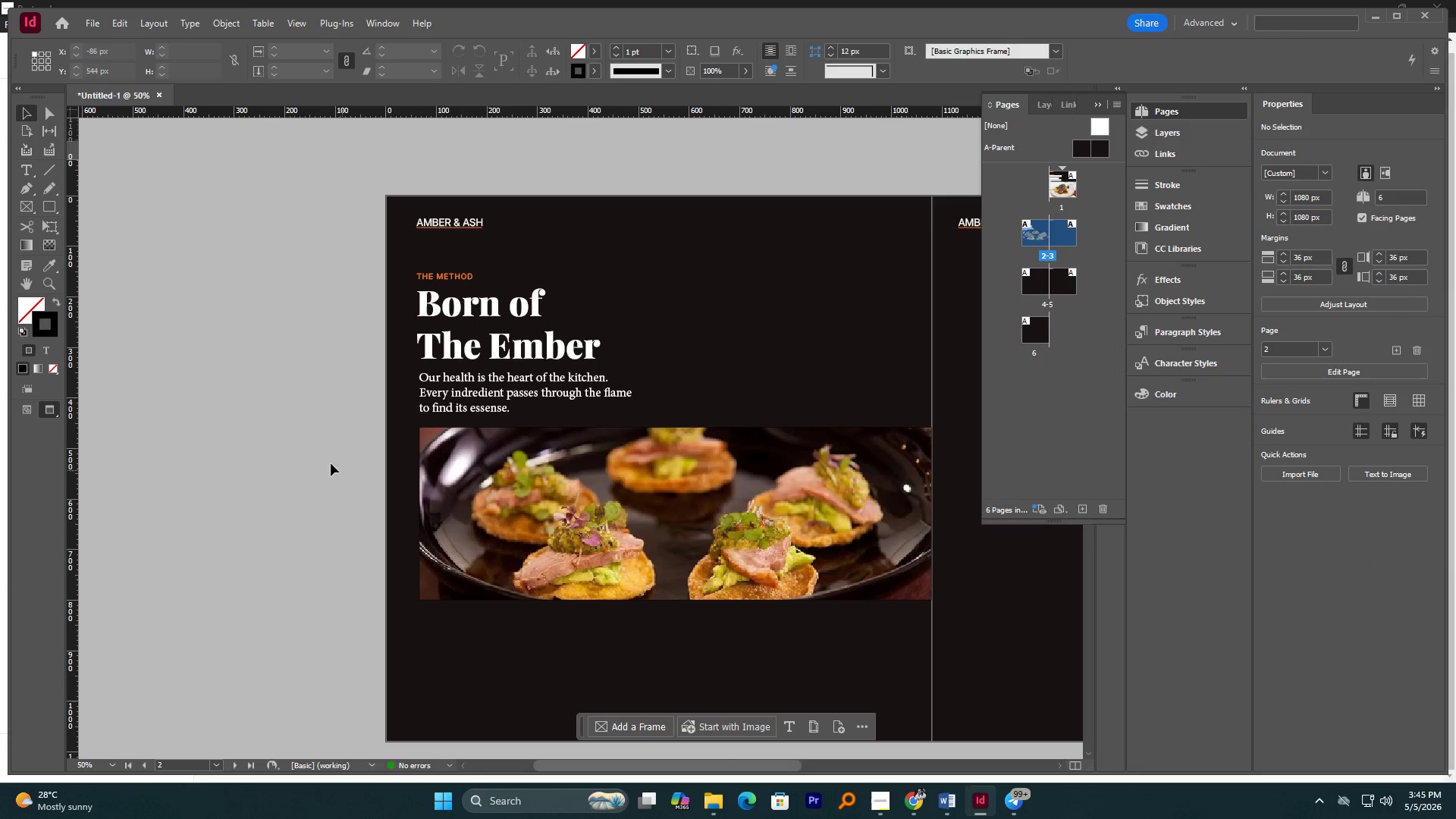 
hold_key(key=AltLeft, duration=3.06)
scroll: coordinate [320, 460], scroll_direction: down, amount: 1.0
 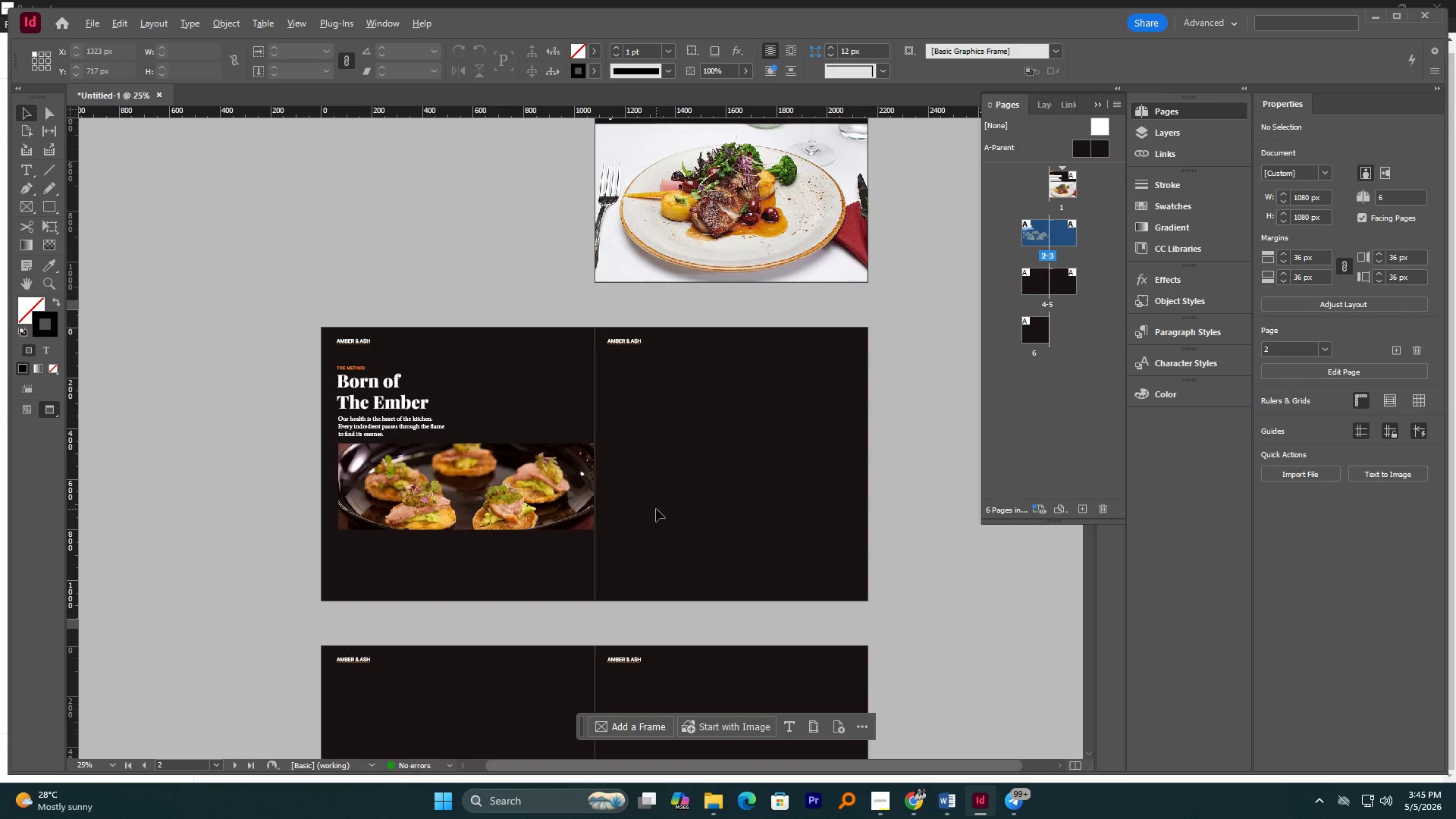 
scroll: coordinate [656, 509], scroll_direction: up, amount: 1.0
 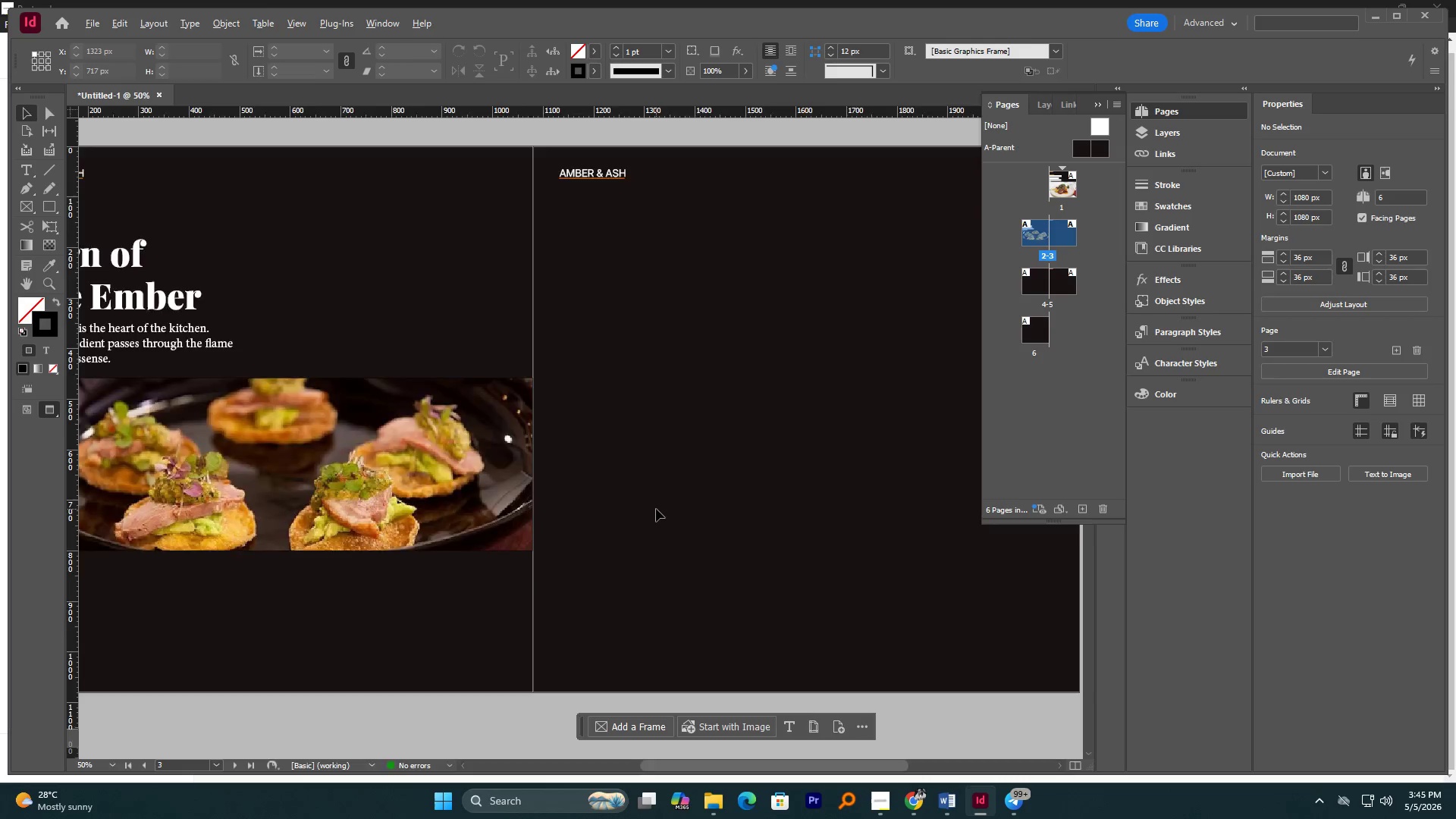 
scroll: coordinate [656, 509], scroll_direction: down, amount: 1.0
 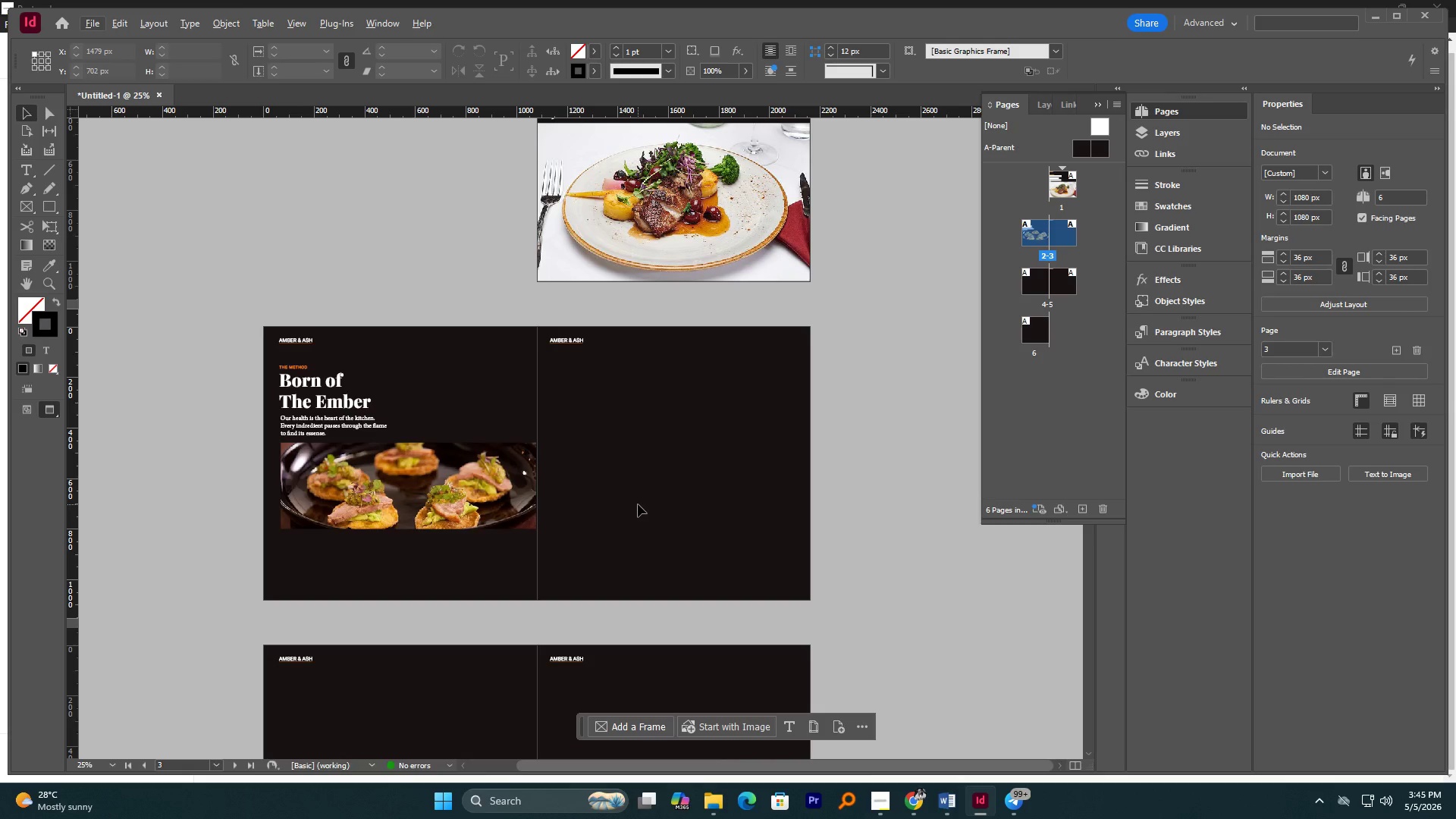 
wait(9.06)
 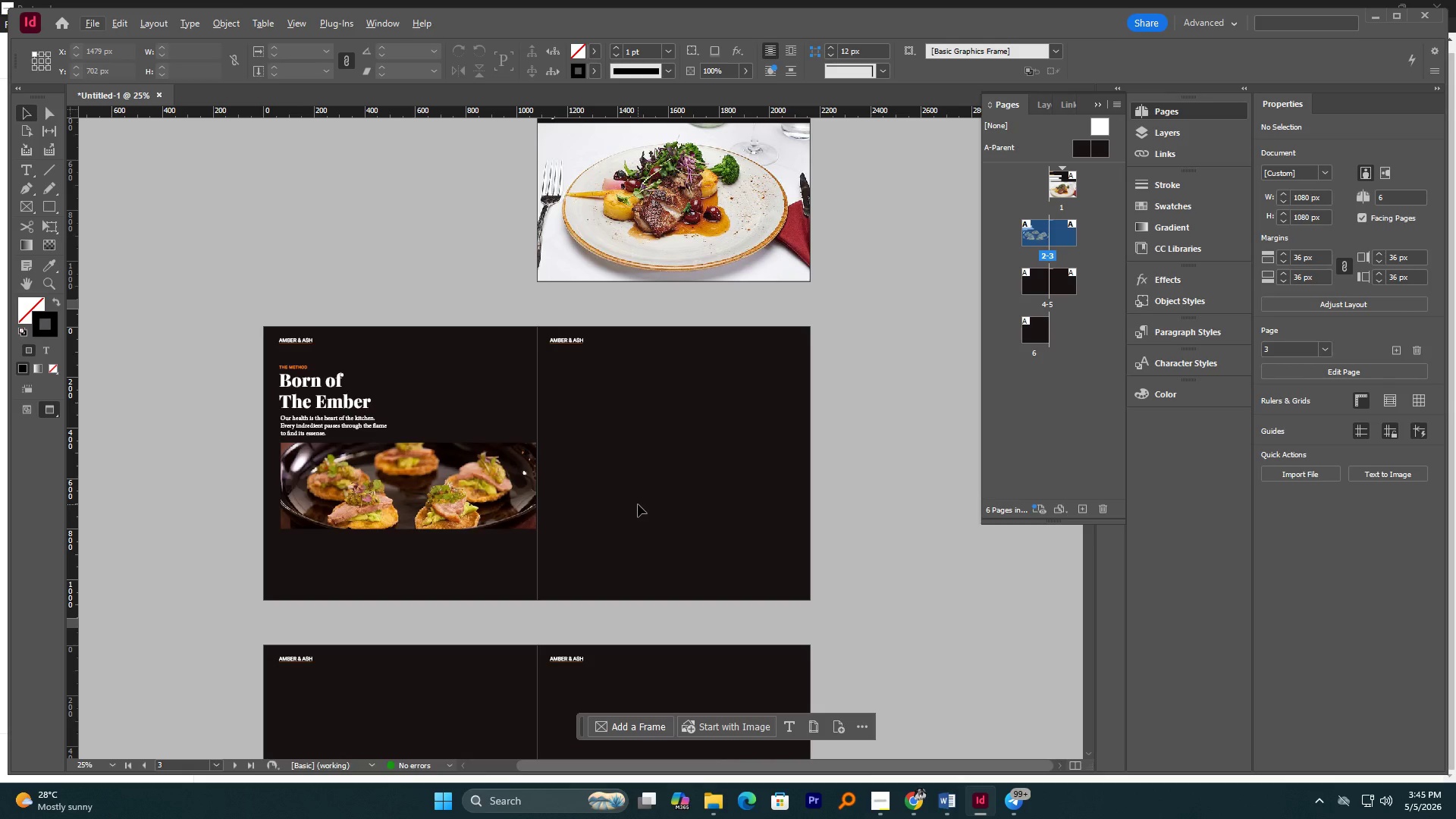 
scroll: coordinate [642, 483], scroll_direction: up, amount: 2.0
 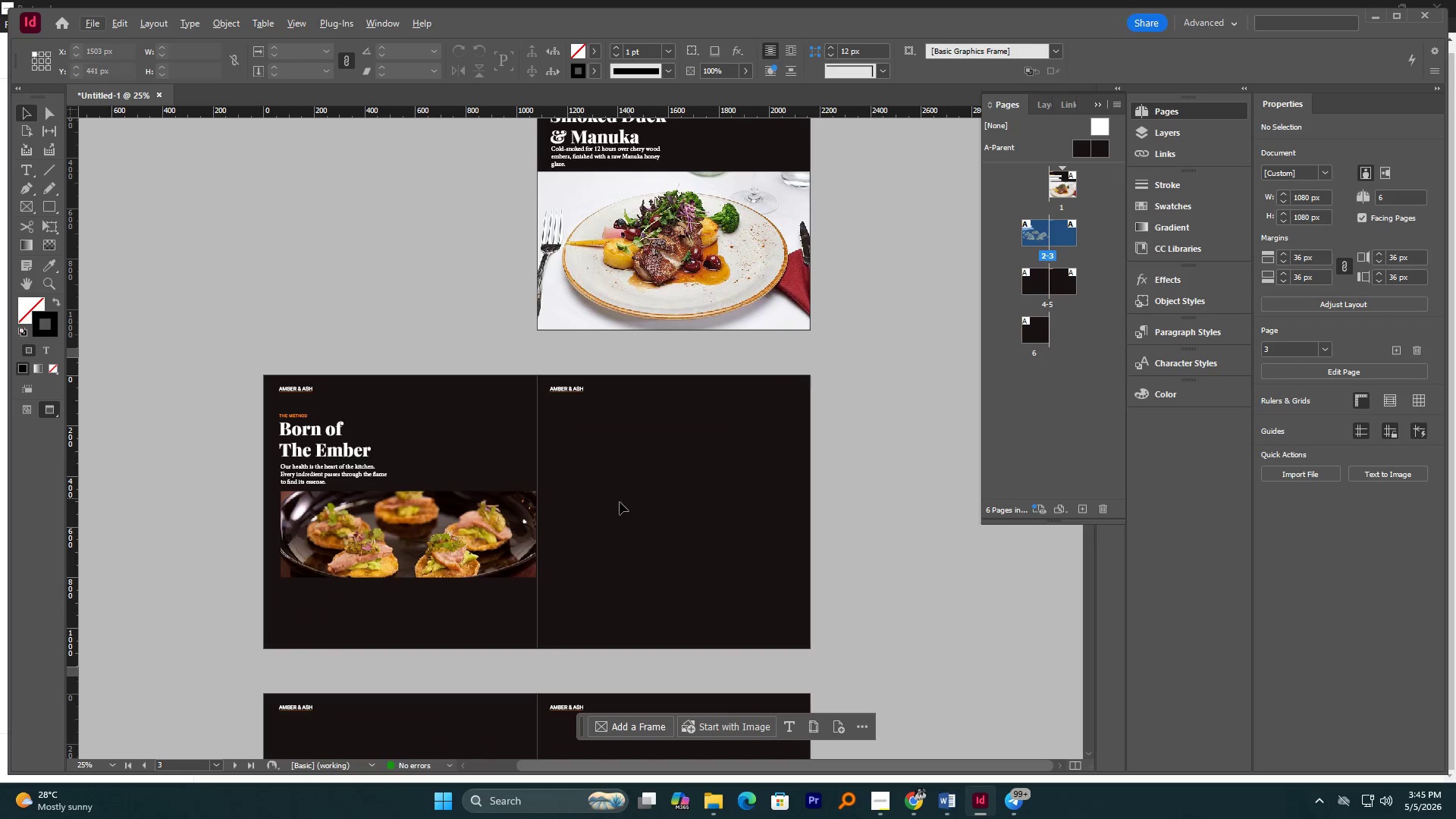 
wait(5.27)
 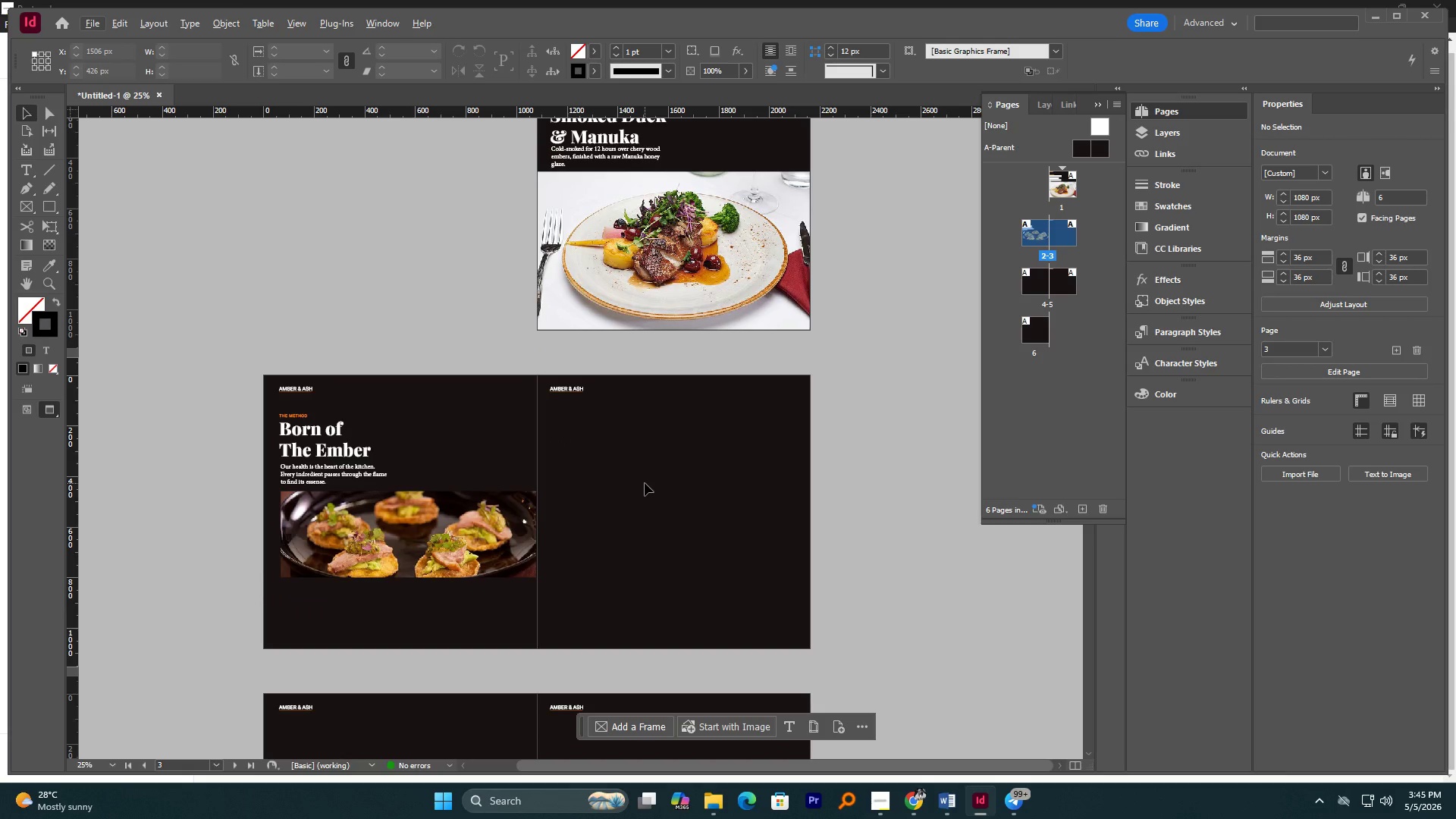 
left_click([337, 456])
 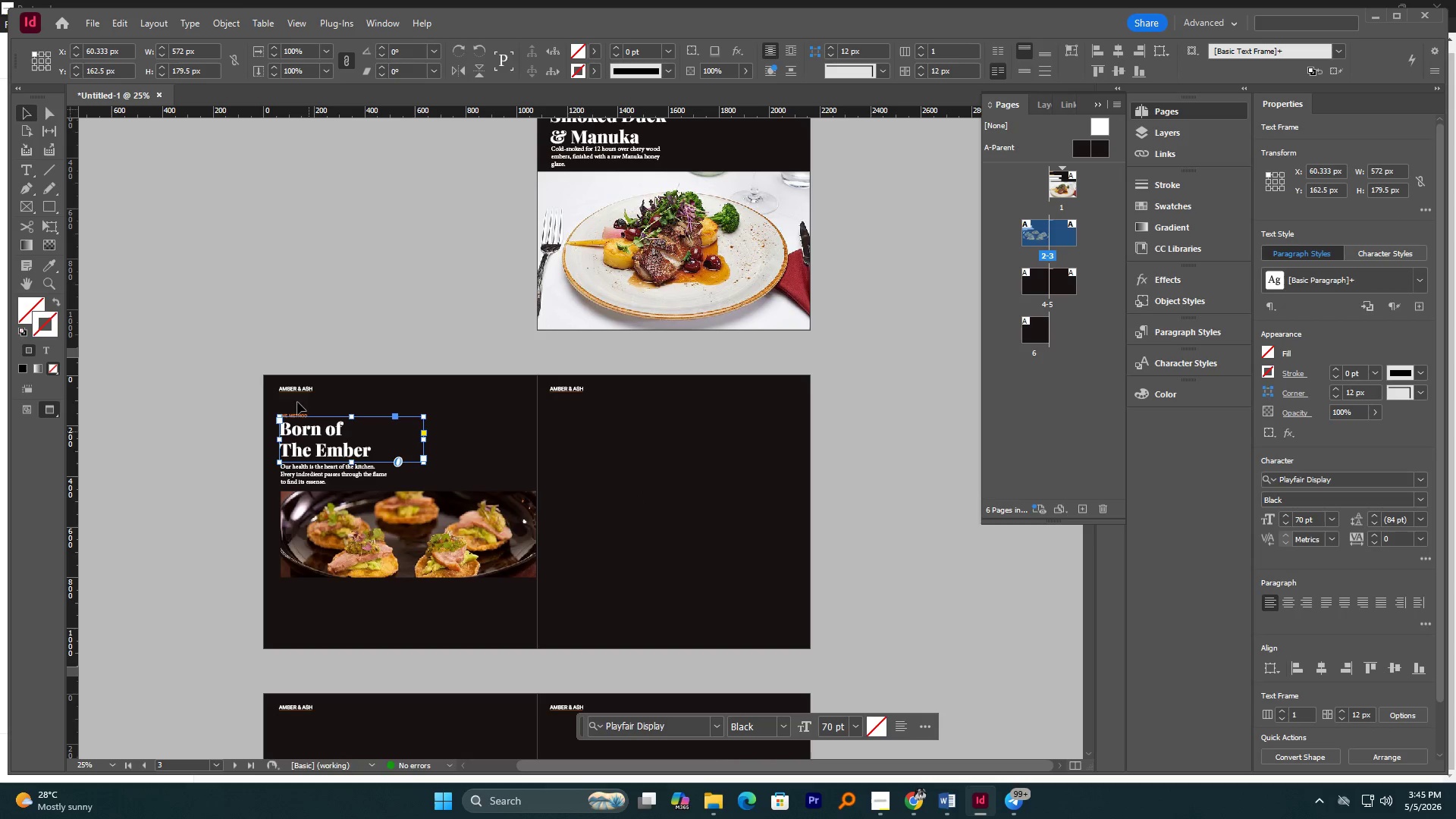 
hold_key(key=ShiftLeft, duration=1.84)
left_click([300, 413])
 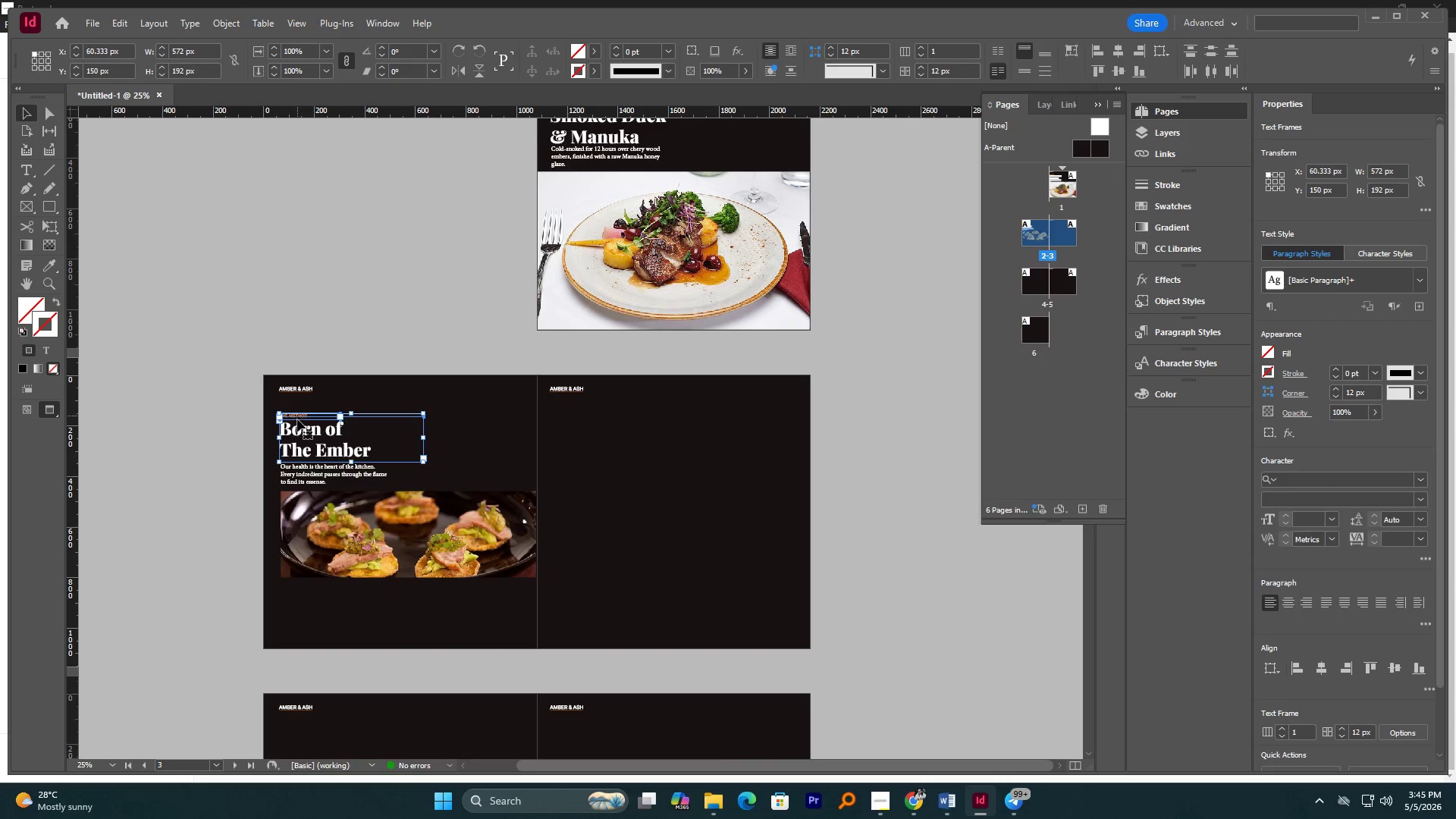 
hold_key(key=AltLeft, duration=2.61)
 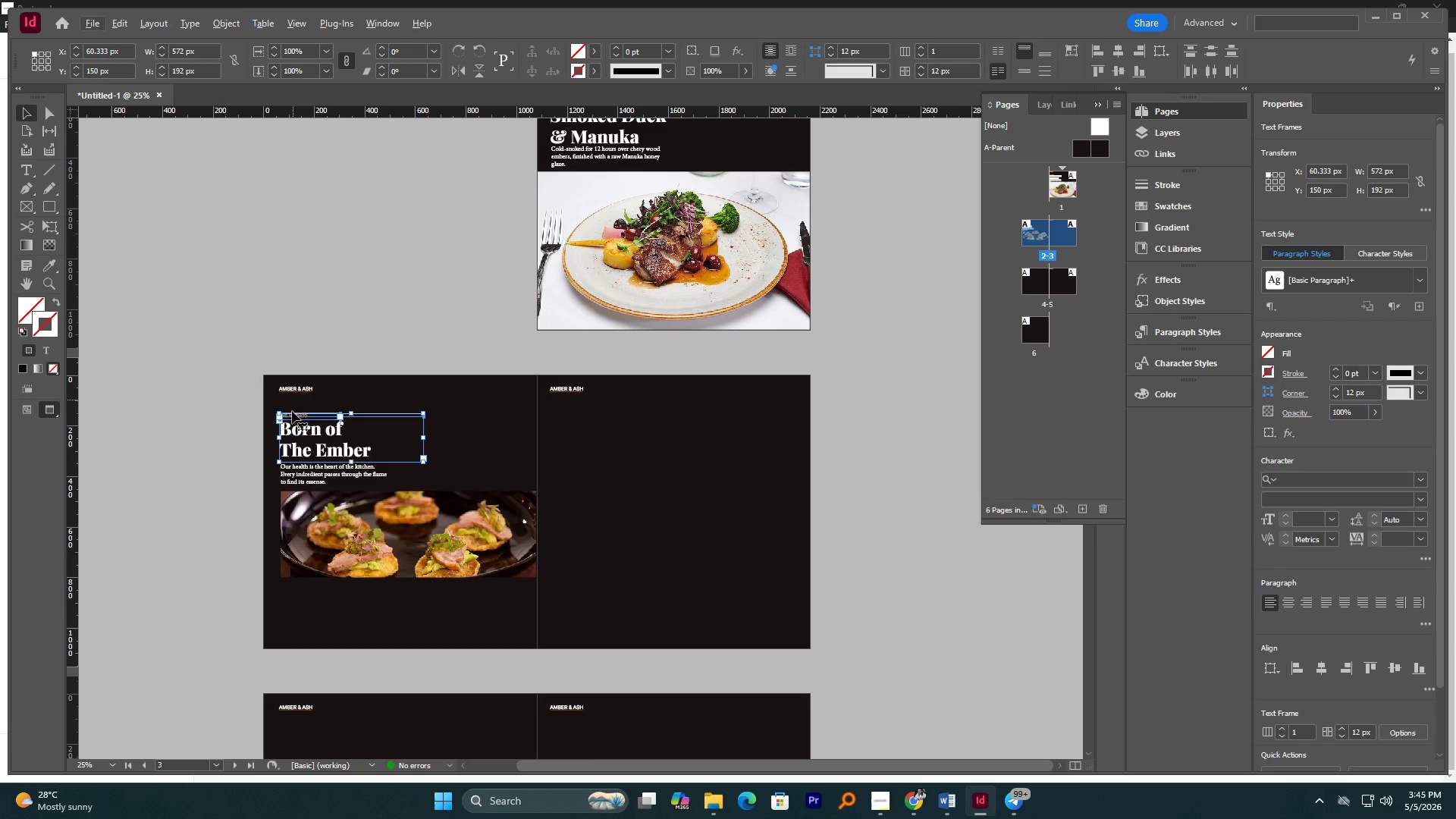 
hold_key(key=AltLeft, duration=2.53)
left_click_drag(start_coordinate=[293, 429], to_coordinate=[623, 458])
 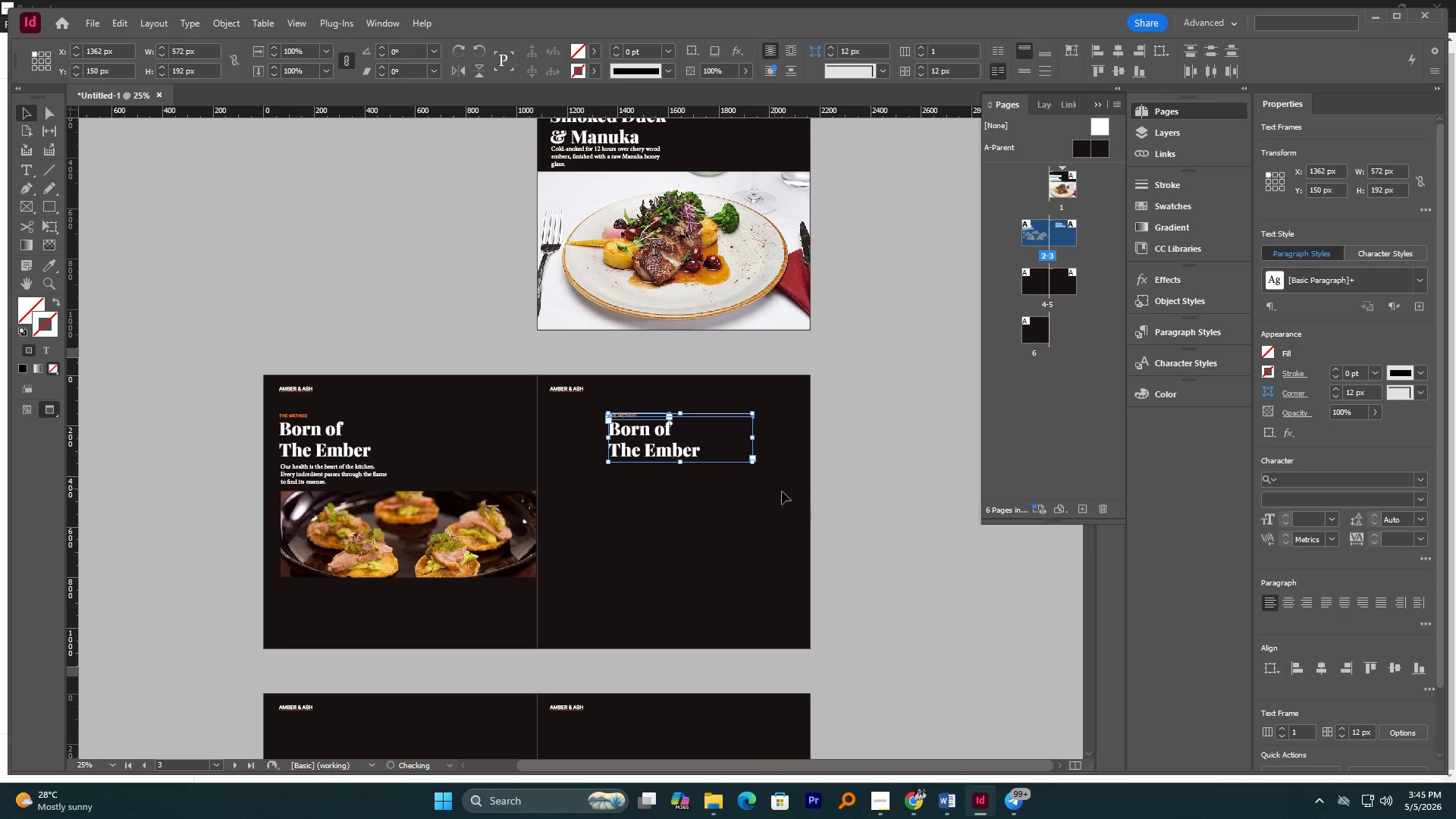 
hold_key(key=ShiftLeft, duration=2.08)
 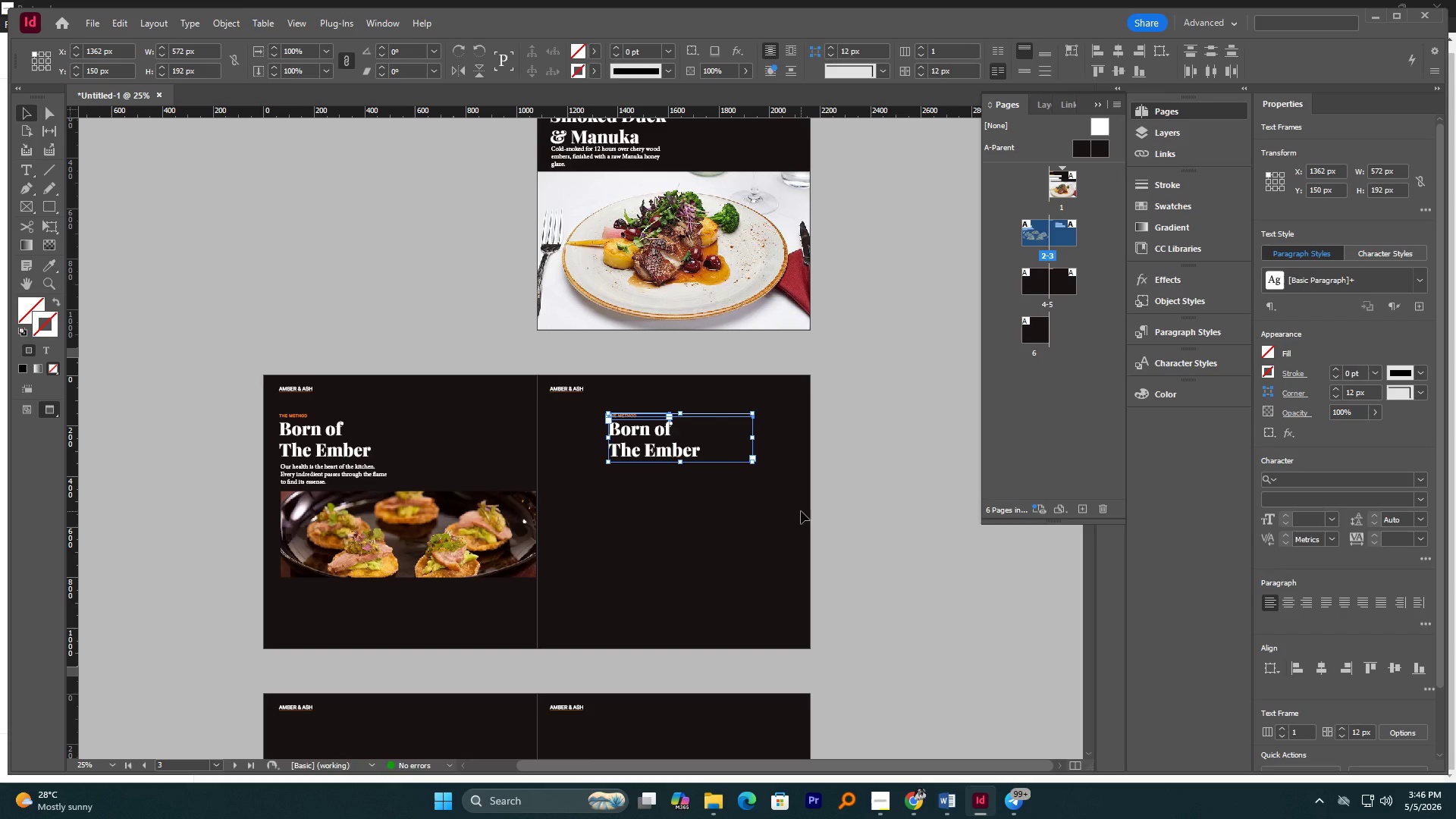 
wait(53.59)
 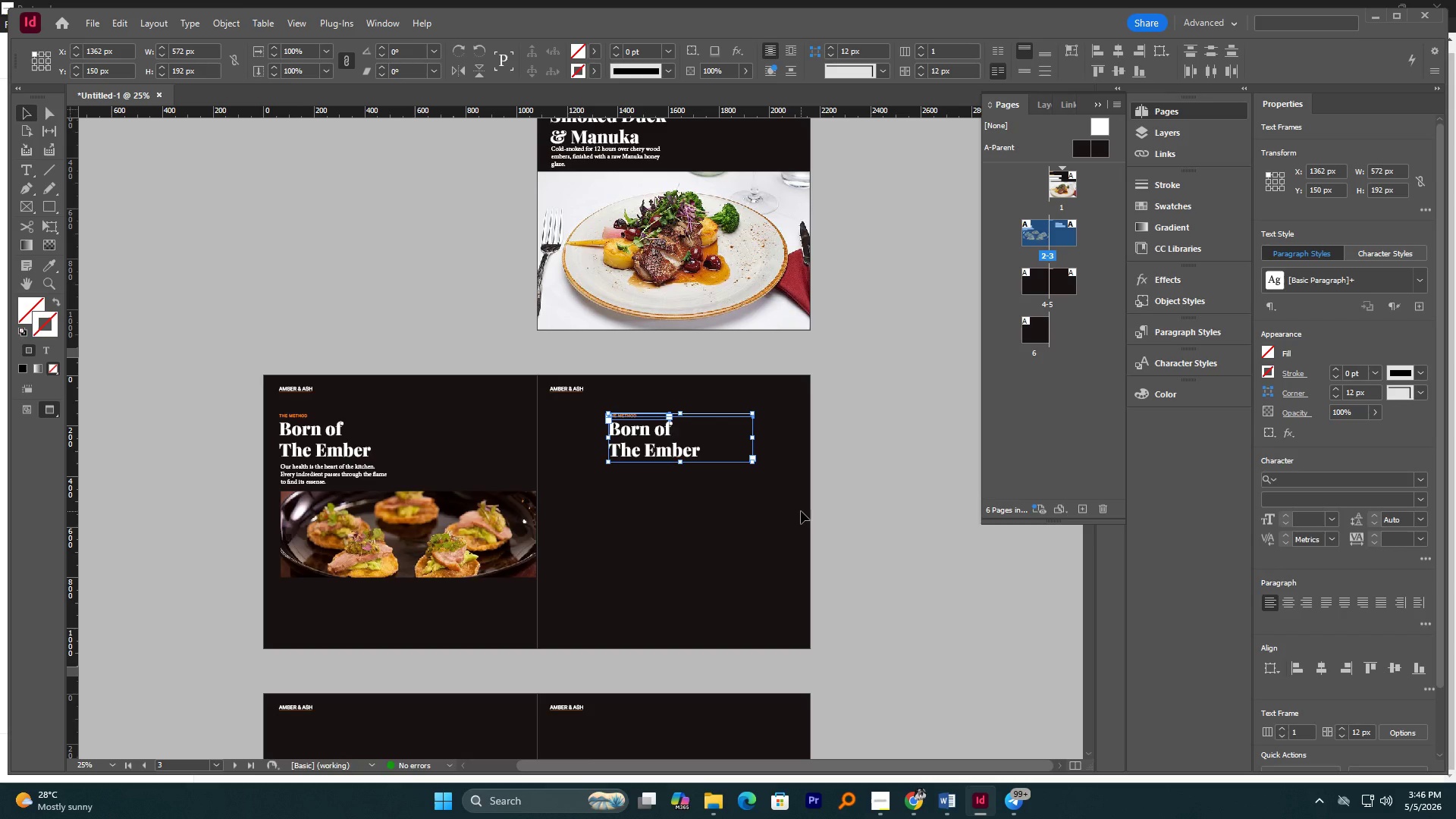 
hold_key(key=AltLeft, duration=0.45)
 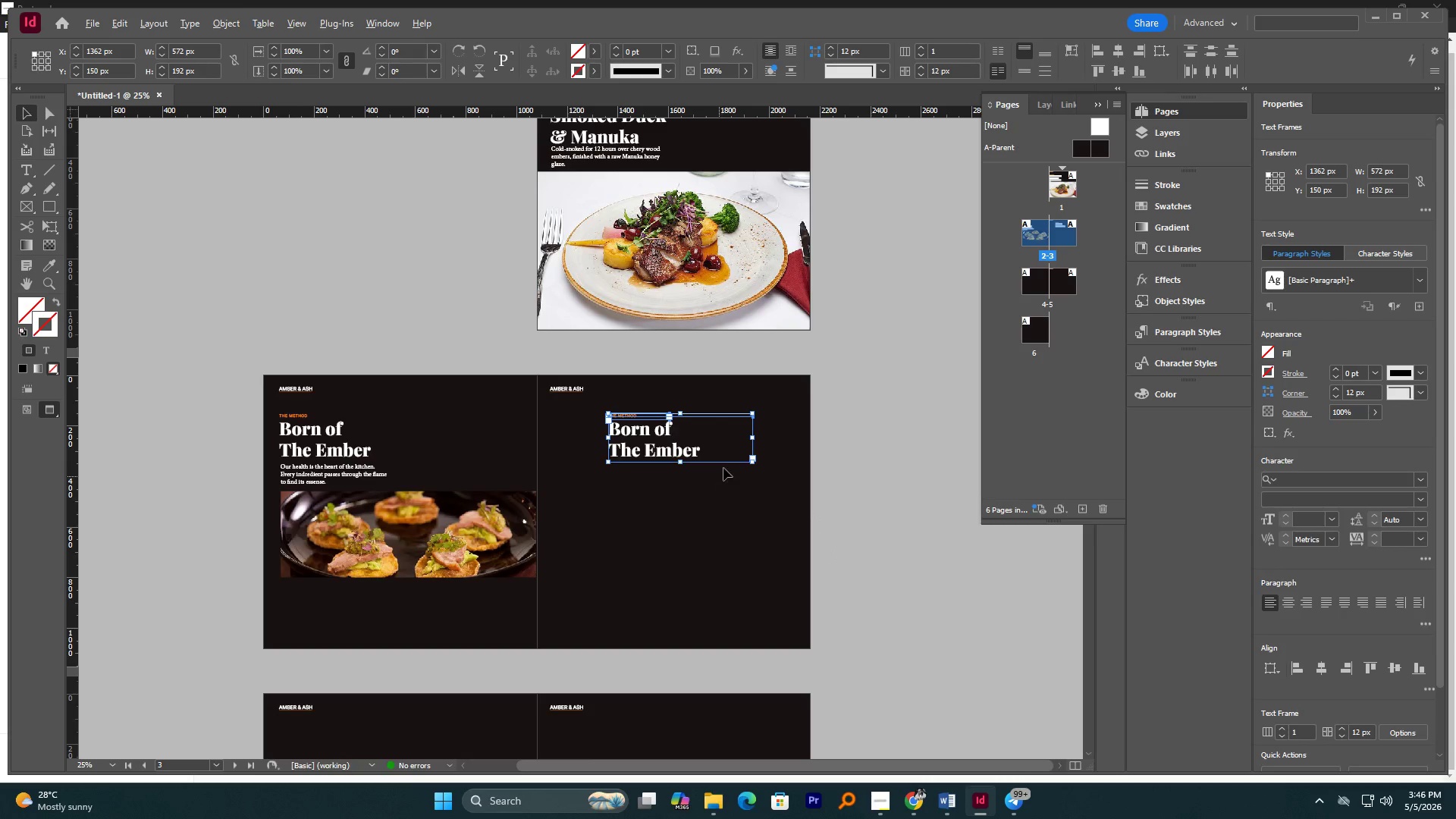 
hold_key(key=AltLeft, duration=0.81)
scroll: coordinate [770, 447], scroll_direction: up, amount: 2.0
 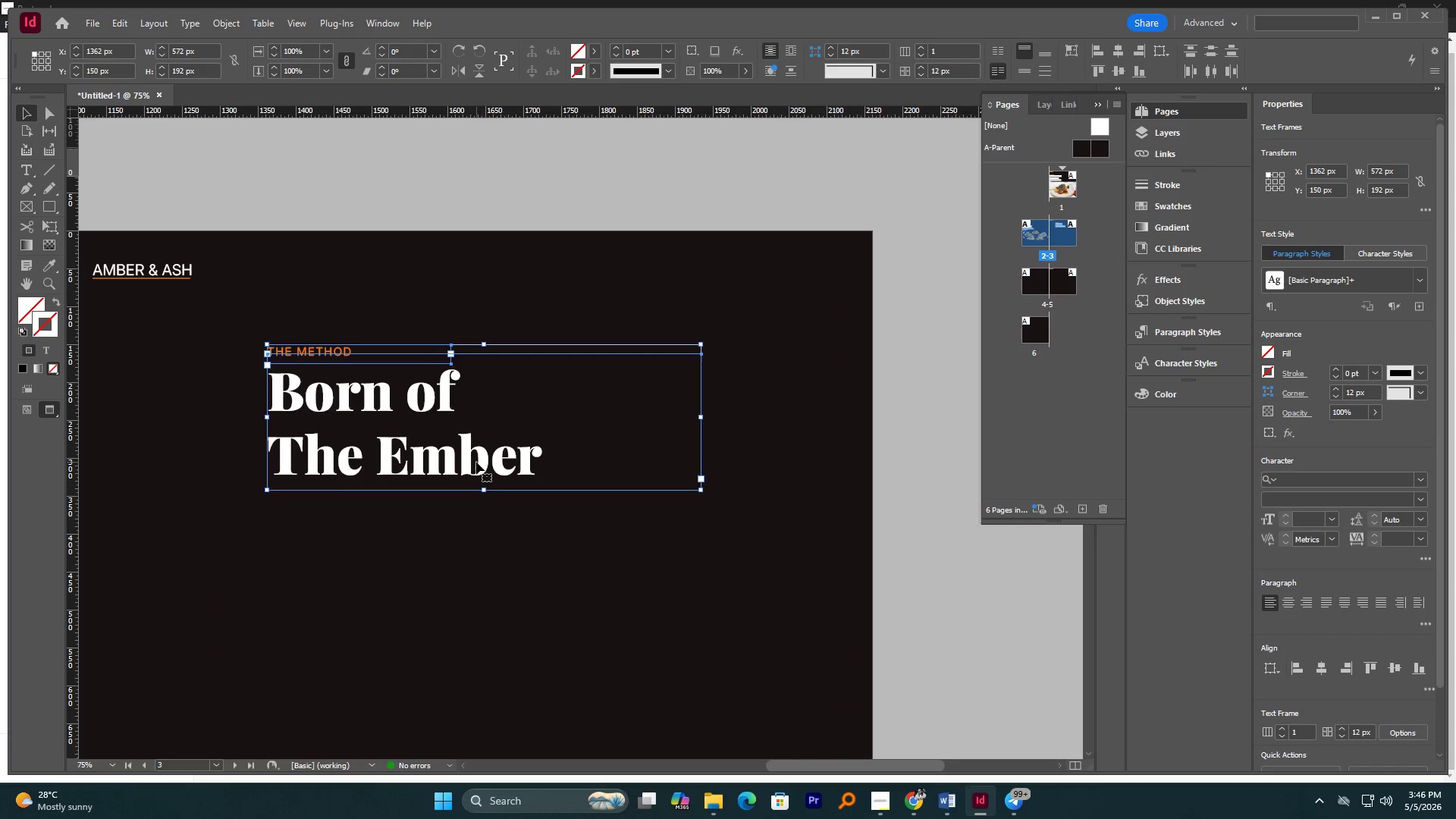 
left_click_drag(start_coordinate=[475, 462], to_coordinate=[487, 582])
 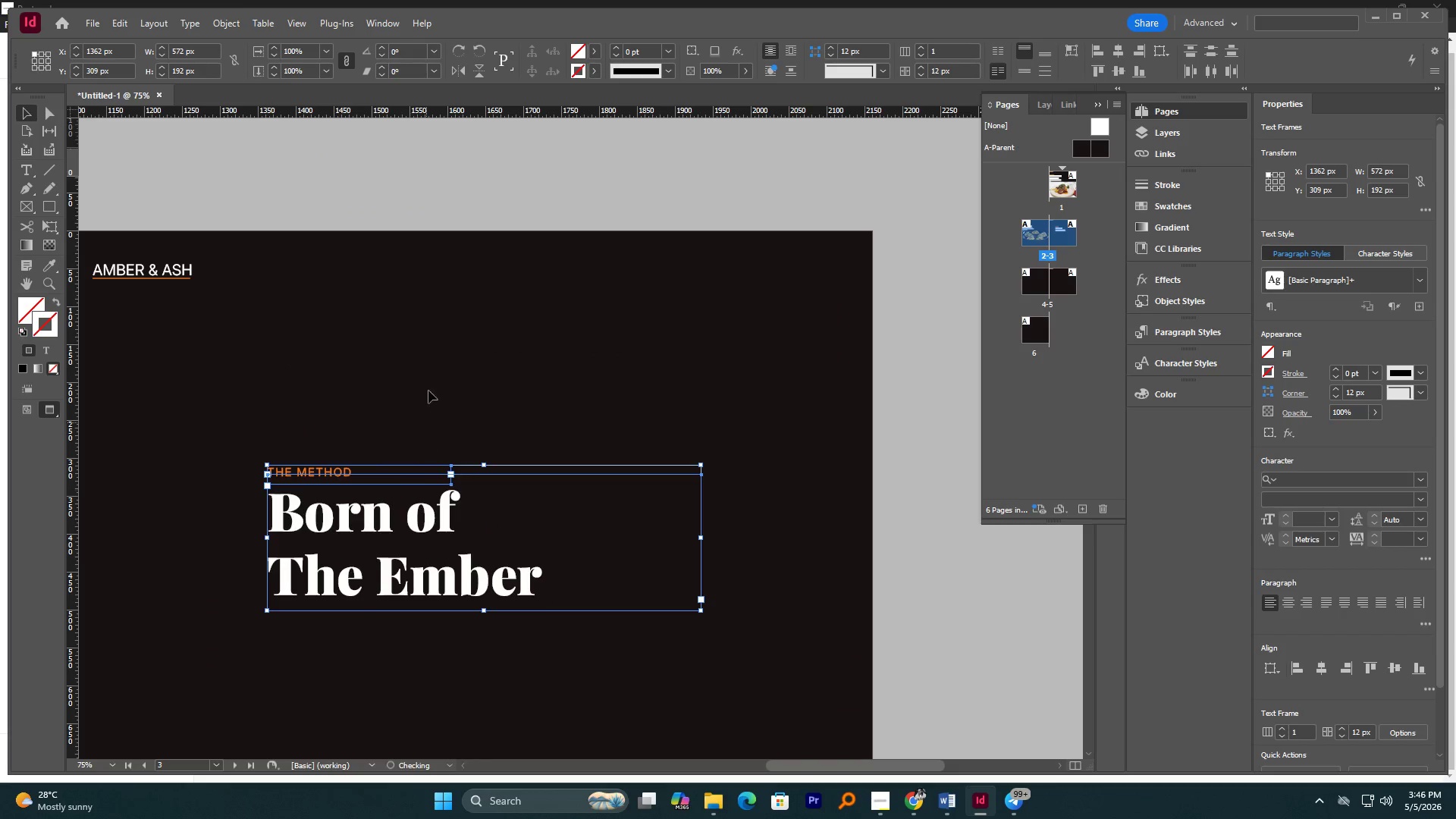 
hold_key(key=ShiftLeft, duration=0.58)
 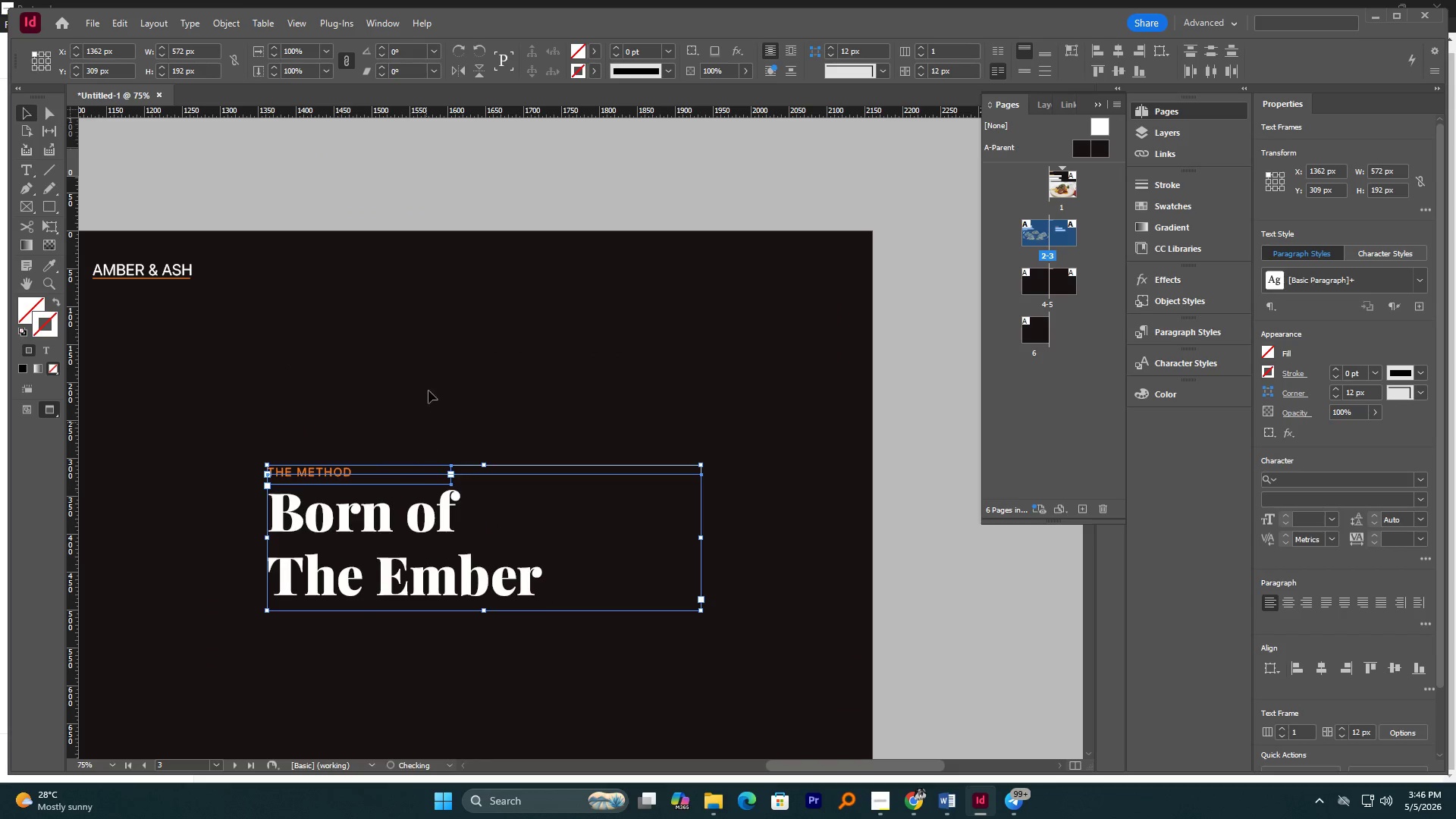 
left_click([439, 366])
 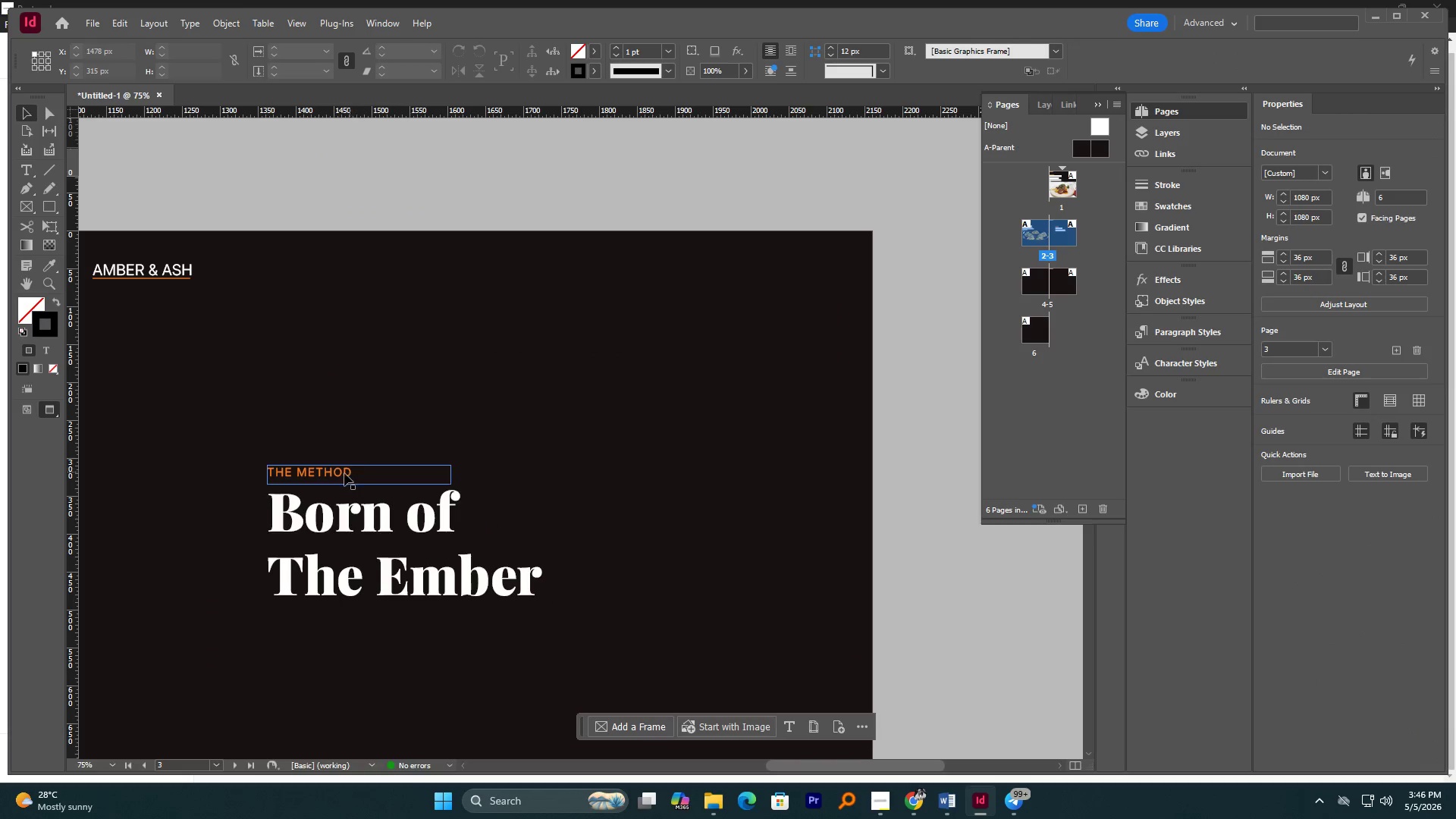 
left_click([340, 473])
 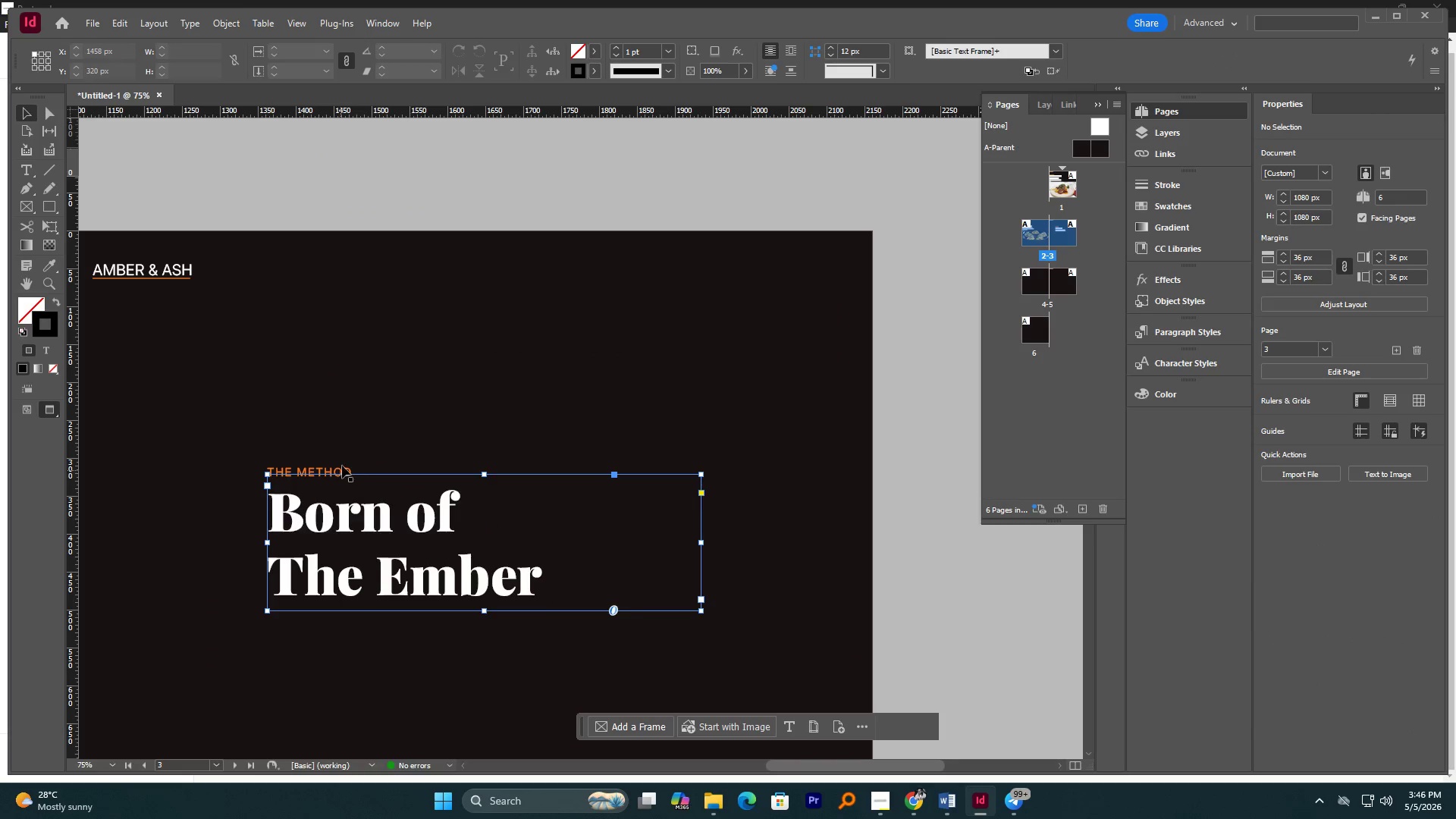 
left_click([343, 465])
 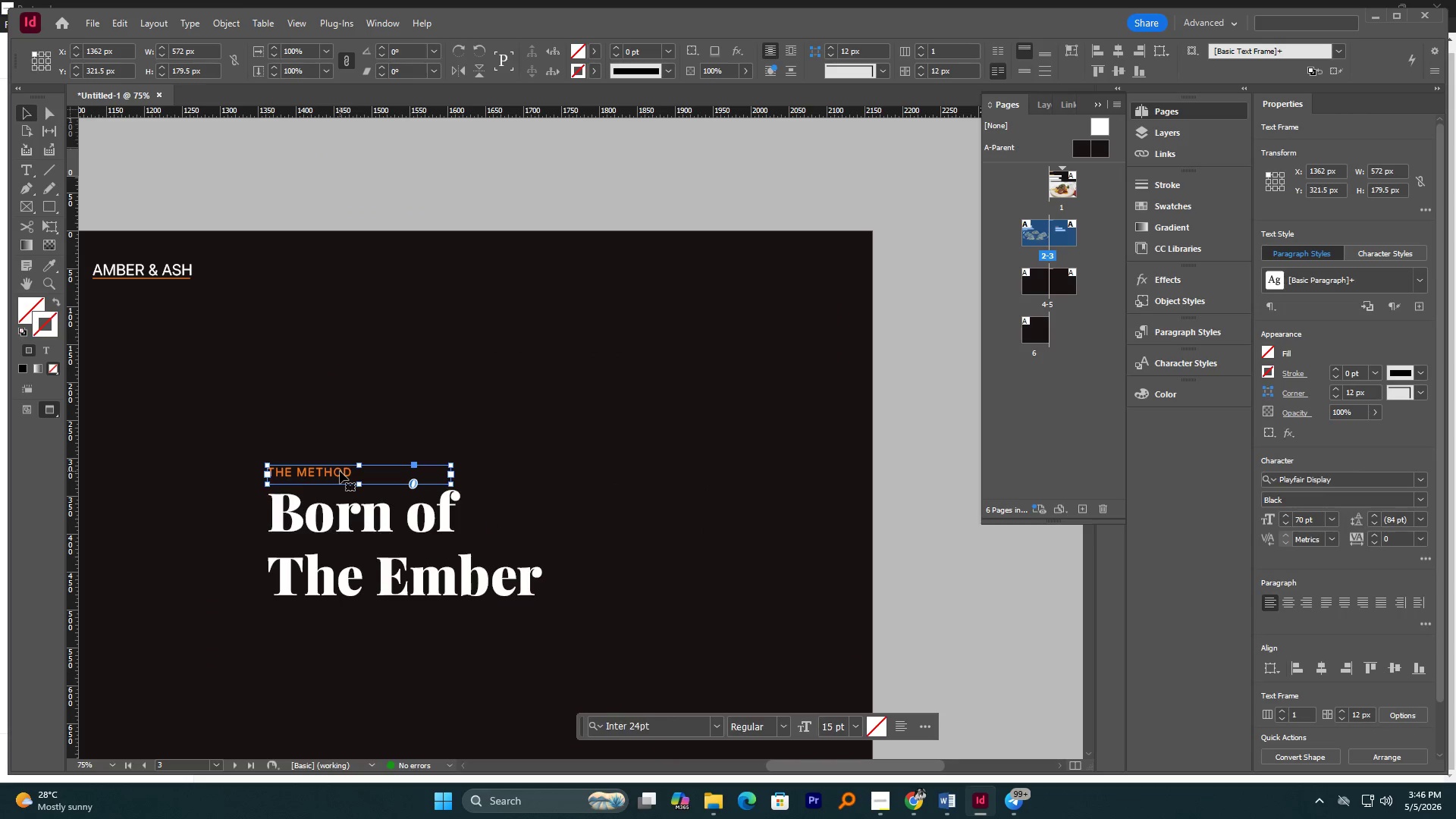 
left_click_drag(start_coordinate=[340, 471], to_coordinate=[428, 460])
 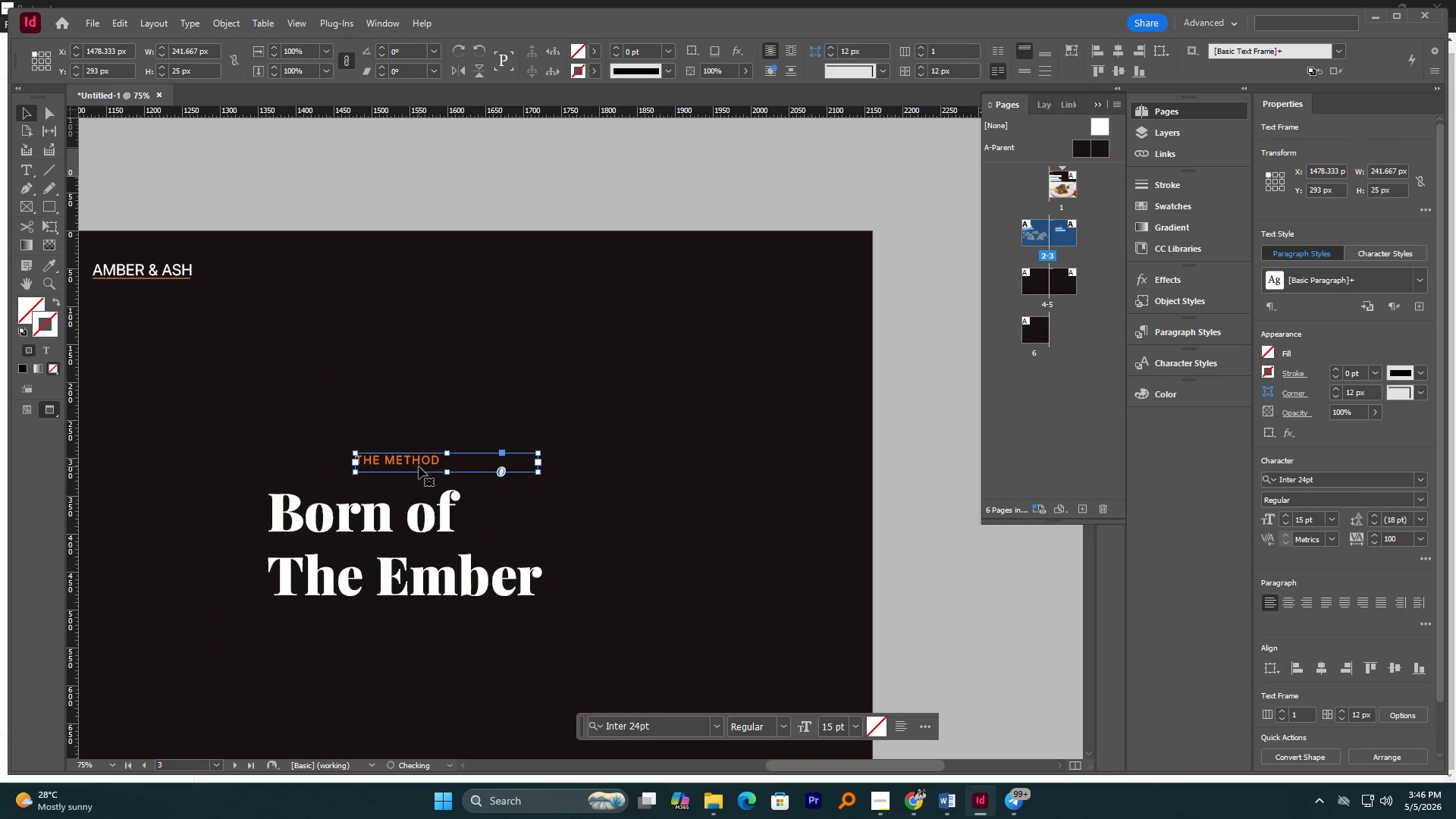 
double_click([419, 464])
 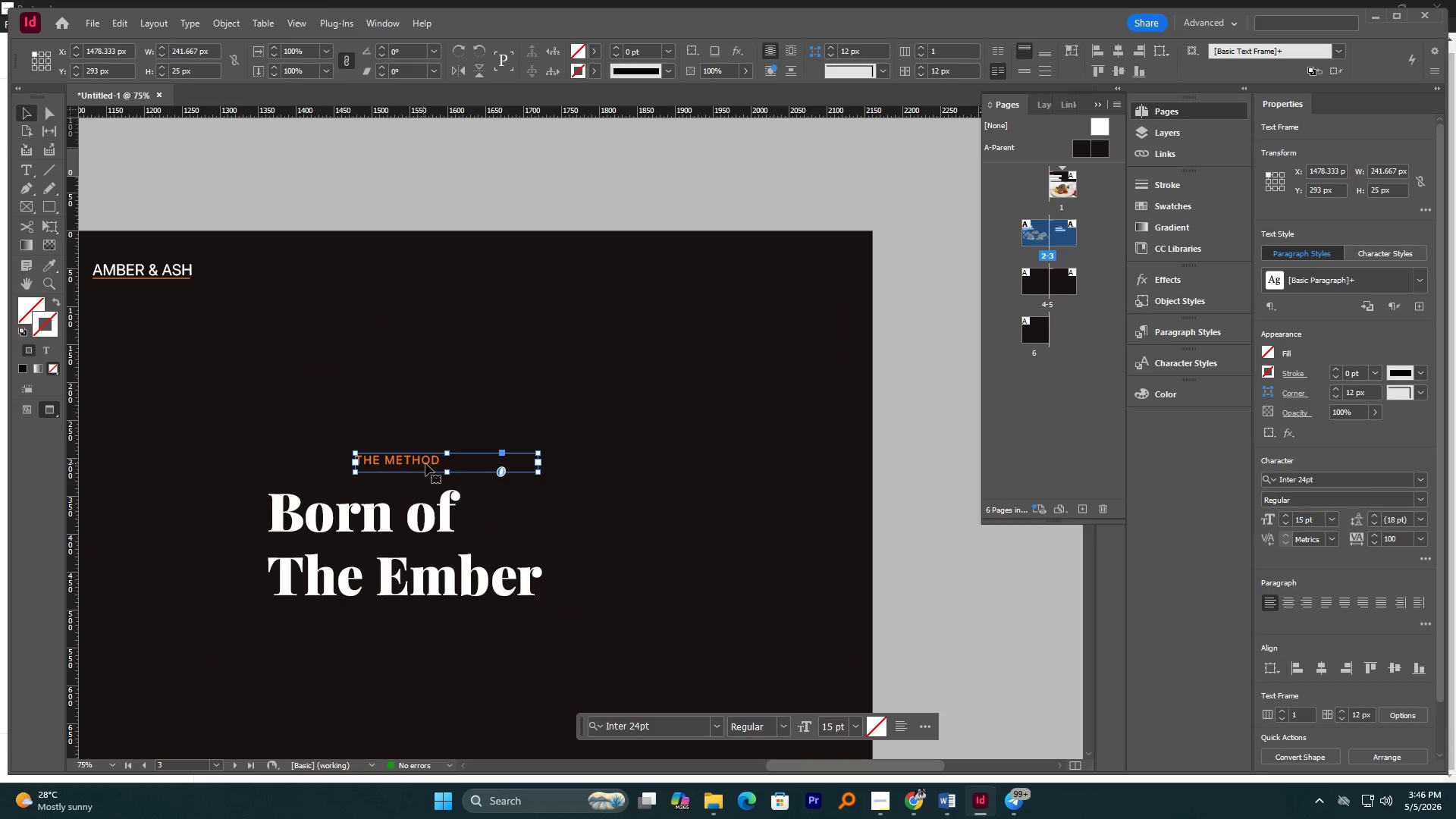 
triple_click([427, 463])
 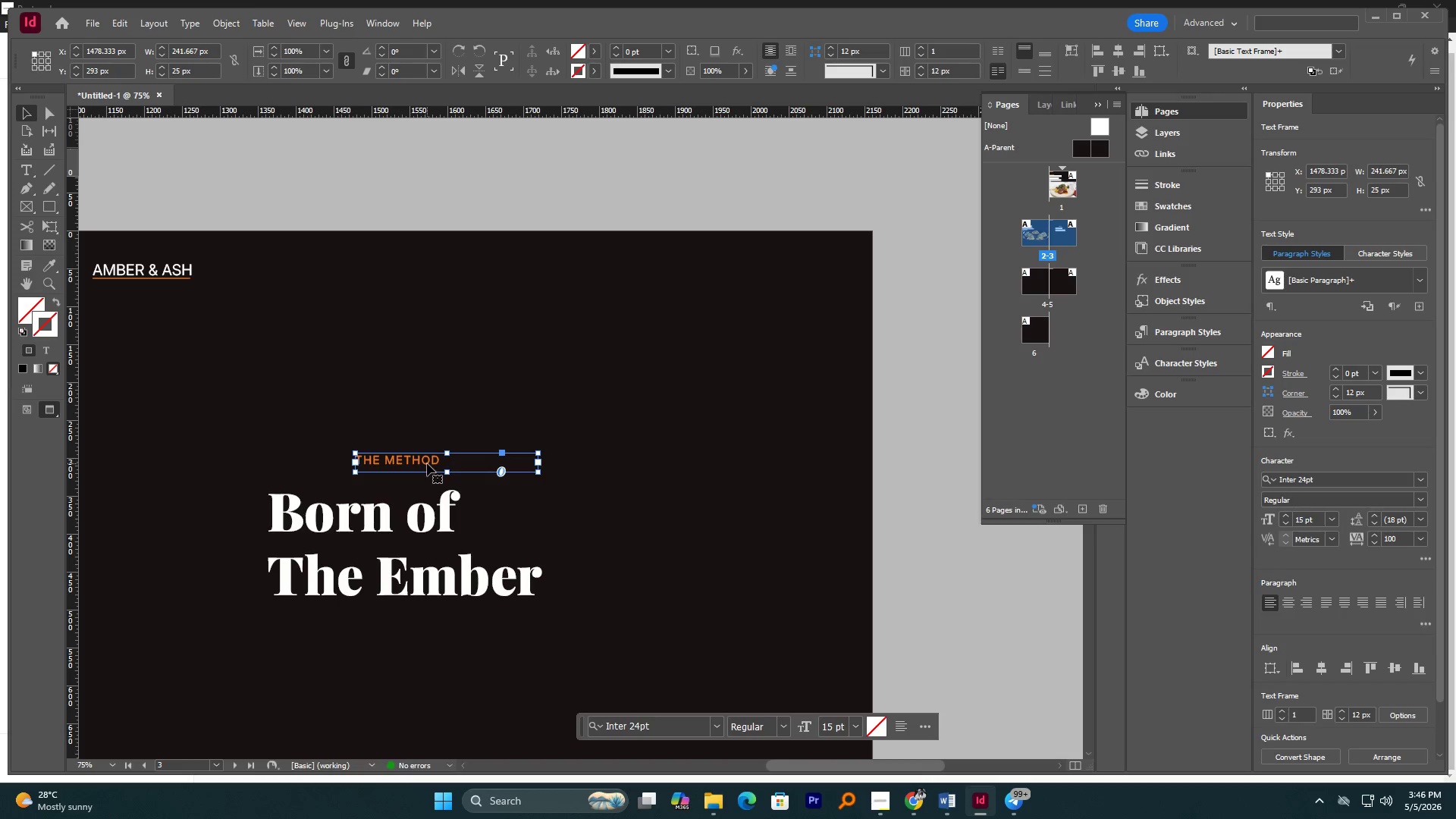 
triple_click([427, 463])
 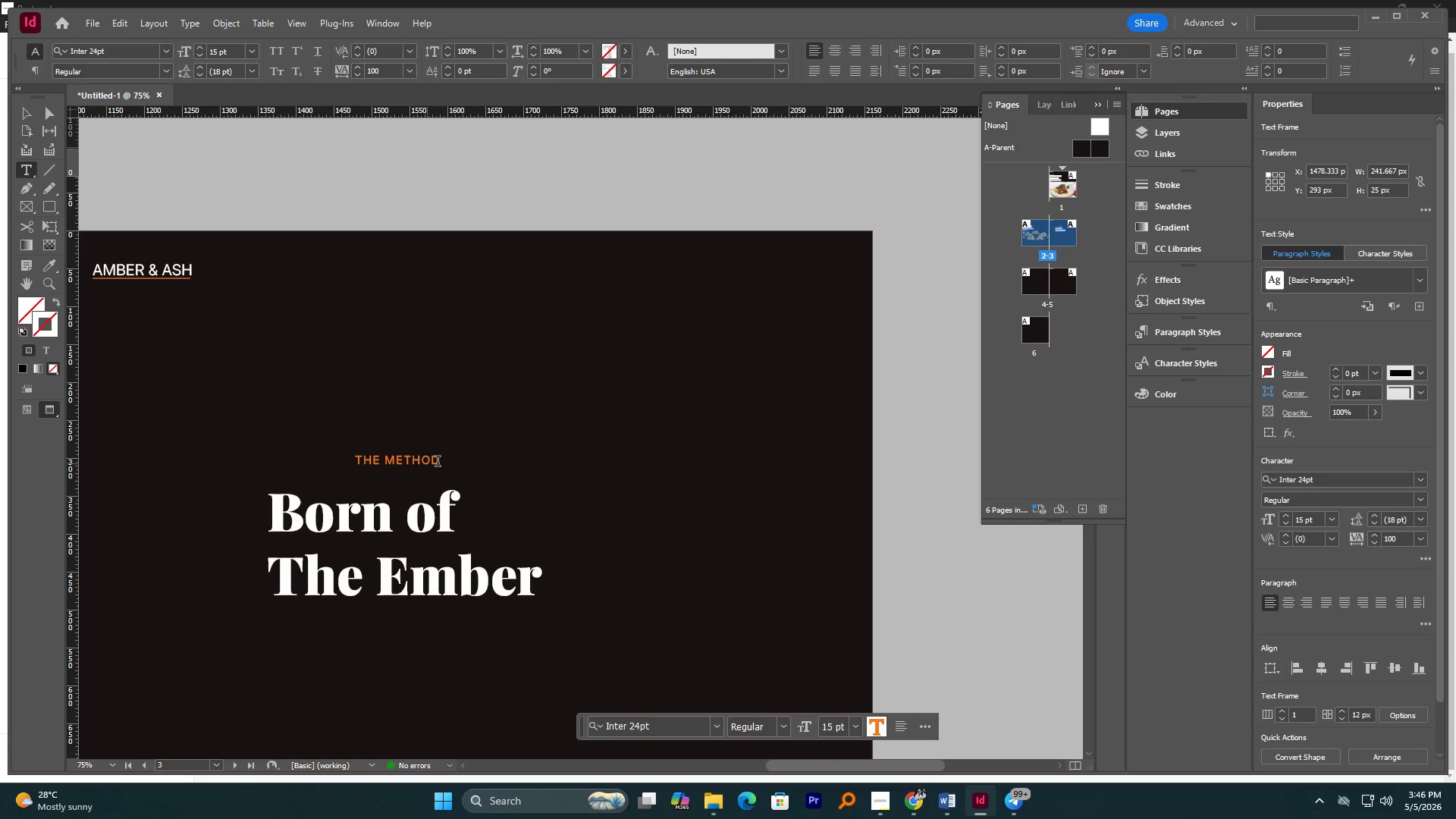 
key(Control+A)
 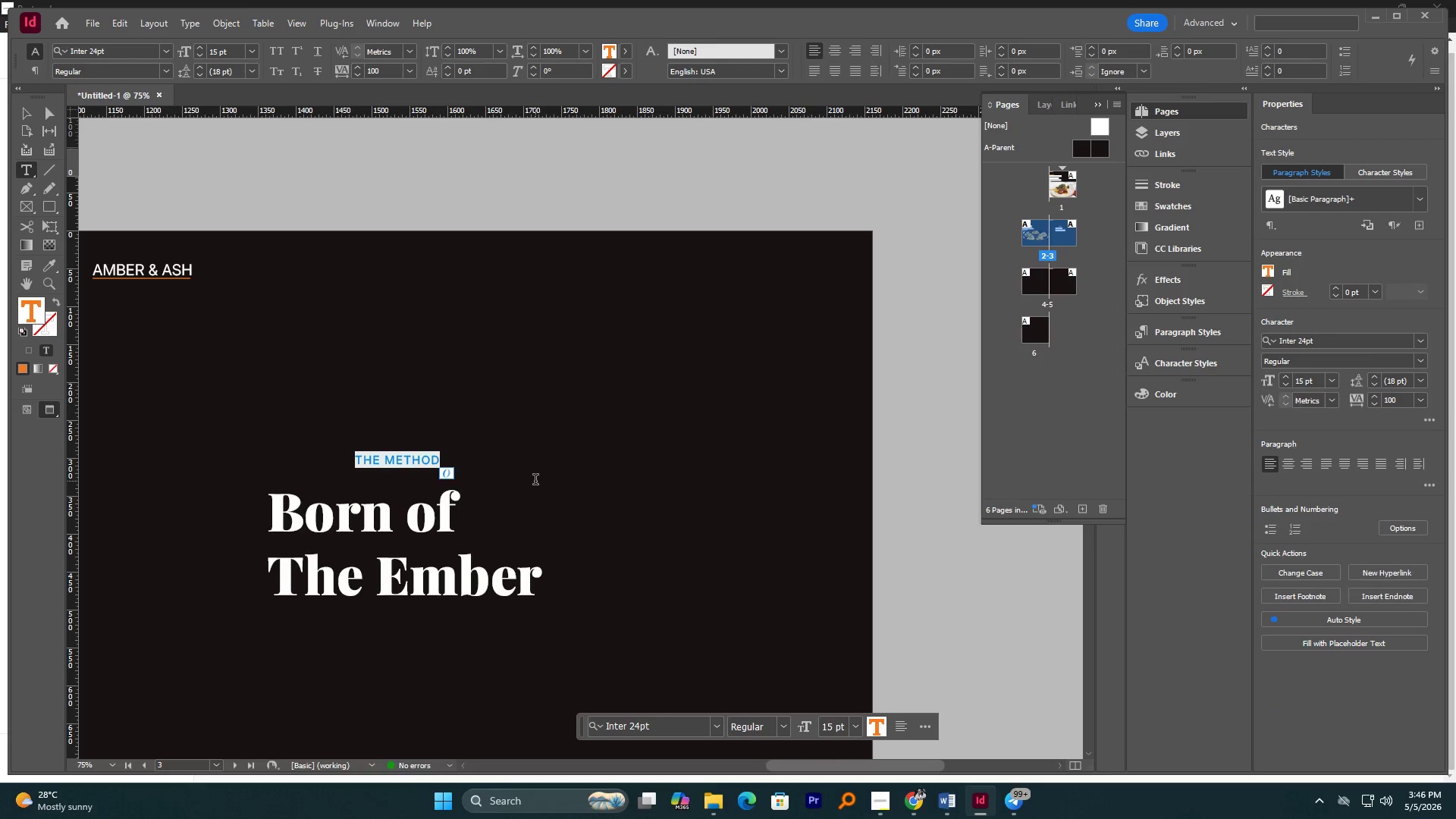 
type(SPECIAL EVENT)
 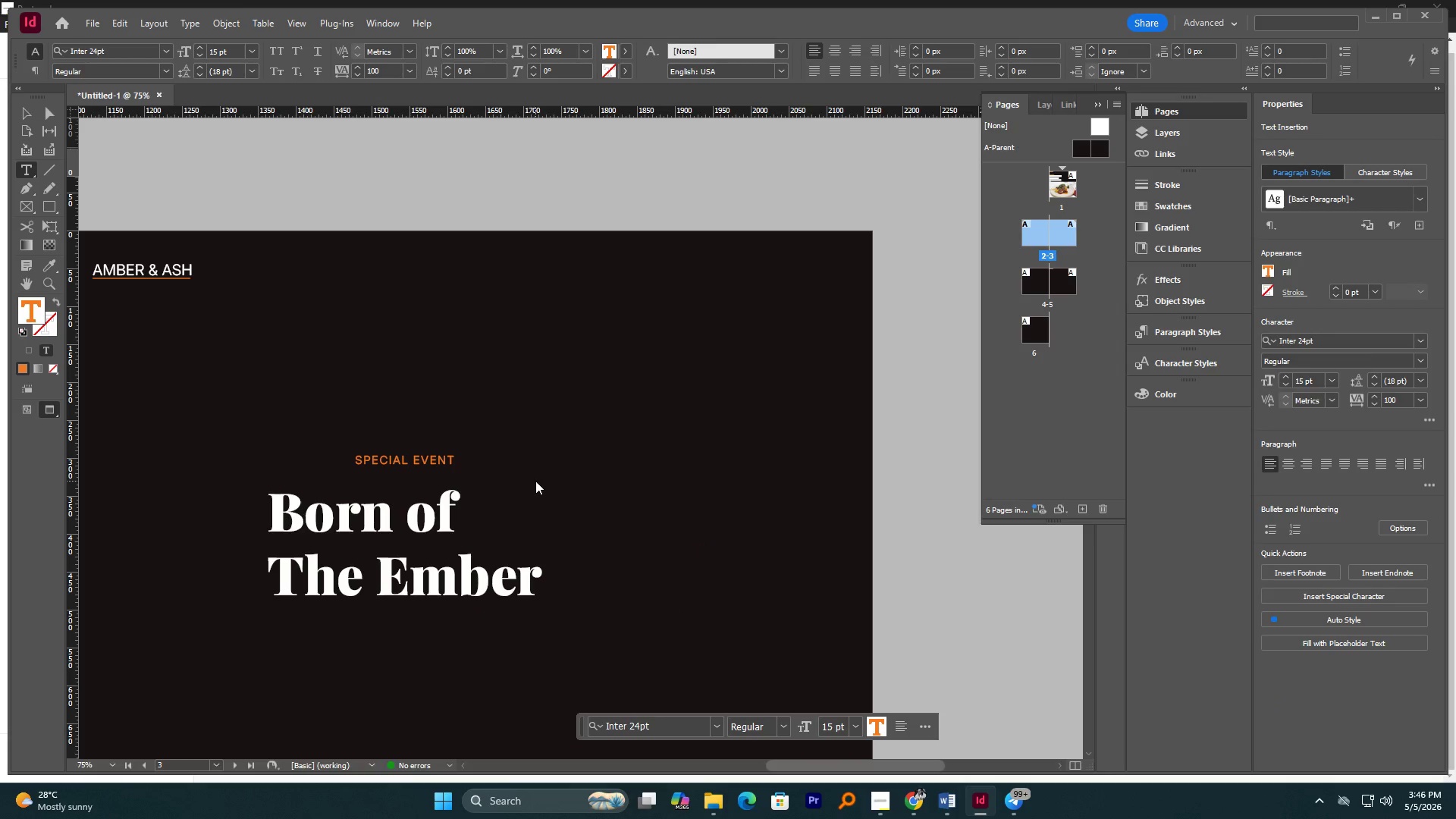 
wait(5.56)
 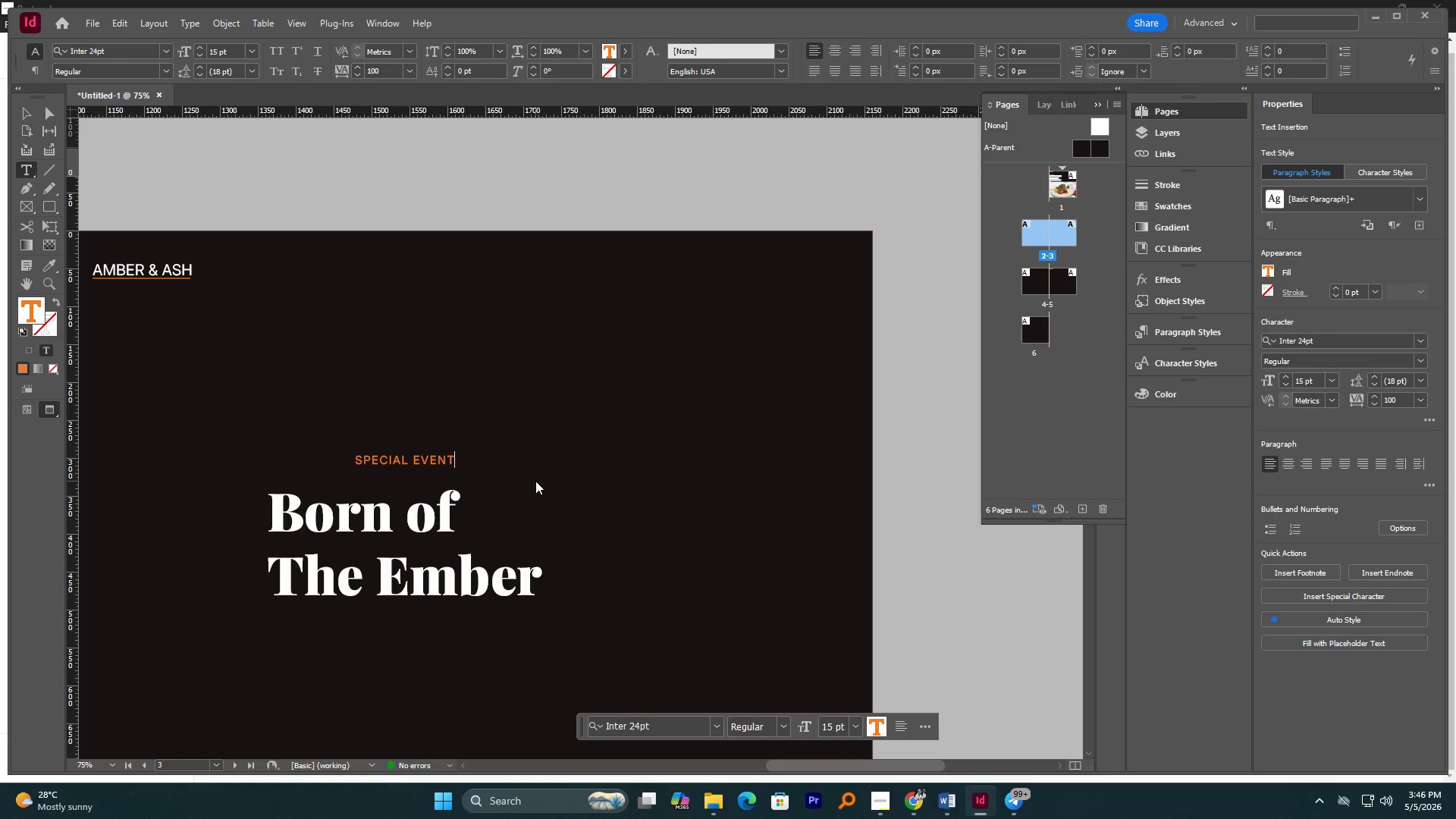 
left_click([385, 547])
 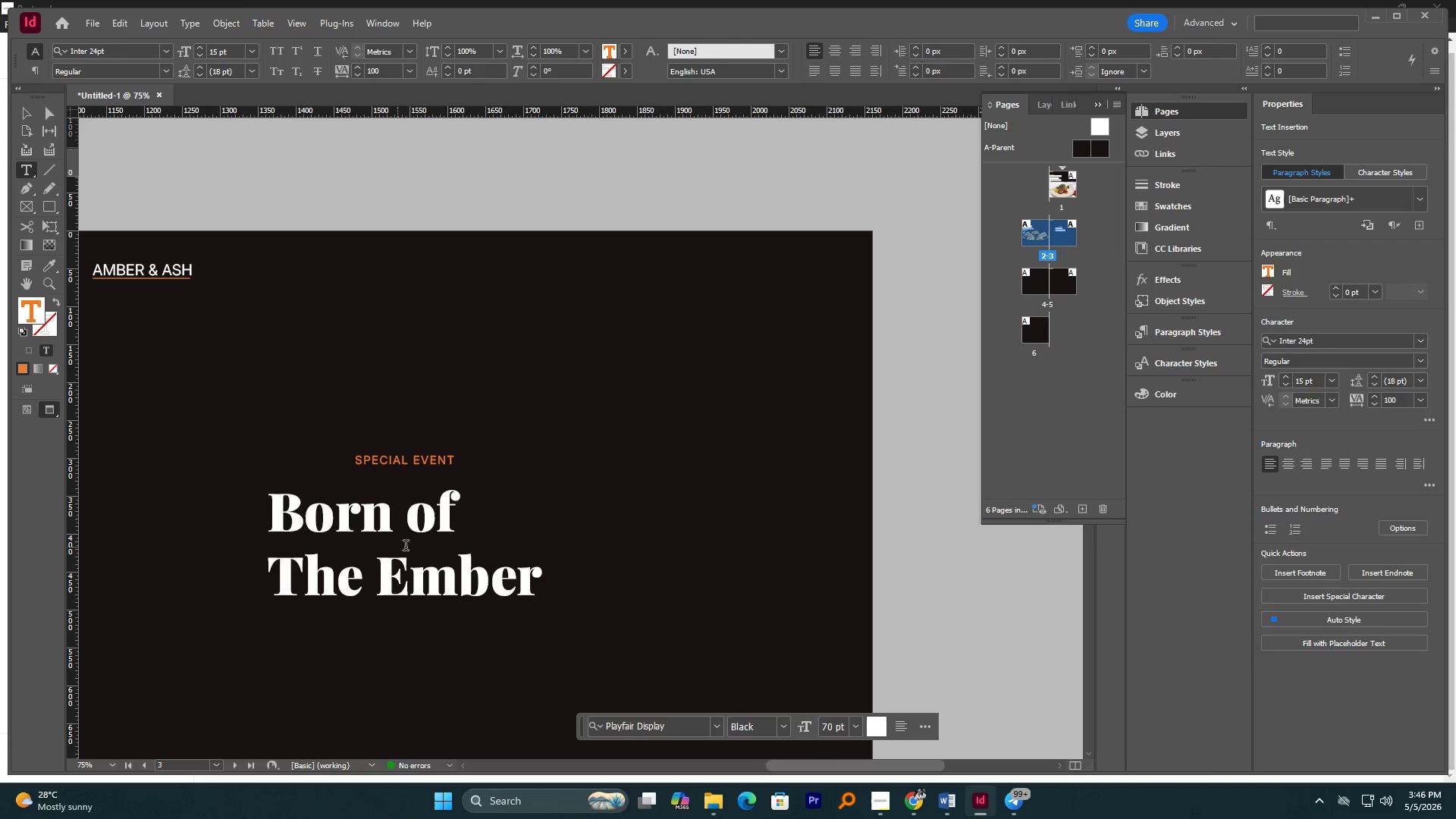 
key(Control+A)
 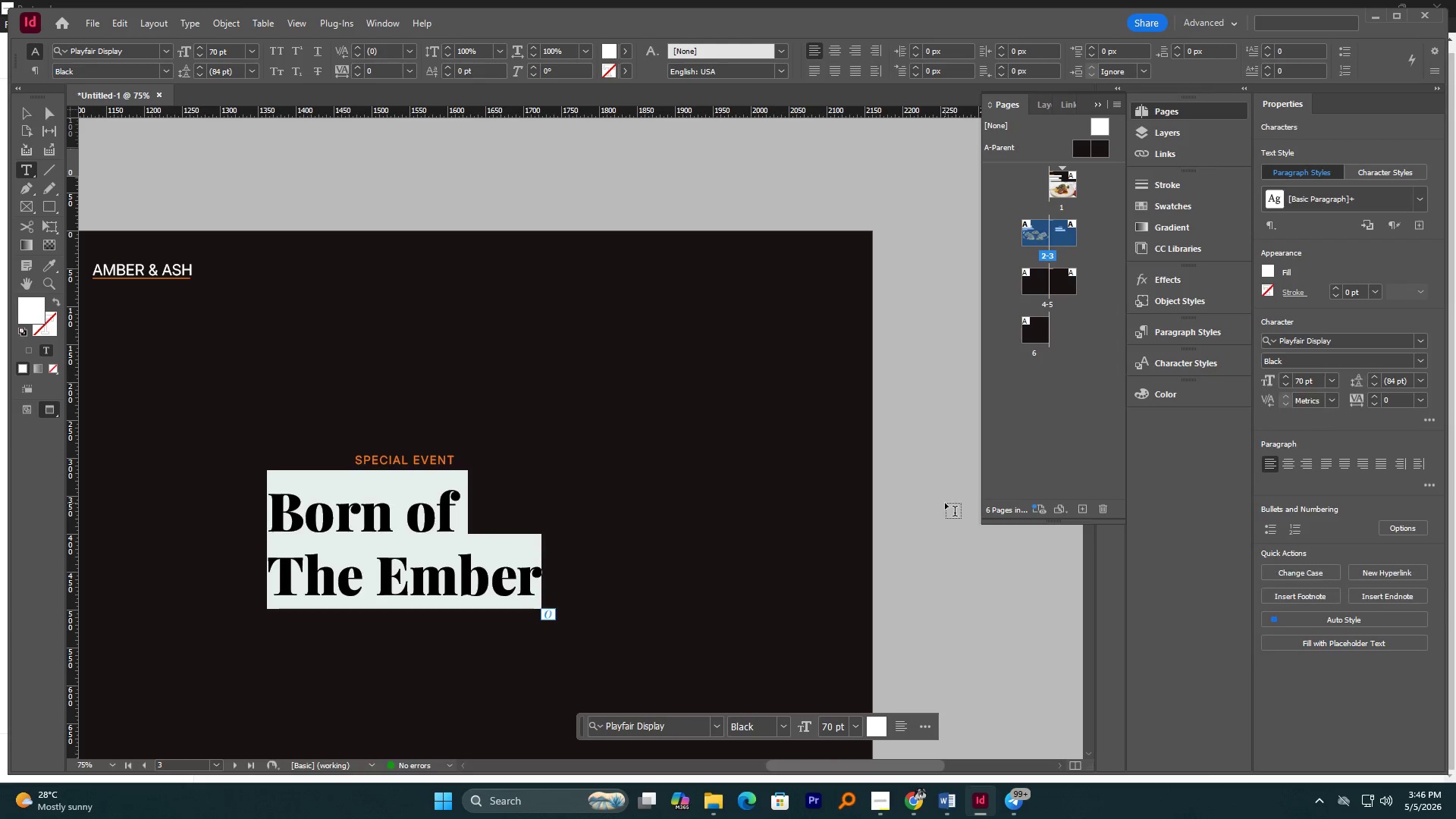 
type(WINTER)
 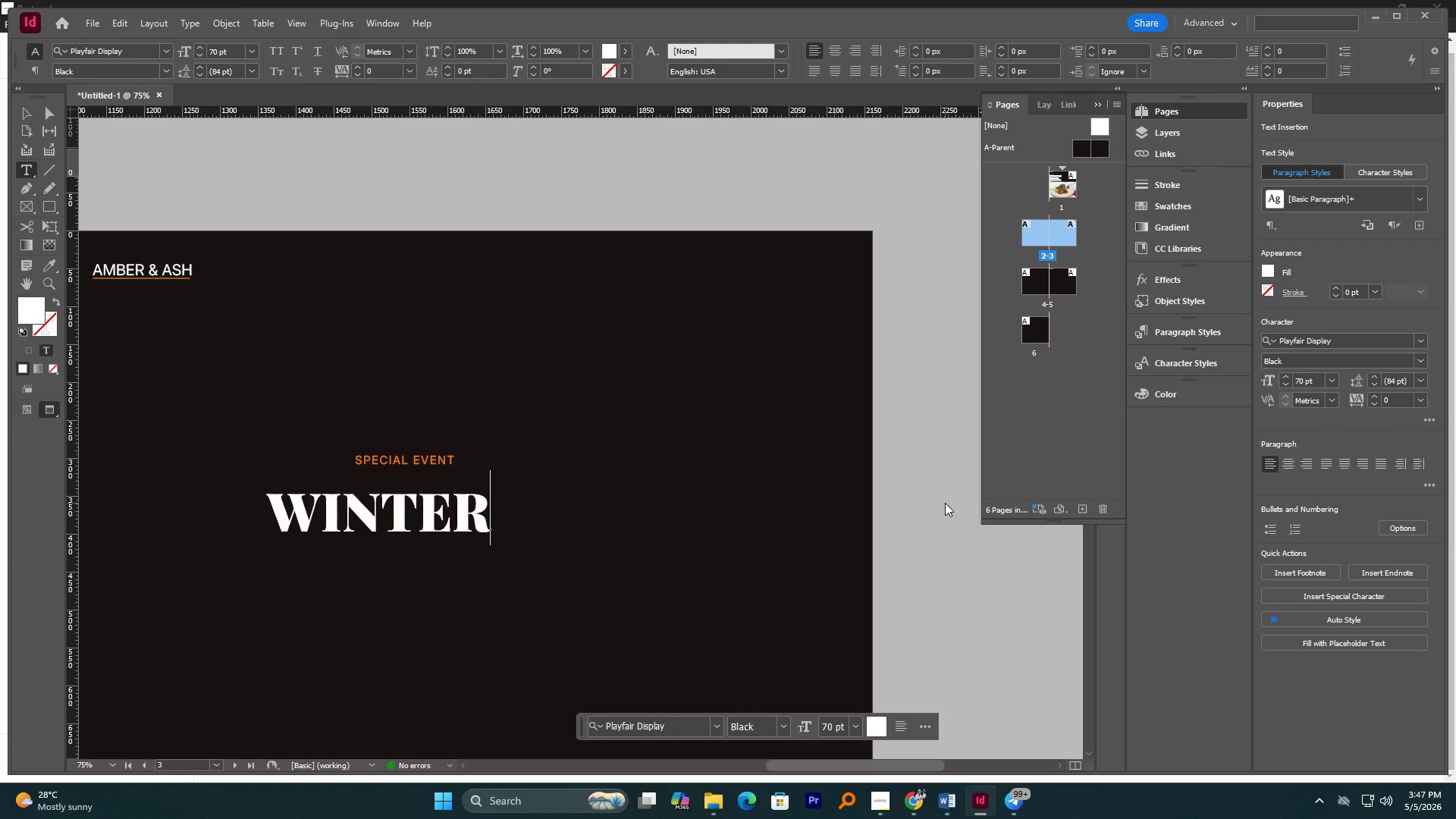 
key(Shift+Enter)
 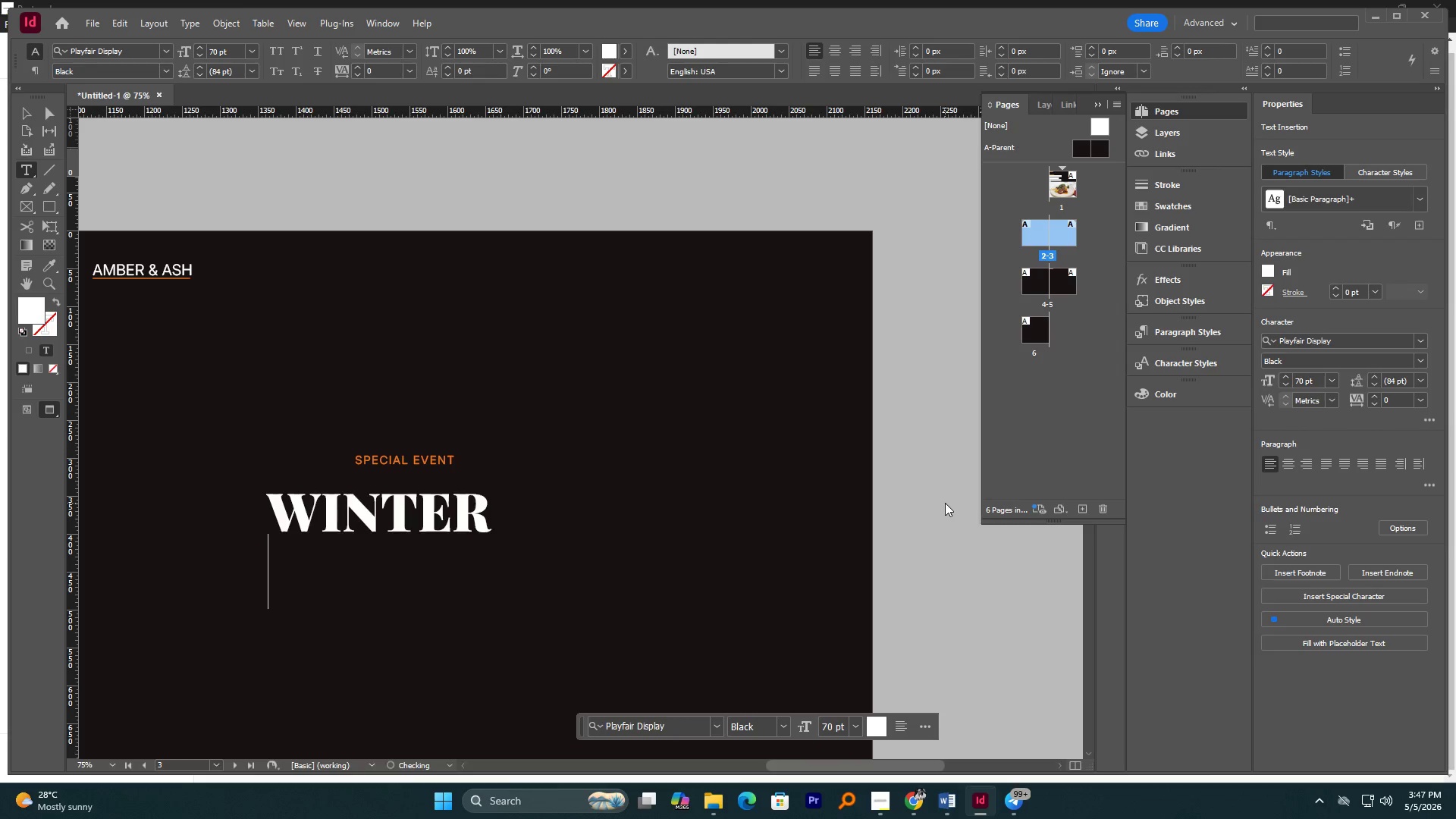 
type(AOLSTICE)
 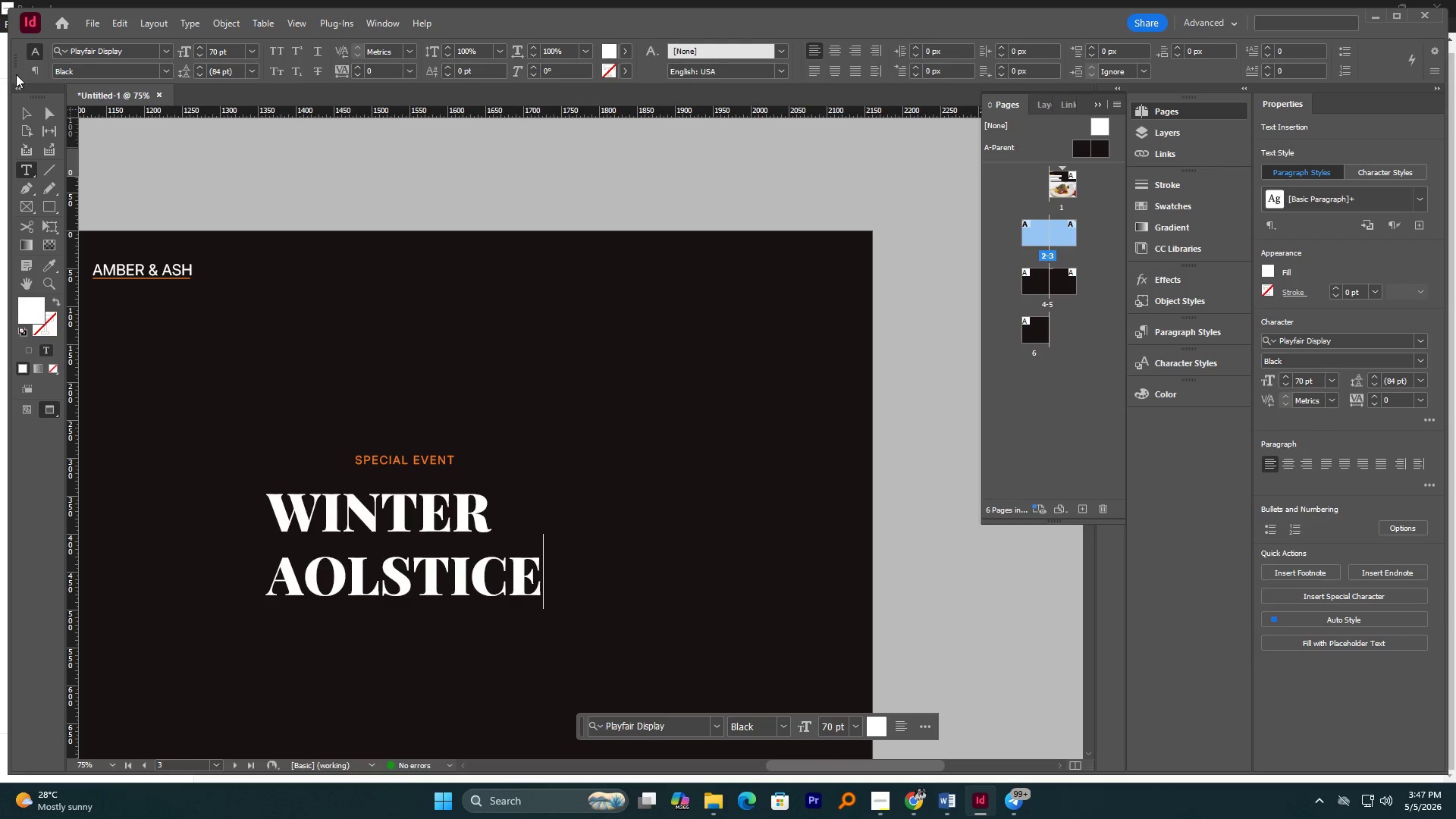 
left_click([27, 115])
 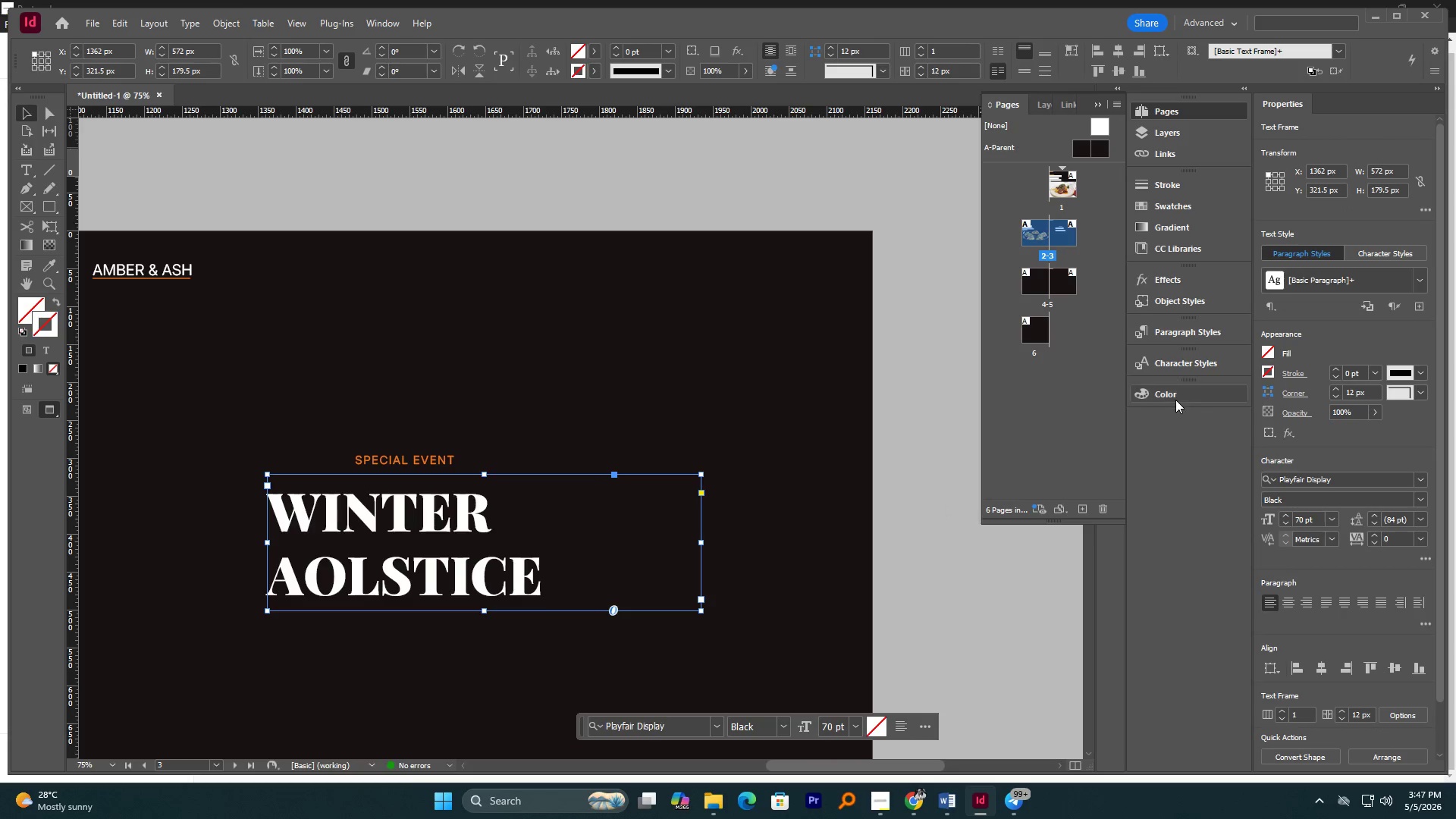 
left_click([1289, 608])
 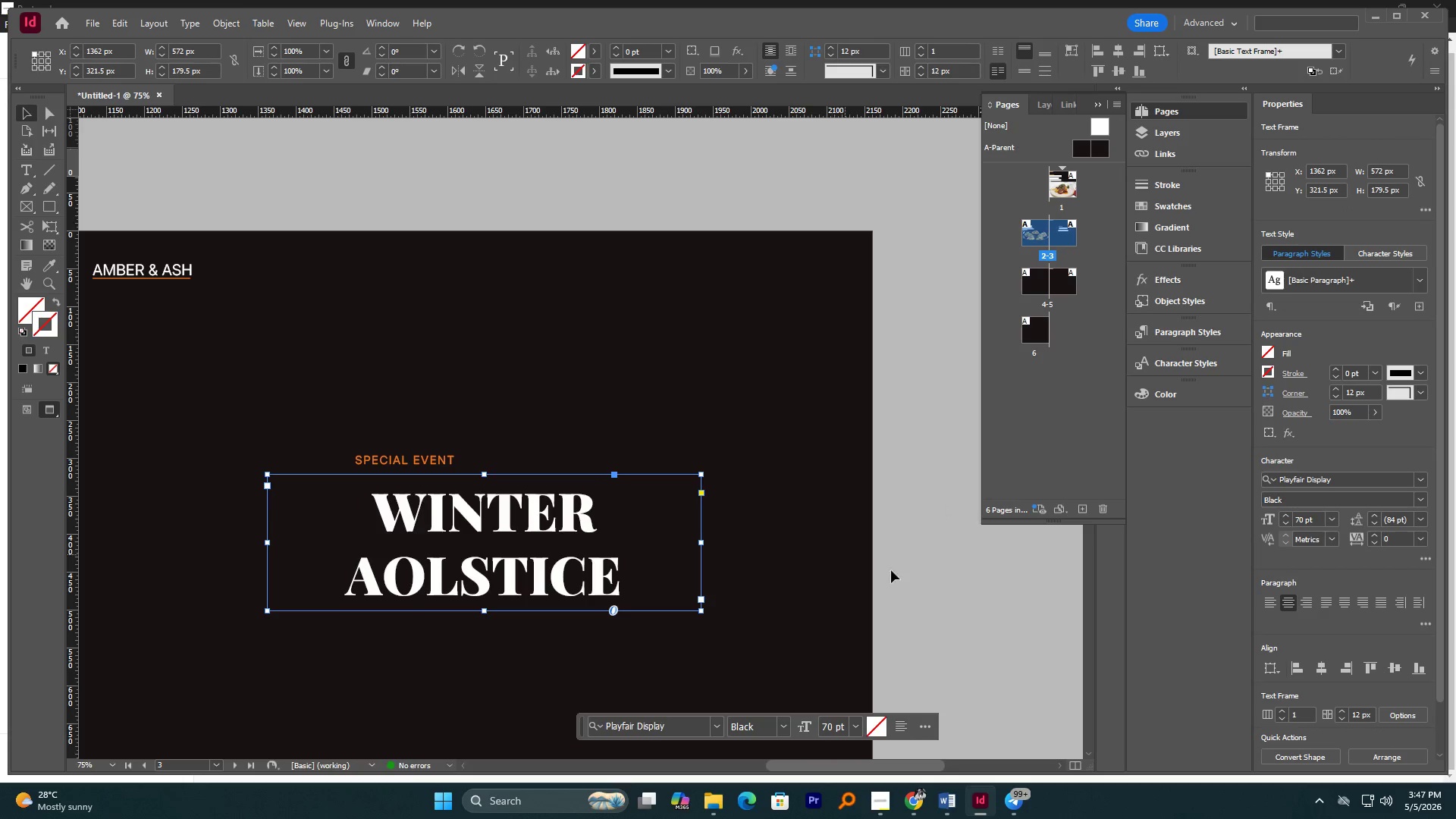 
left_click([949, 563])
 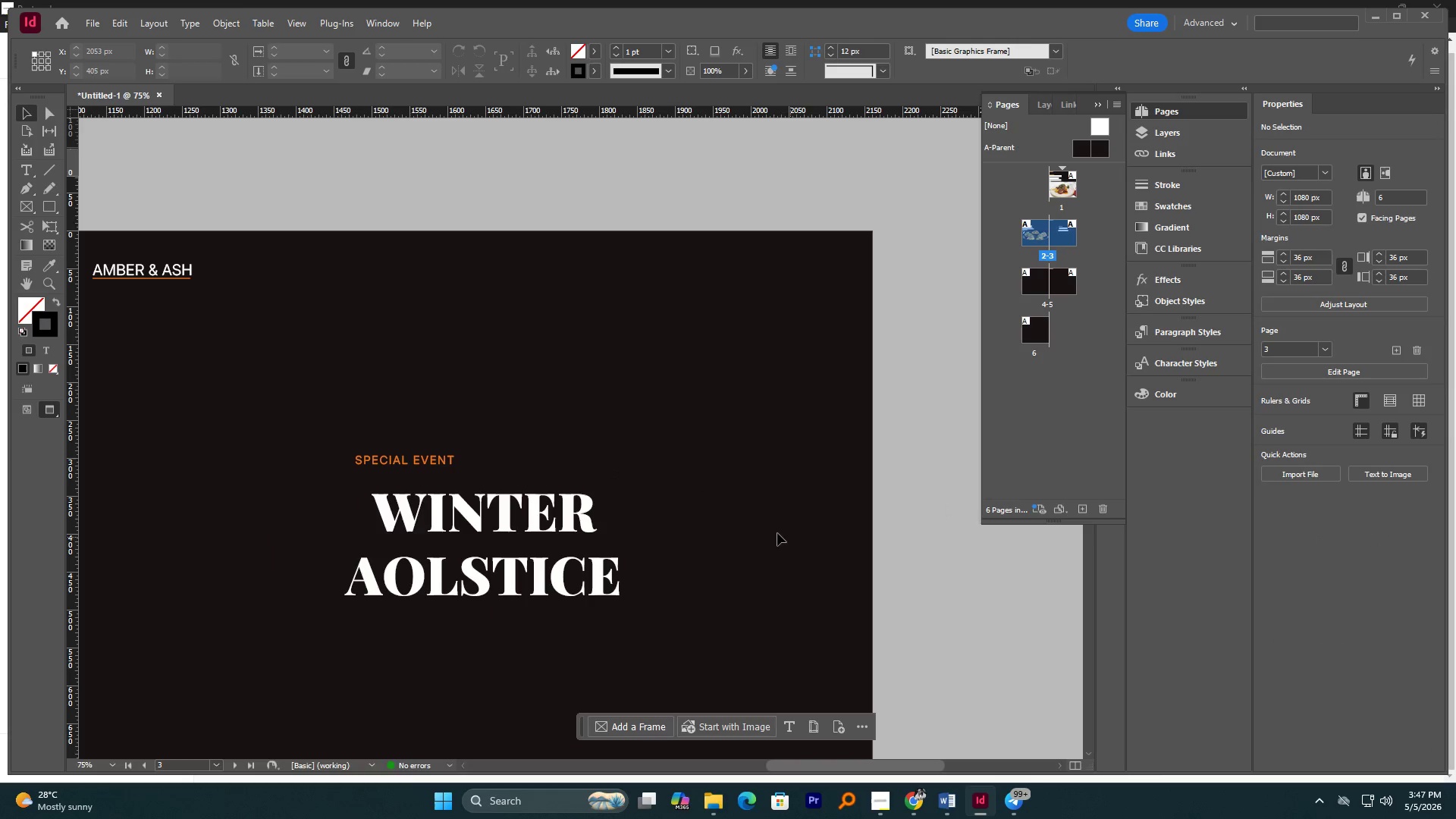 
hold_key(key=AltLeft, duration=1.03)
scroll: coordinate [682, 524], scroll_direction: down, amount: 3.0
 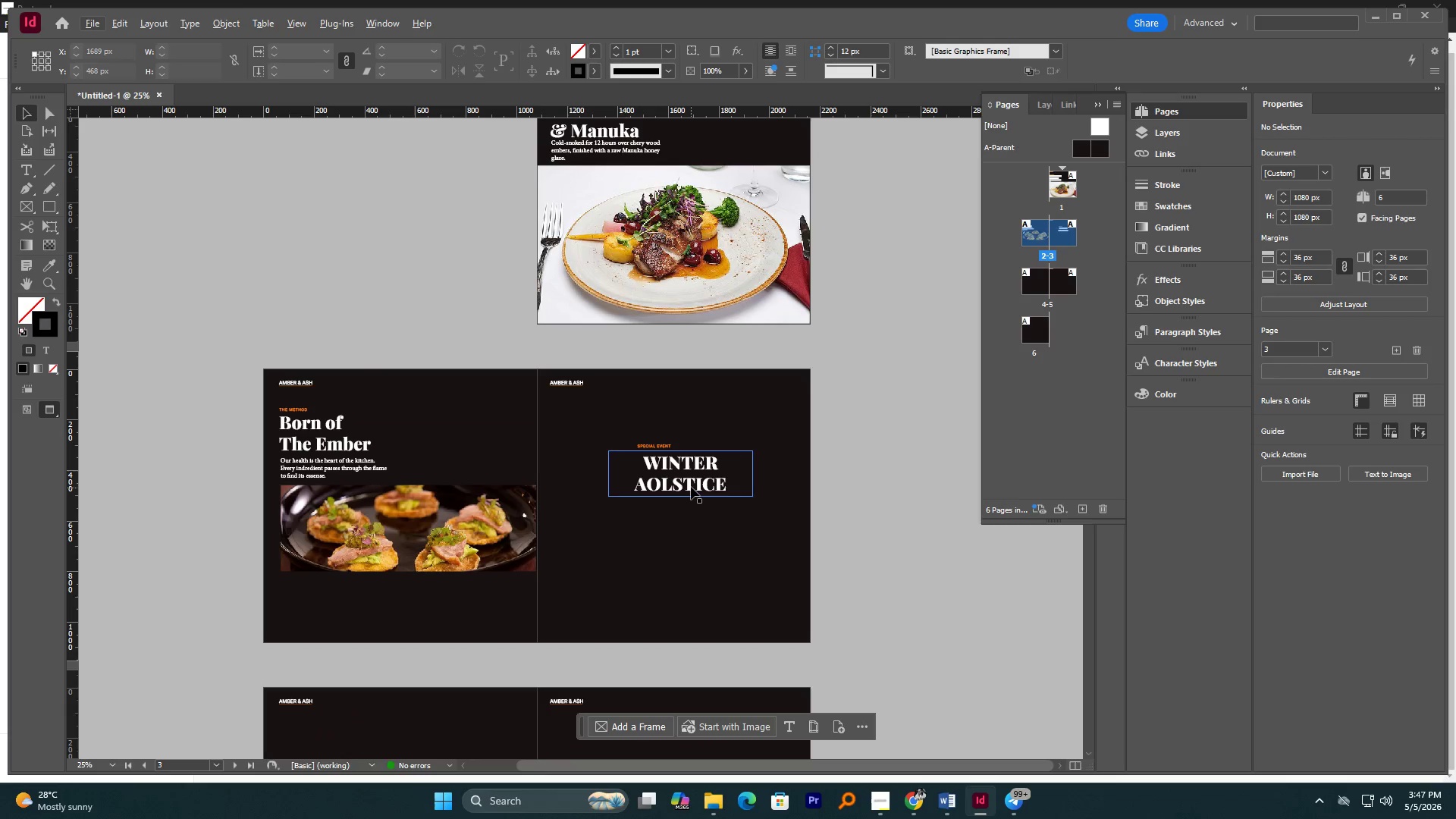 
left_click_drag(start_coordinate=[690, 487], to_coordinate=[673, 488])
 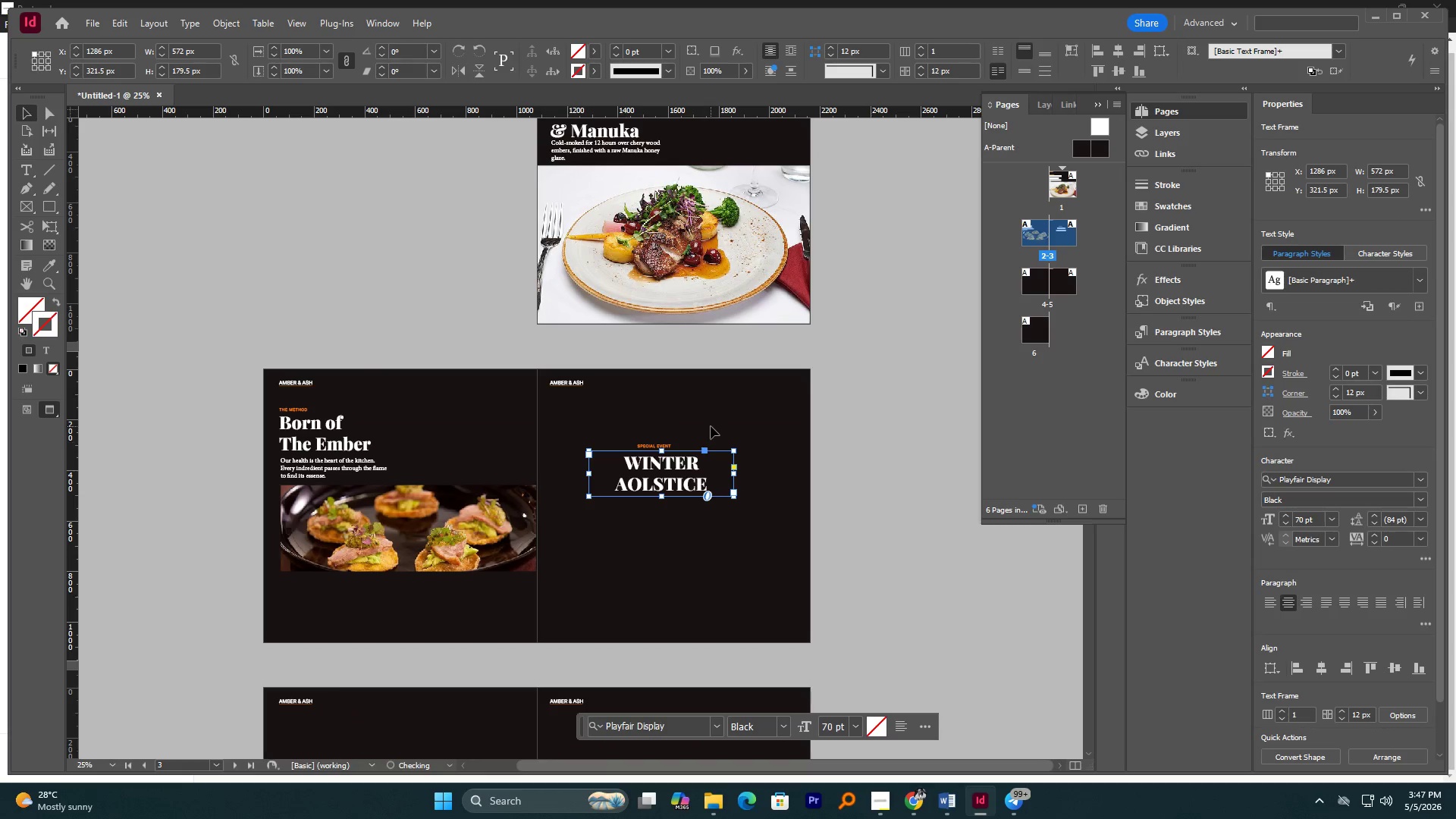 
hold_key(key=ShiftLeft, duration=1.44)
 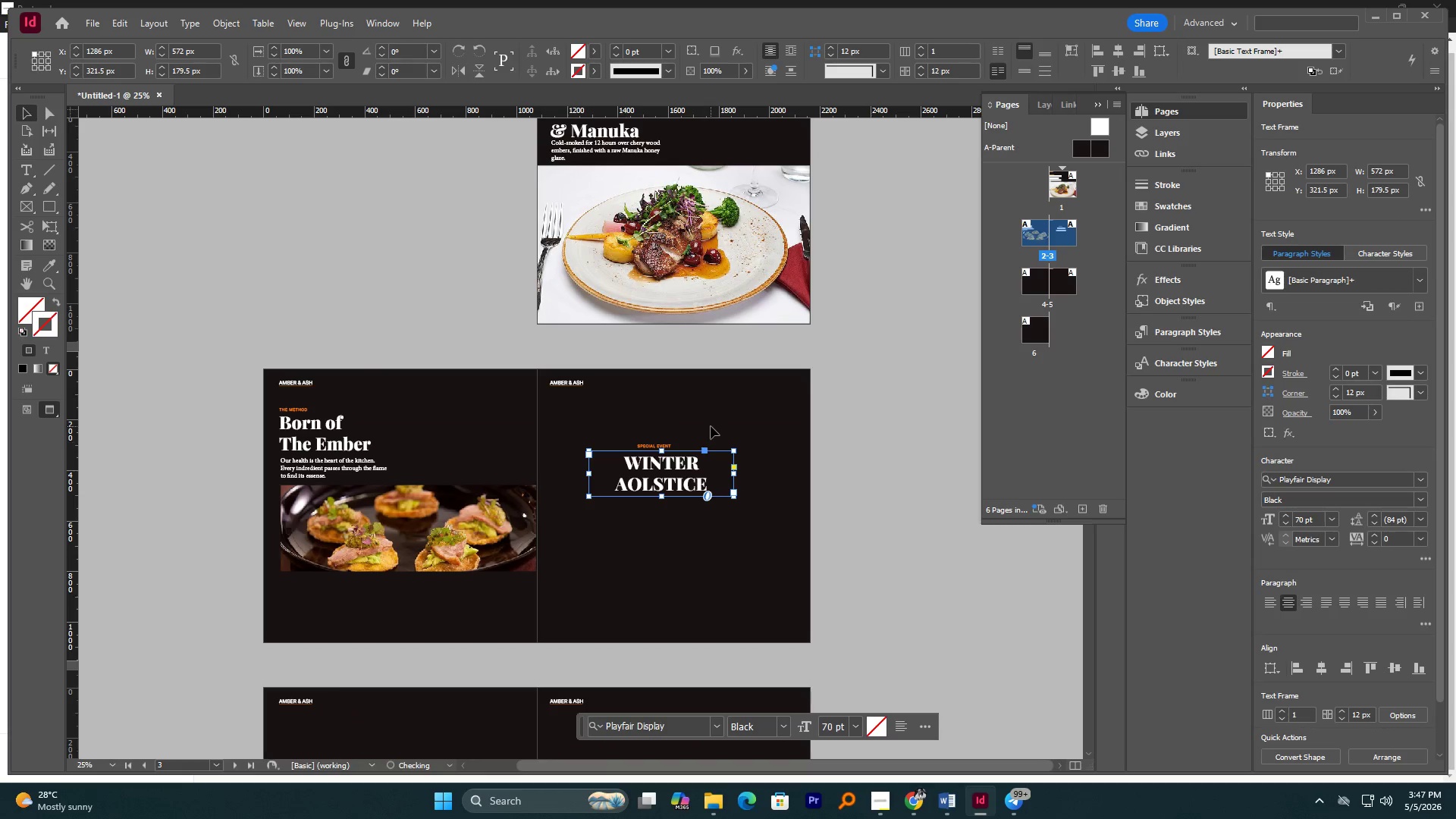 
left_click([711, 426])
 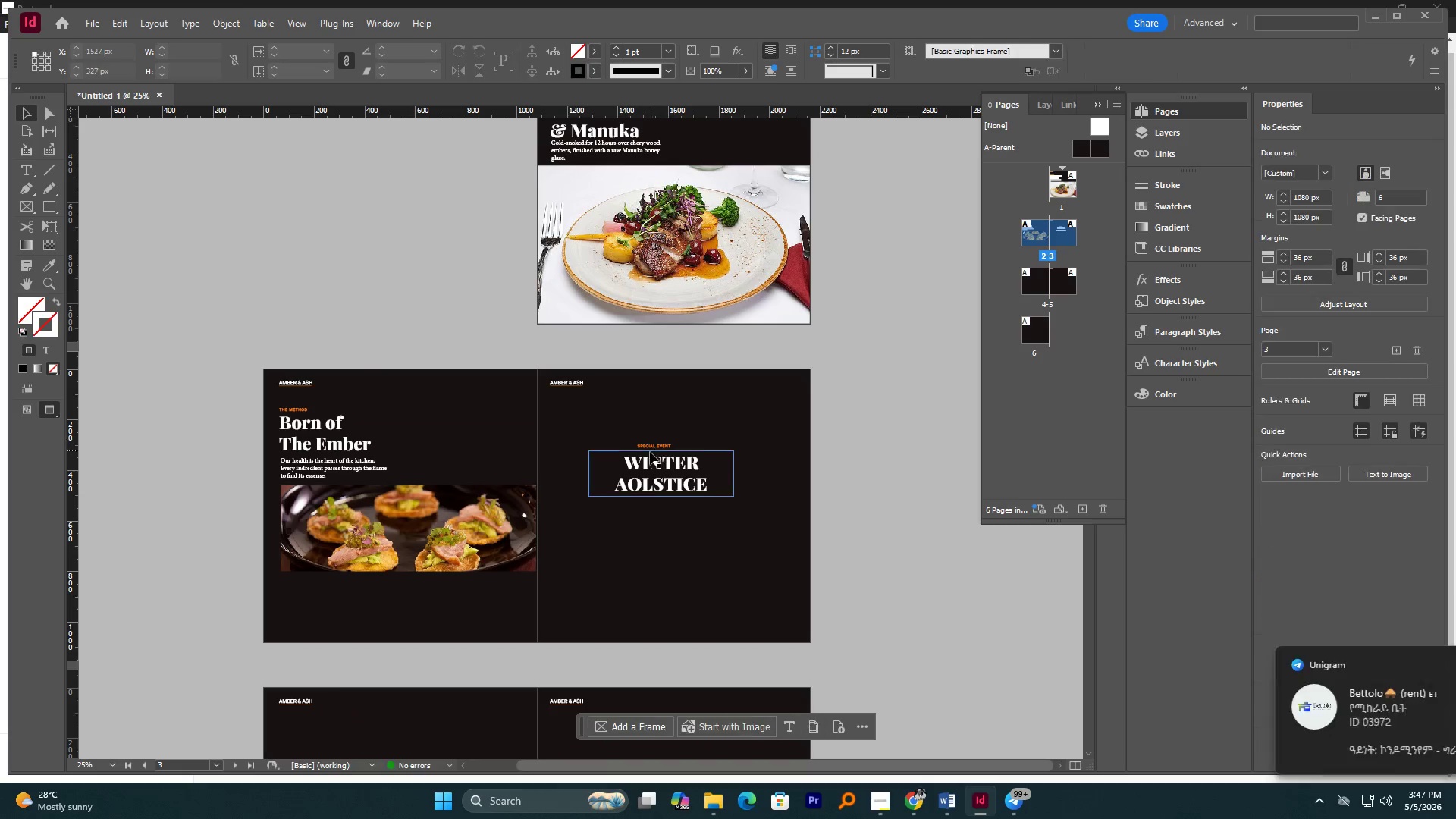 
hold_key(key=AltLeft, duration=0.58)
scroll: coordinate [650, 452], scroll_direction: up, amount: 2.0
 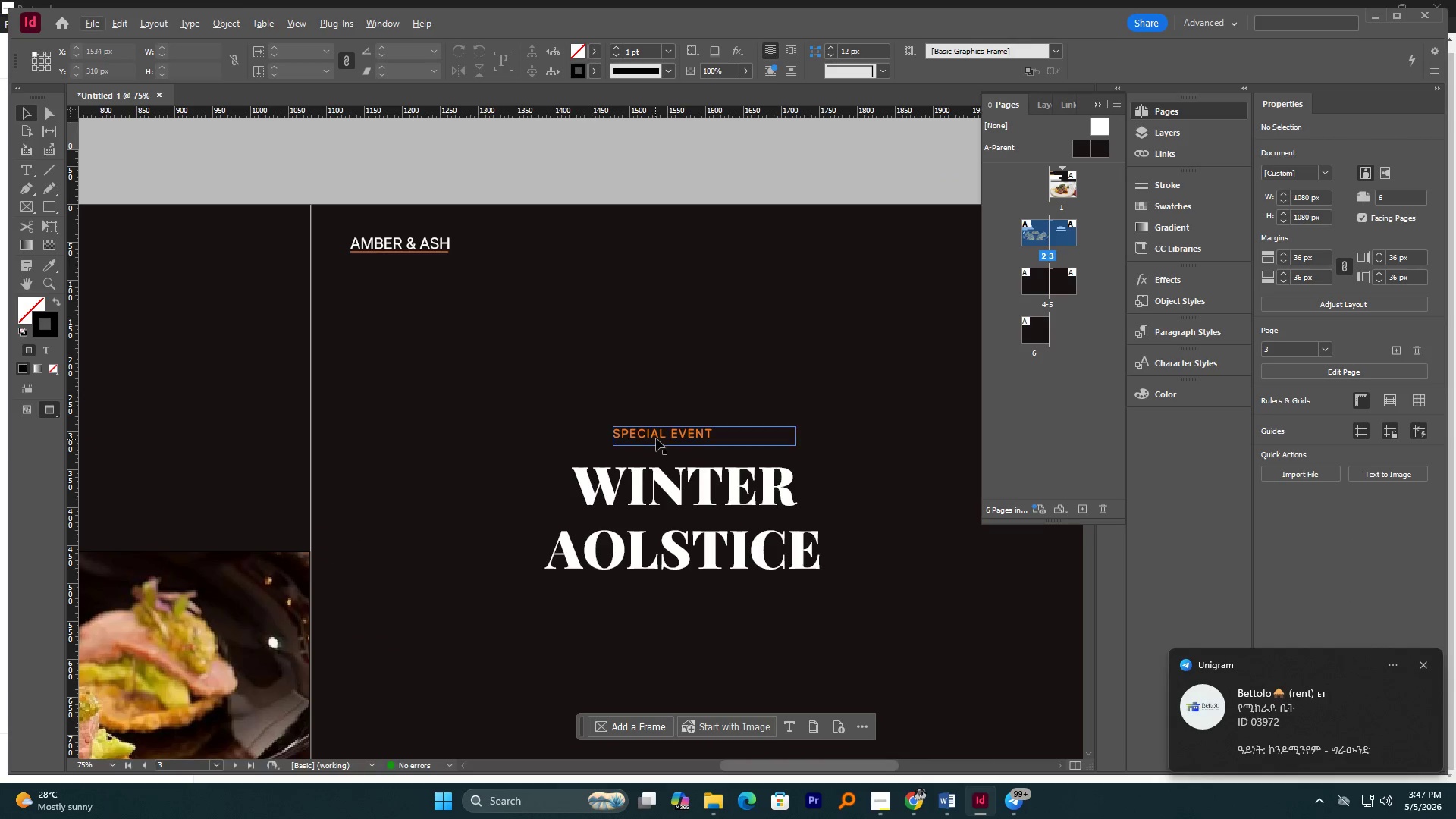 
left_click_drag(start_coordinate=[659, 438], to_coordinate=[679, 438])
 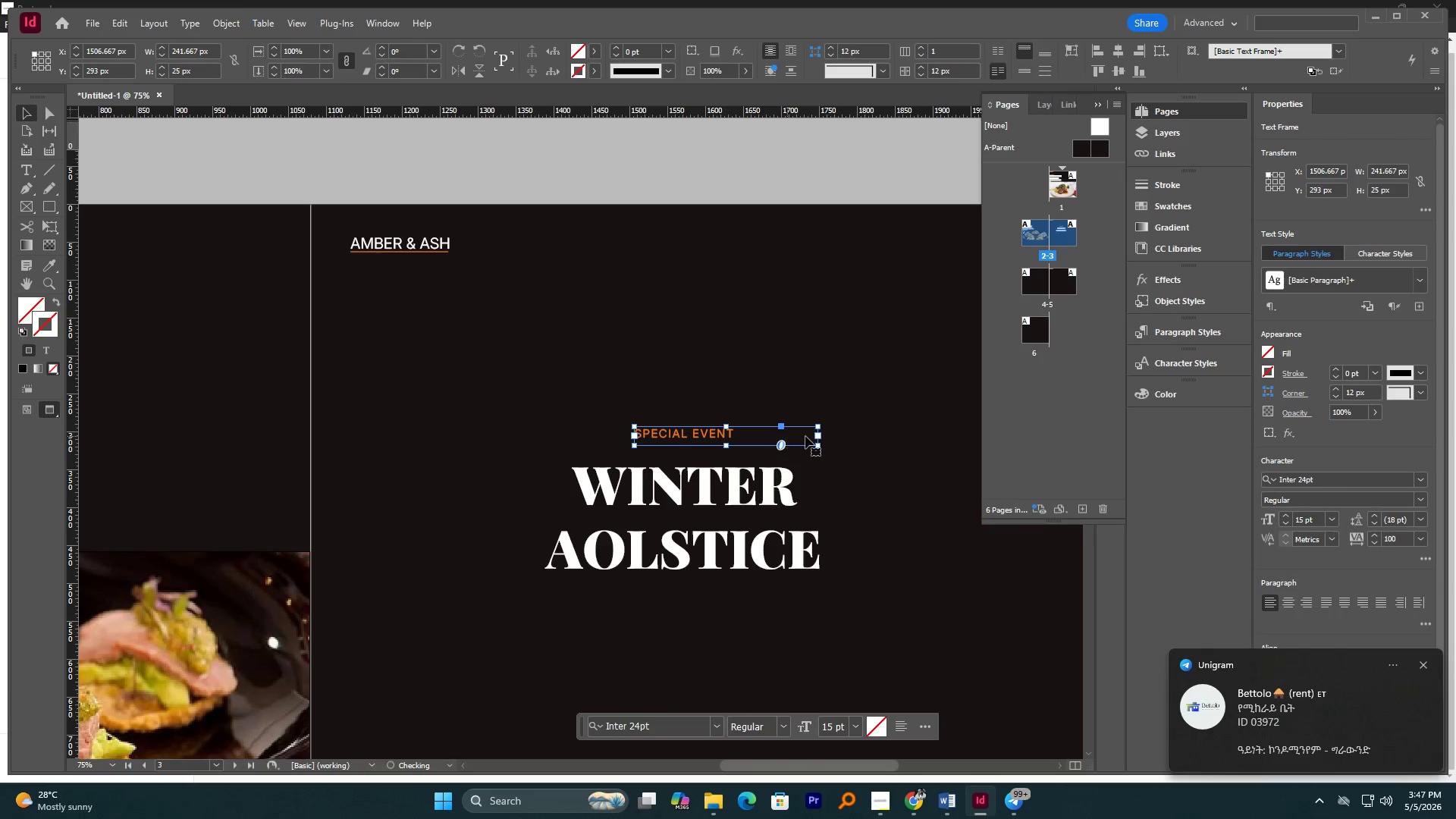 
hold_key(key=ShiftLeft, duration=0.83)
 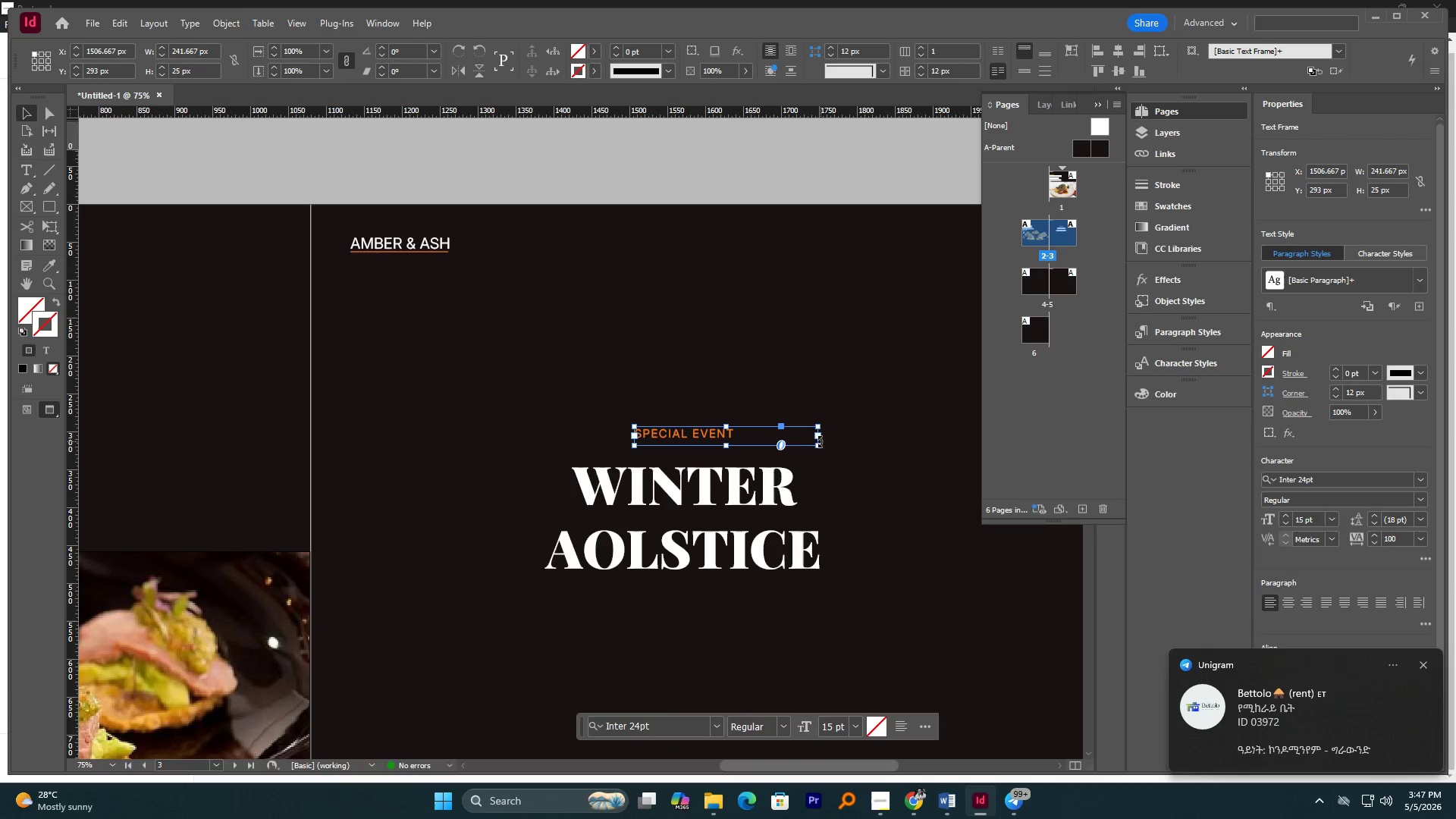 
left_click_drag(start_coordinate=[821, 445], to_coordinate=[742, 444])
 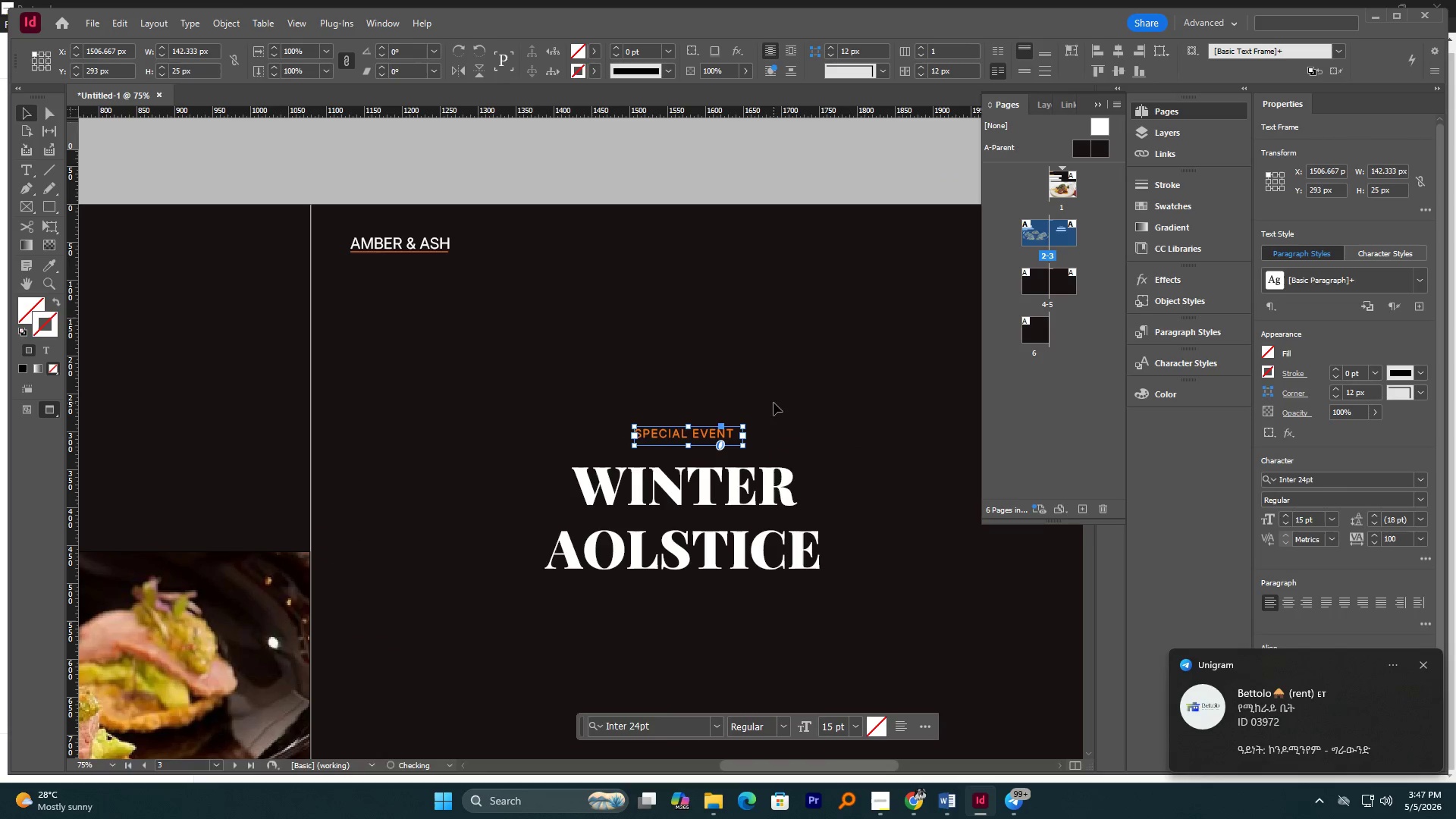 
left_click([774, 403])
 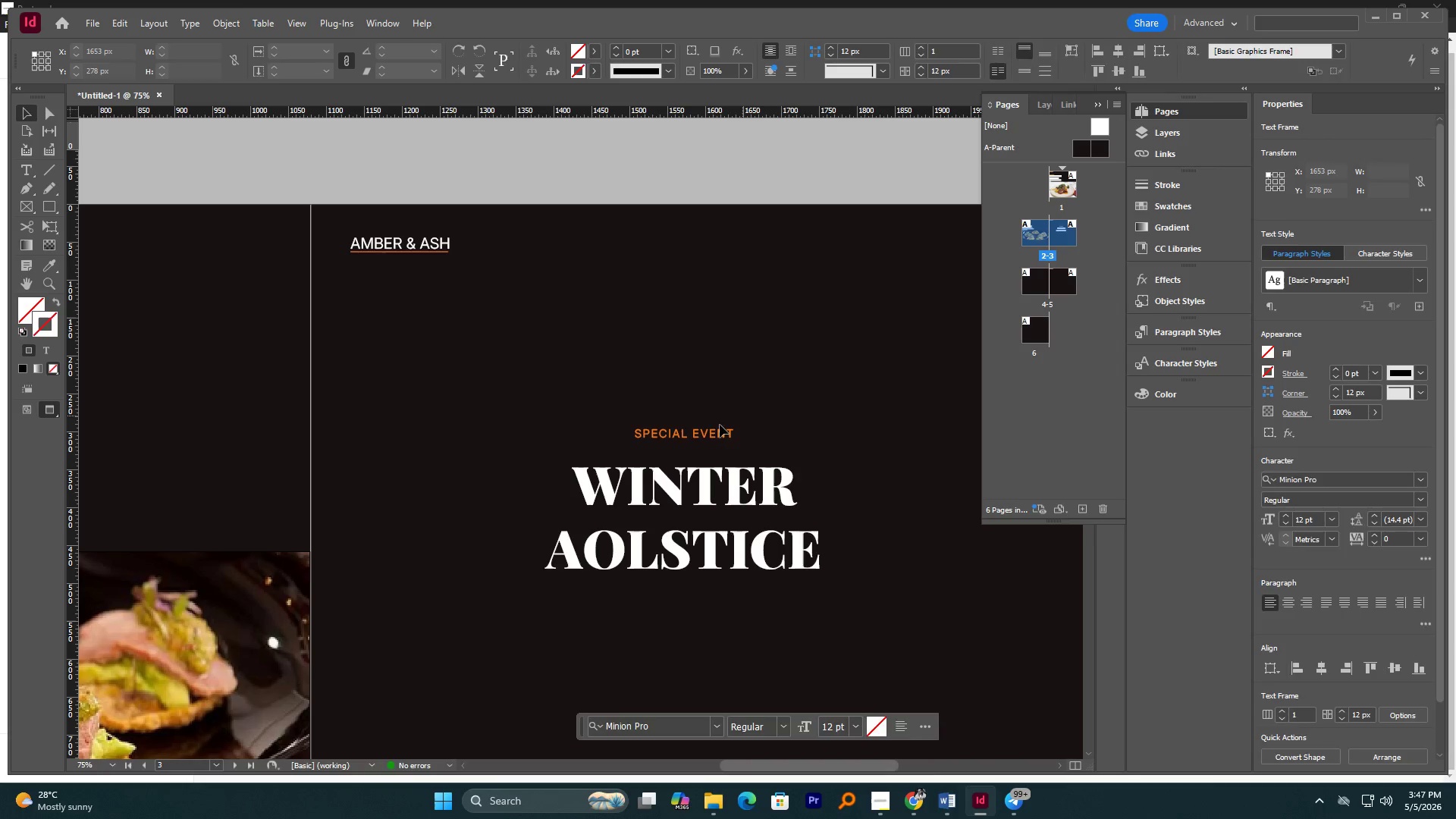 
hold_key(key=AltLeft, duration=1.55)
scroll: coordinate [701, 432], scroll_direction: down, amount: 2.0
 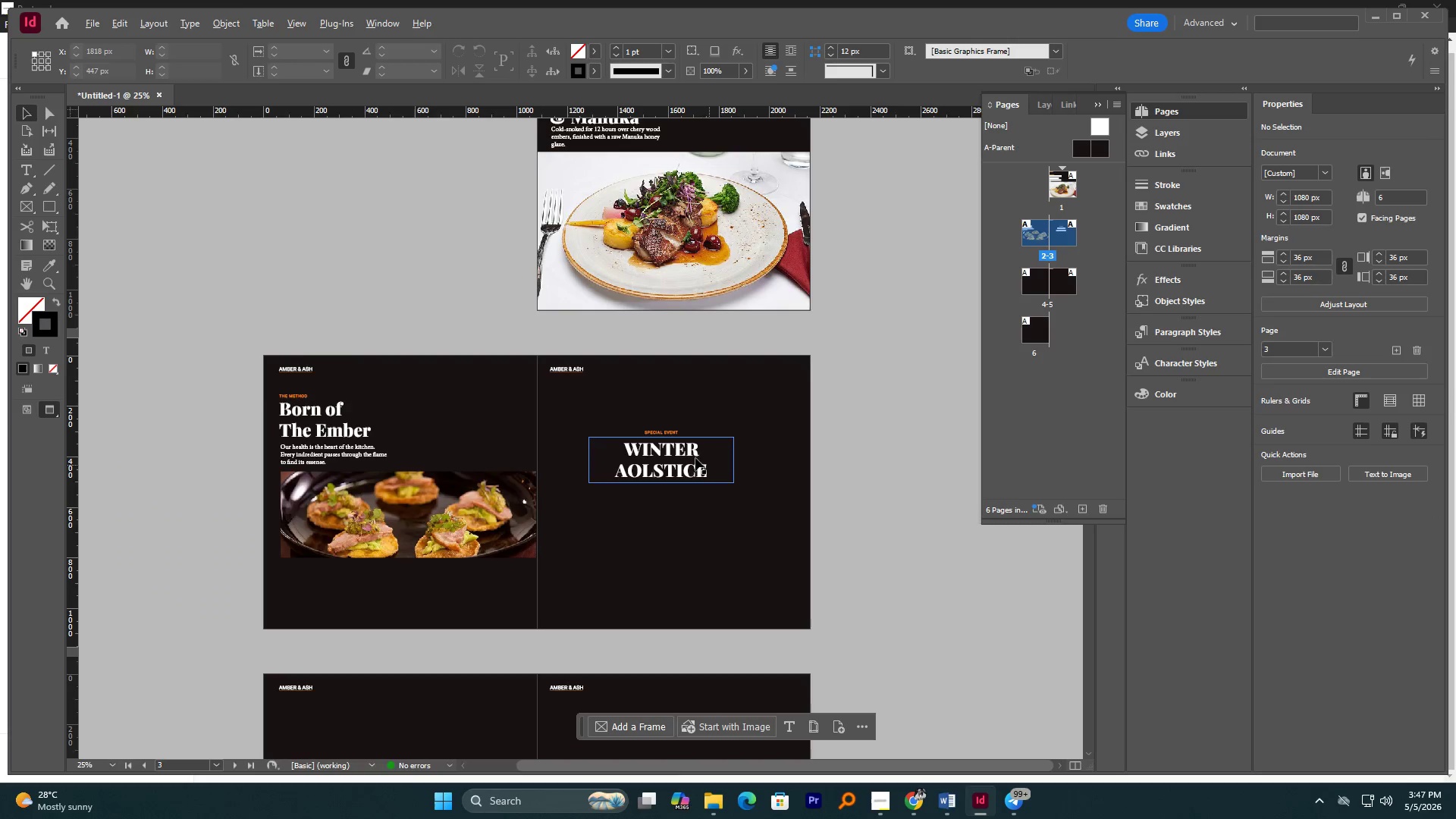 
scroll: coordinate [641, 430], scroll_direction: up, amount: 3.0
 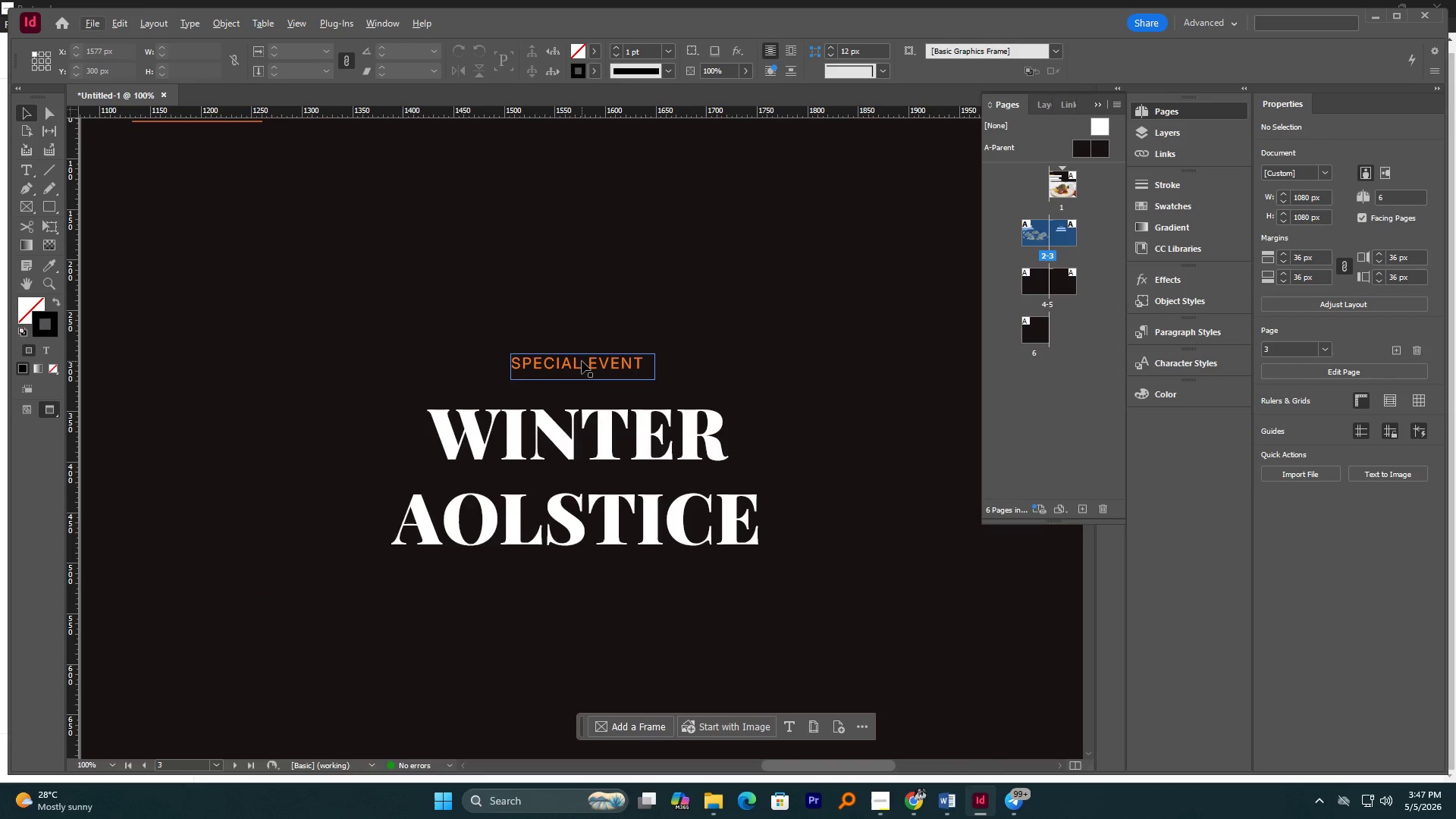 
left_click_drag(start_coordinate=[582, 361], to_coordinate=[582, 379])
 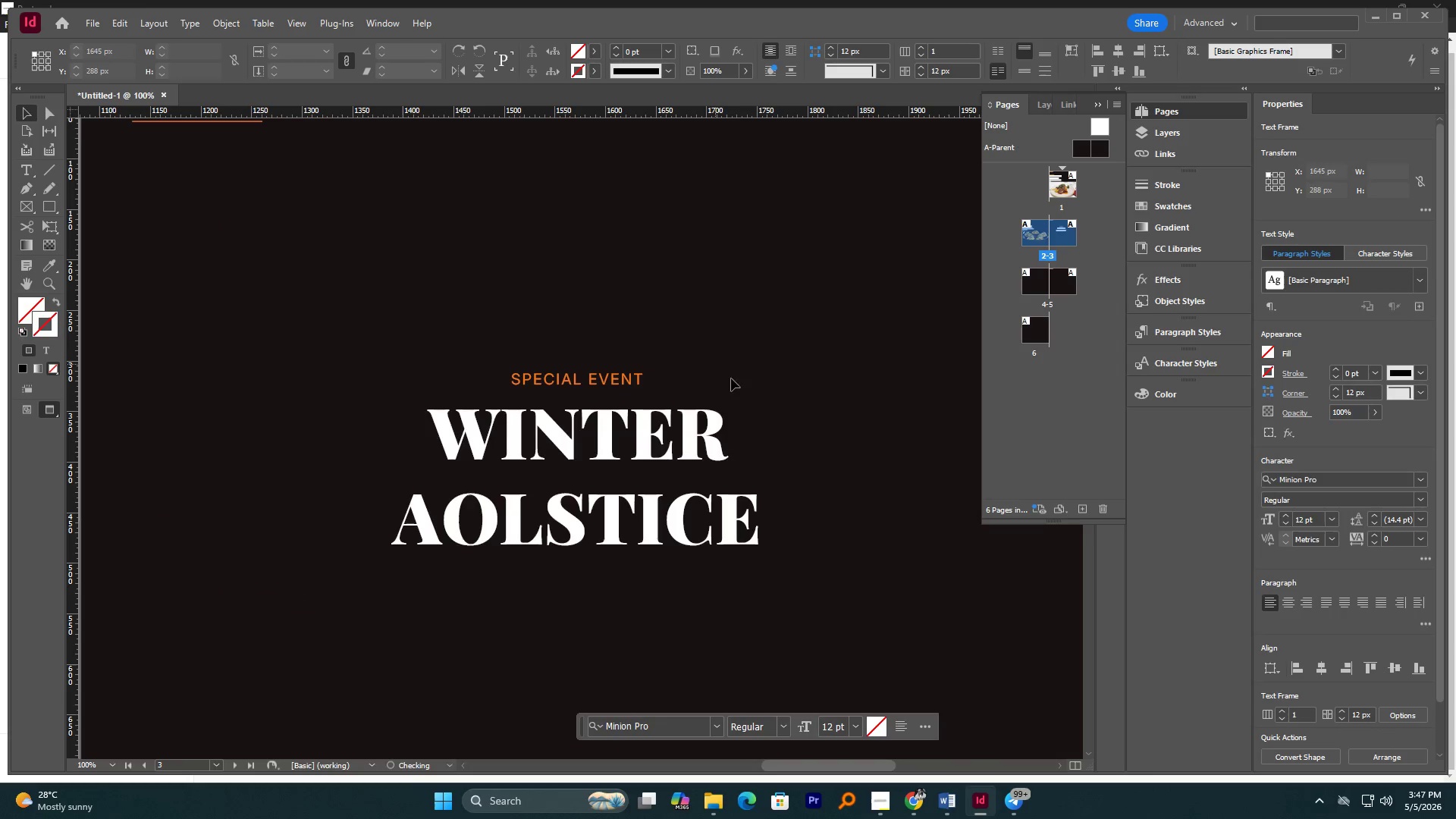 
hold_key(key=ShiftLeft, duration=0.86)
 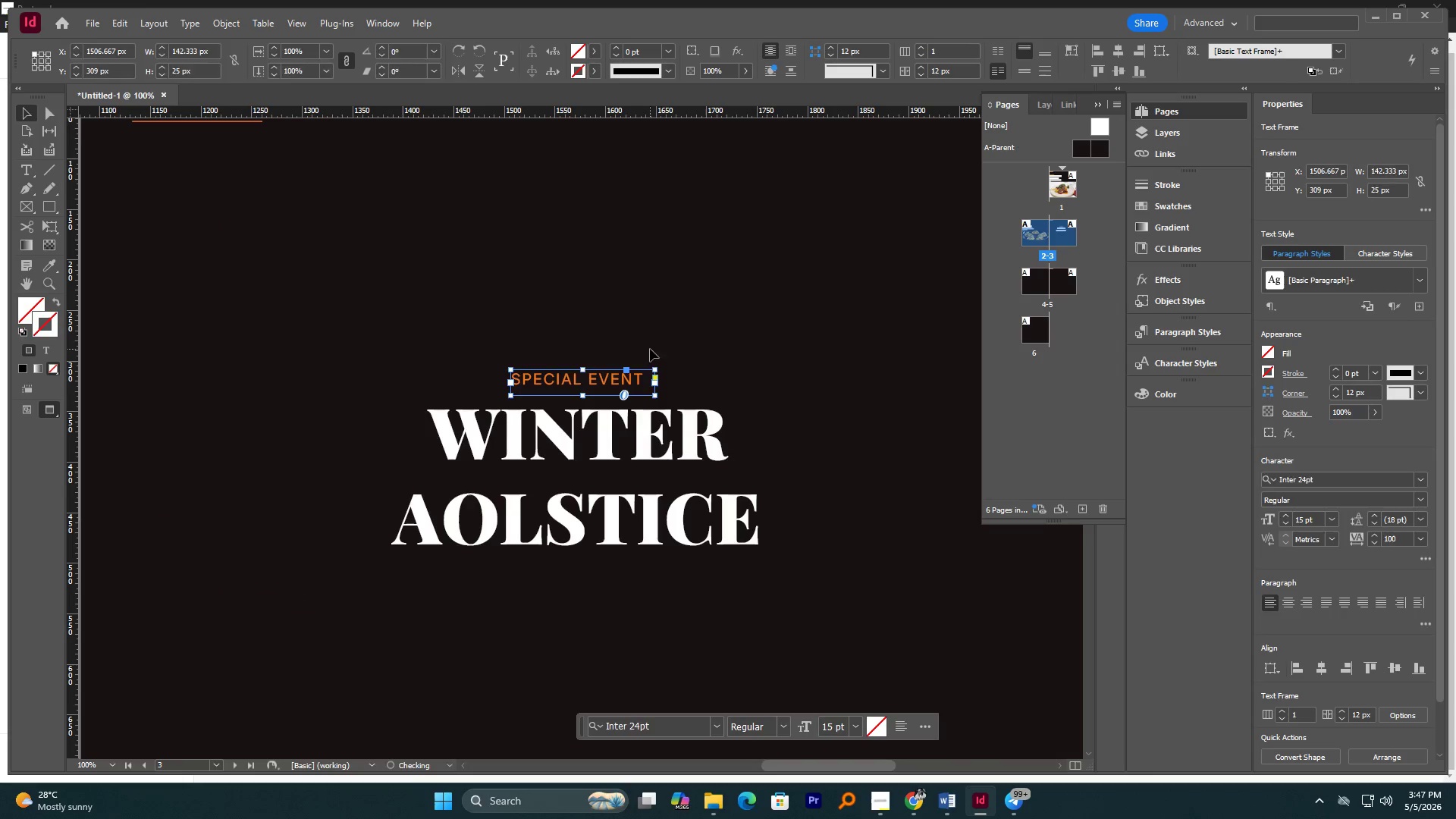 
left_click([650, 349])
 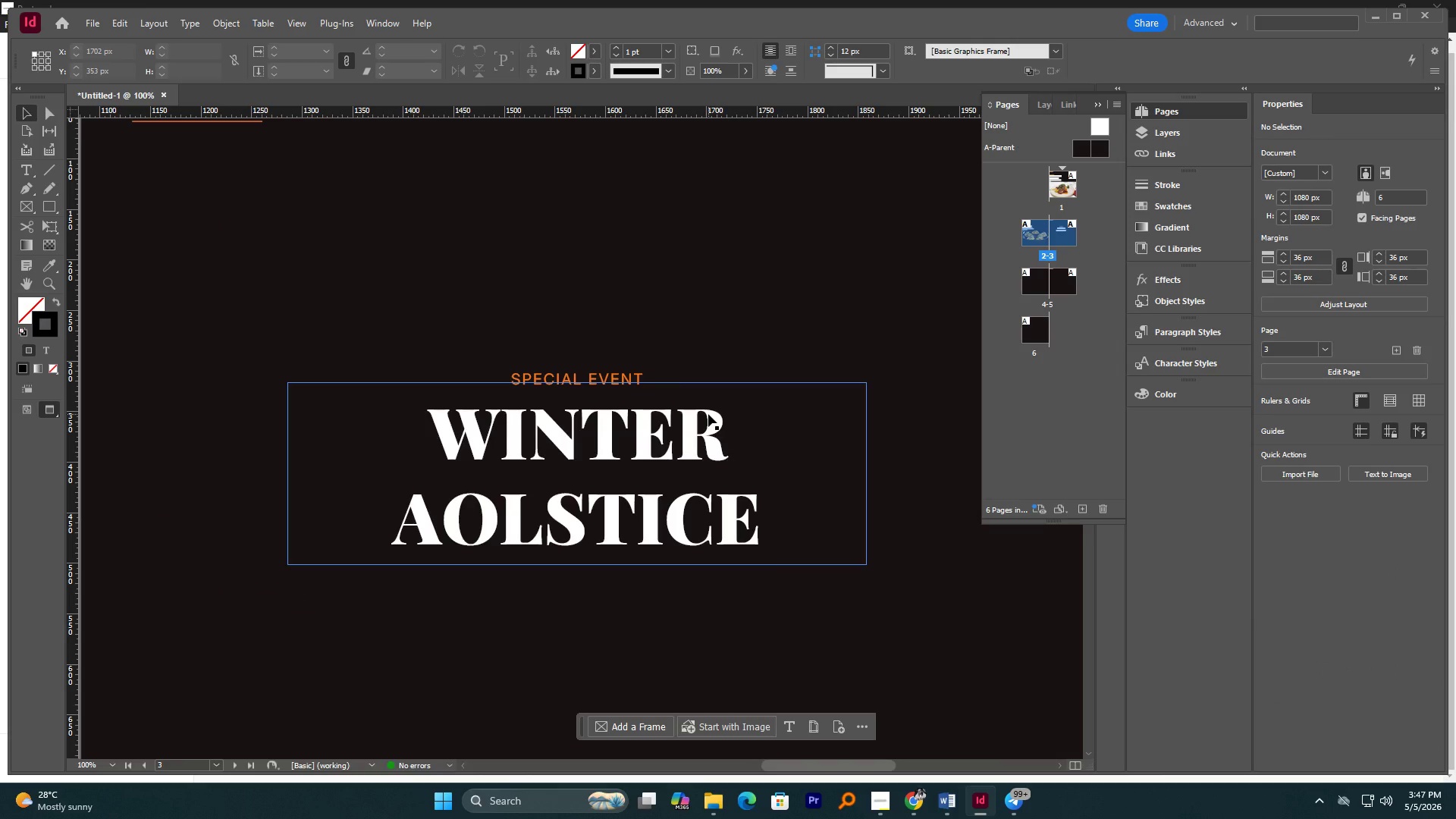 
wait(23.2)
 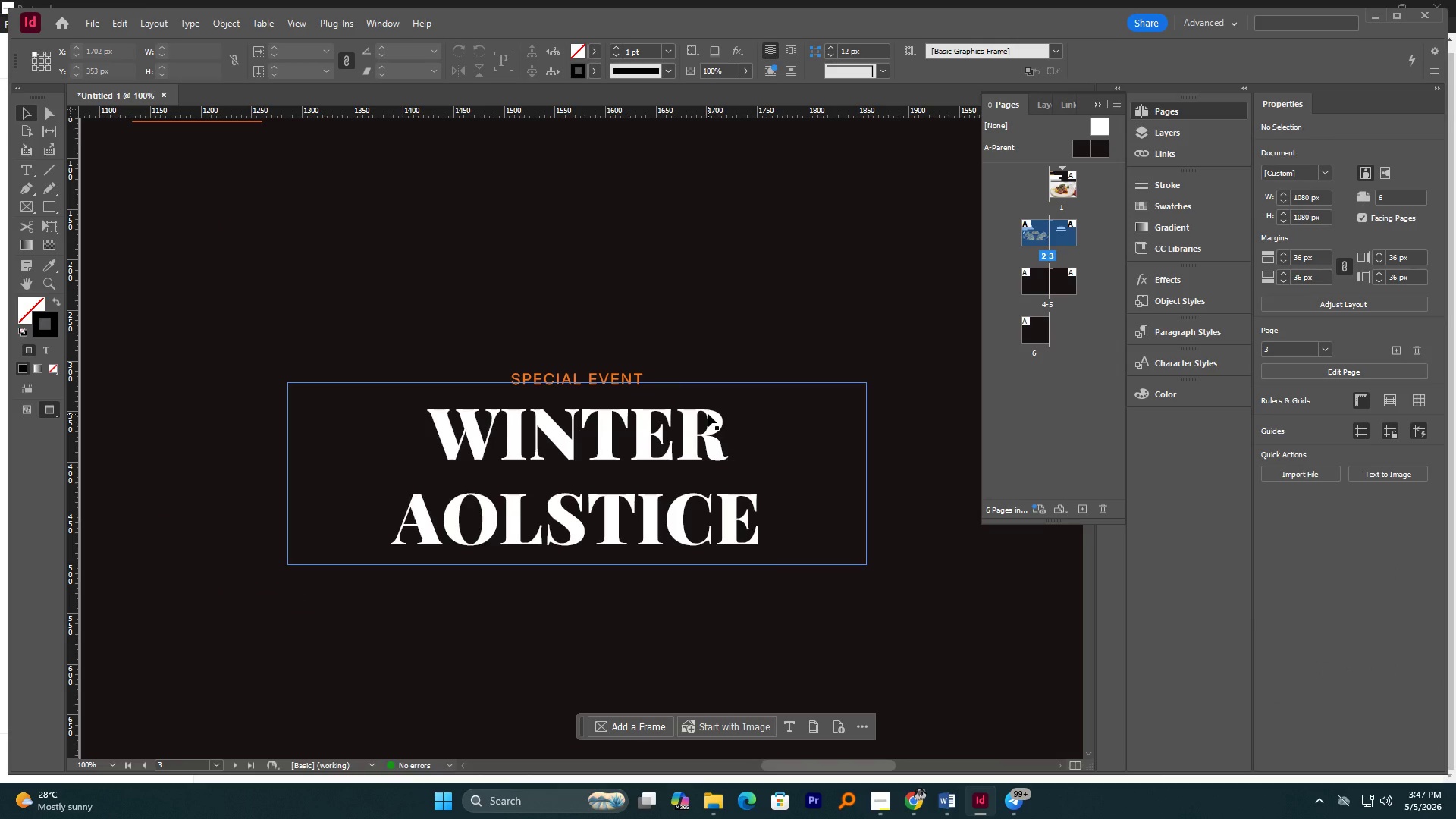 
scroll: coordinate [641, 415], scroll_direction: down, amount: 2.0
 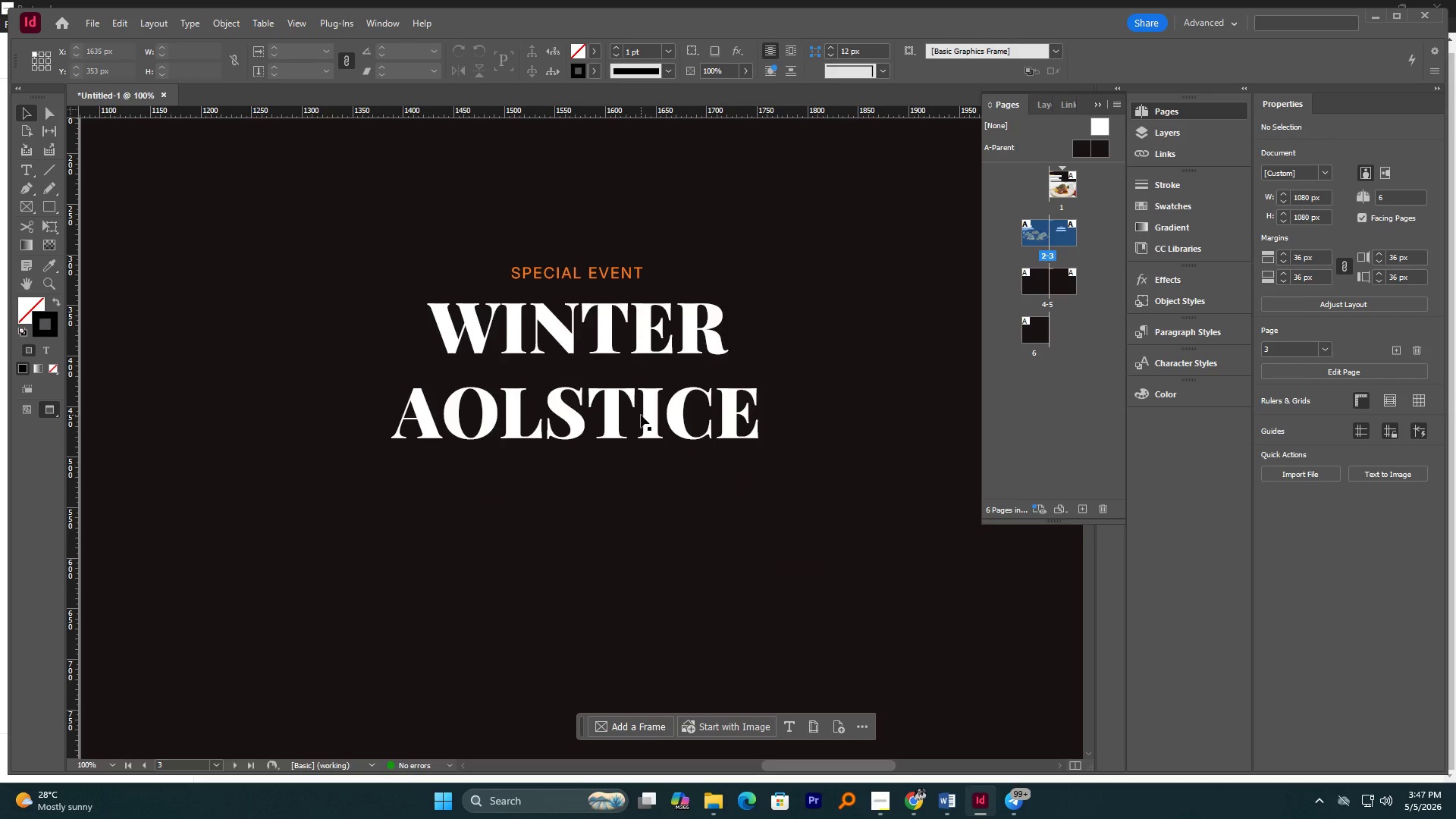 
hold_key(key=AltLeft, duration=0.55)
 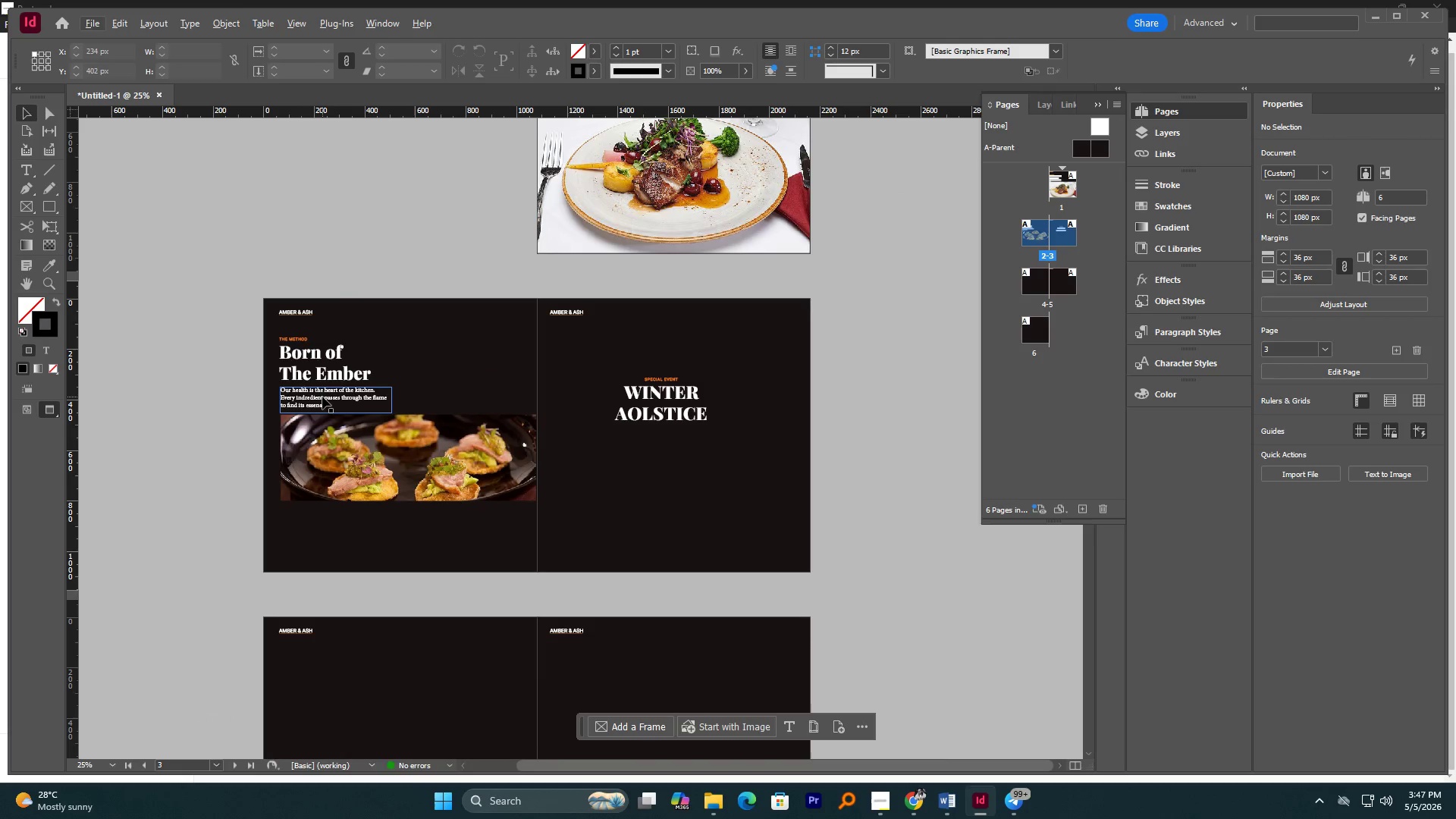 
left_click_drag(start_coordinate=[322, 396], to_coordinate=[648, 440])
 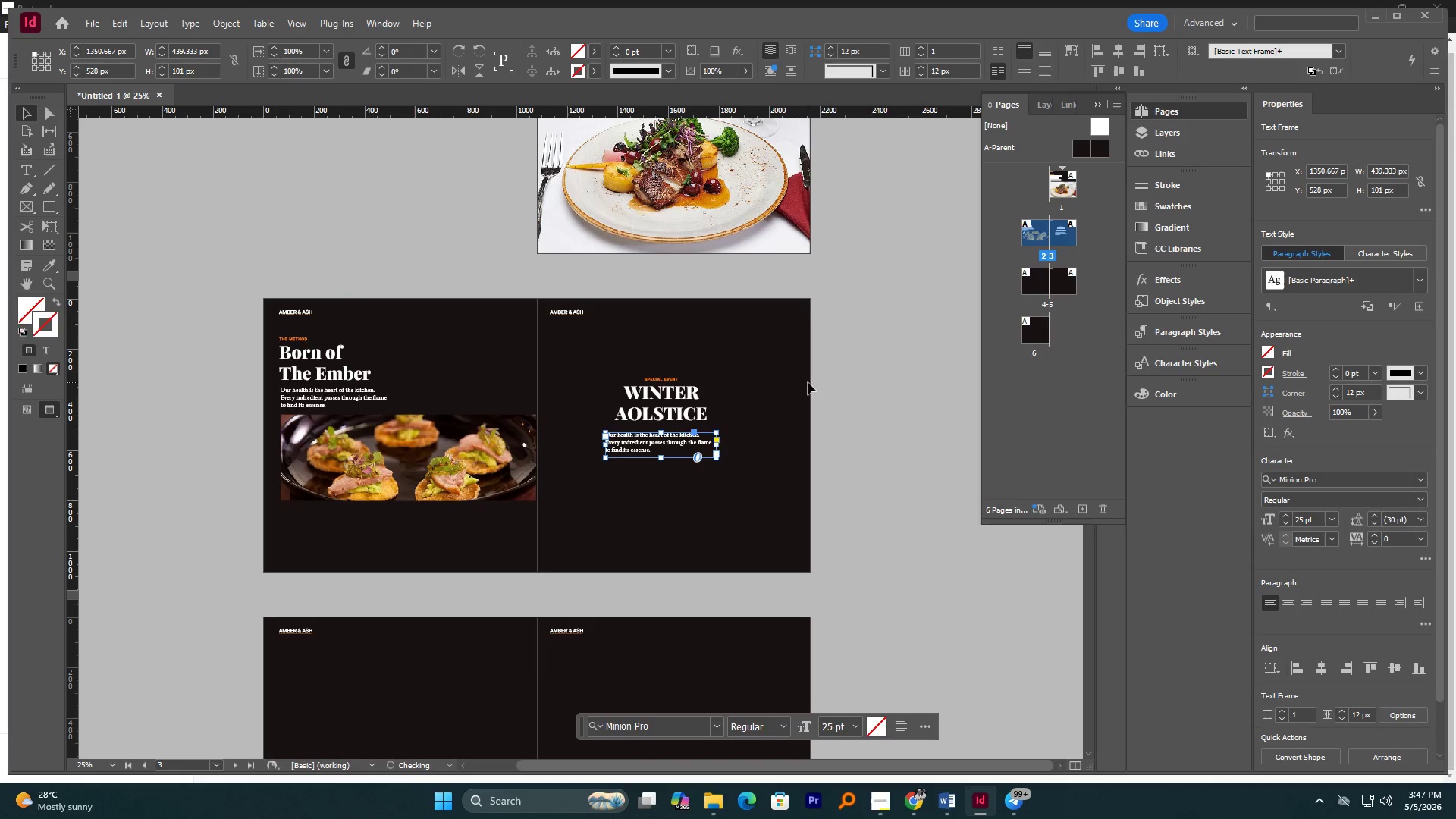 
hold_key(key=AltLeft, duration=1.58)
 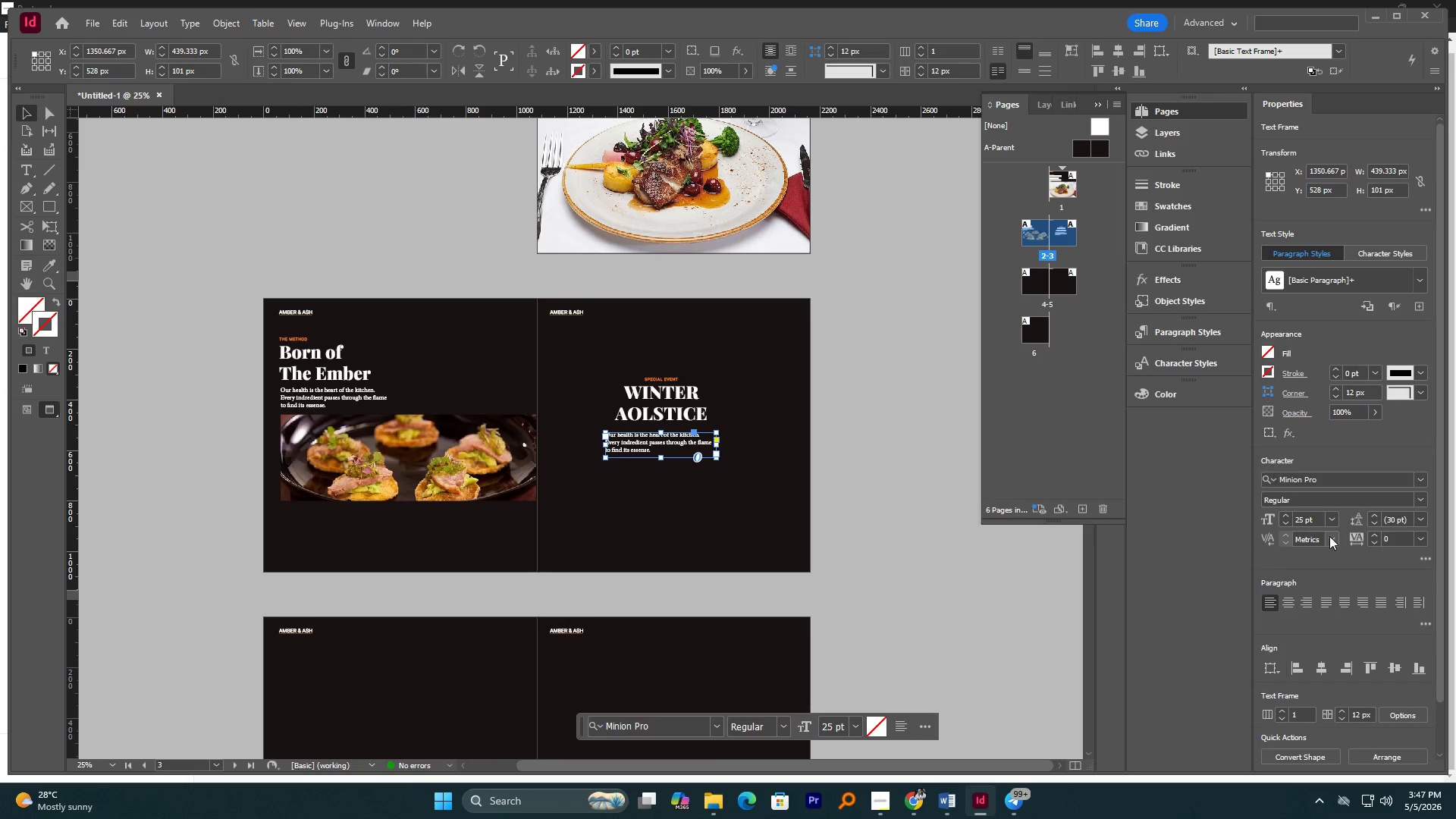 
left_click([1292, 598])
 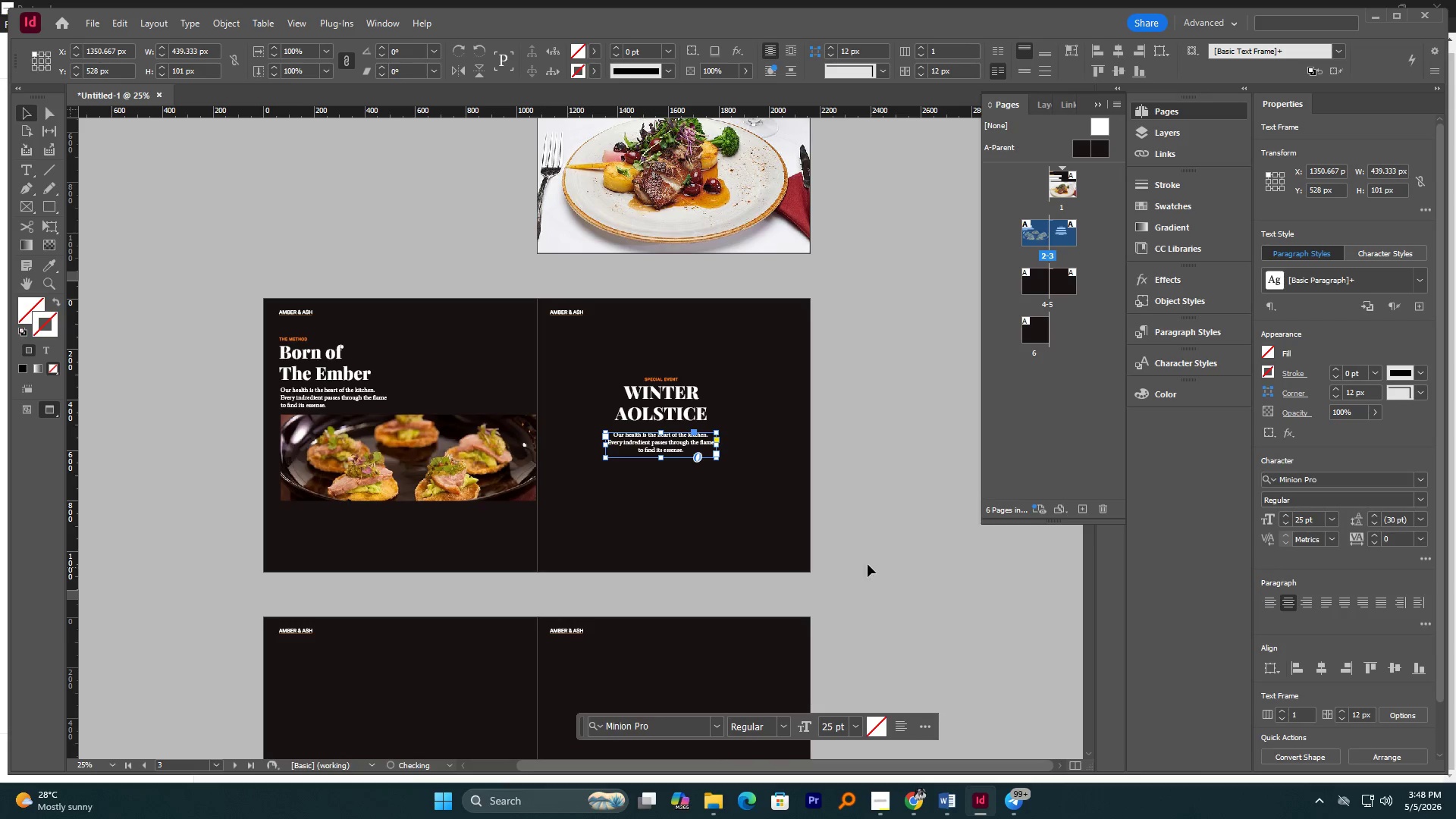 
hold_key(key=AltLeft, duration=1.23)
 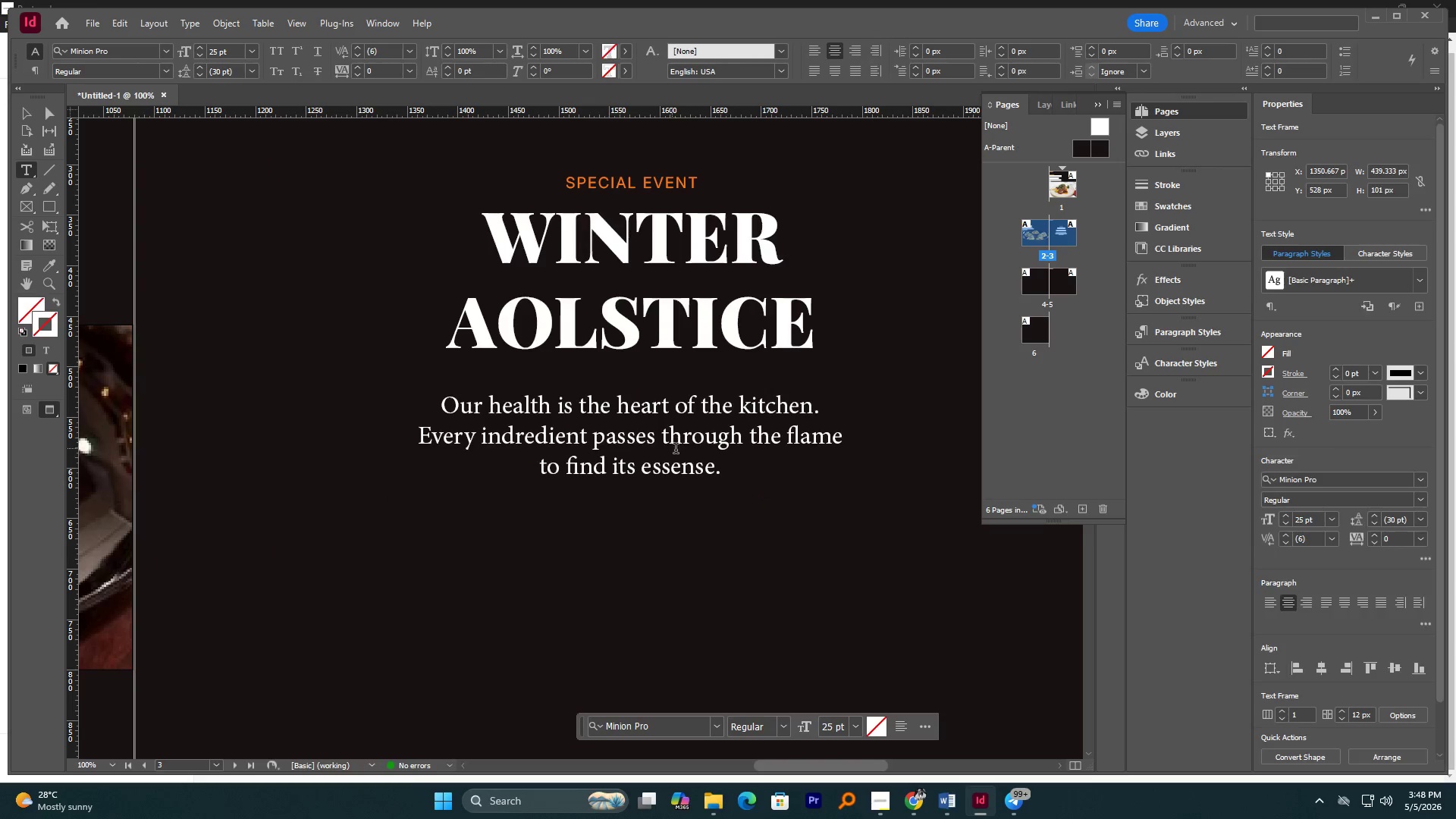 
left_click([672, 447])
 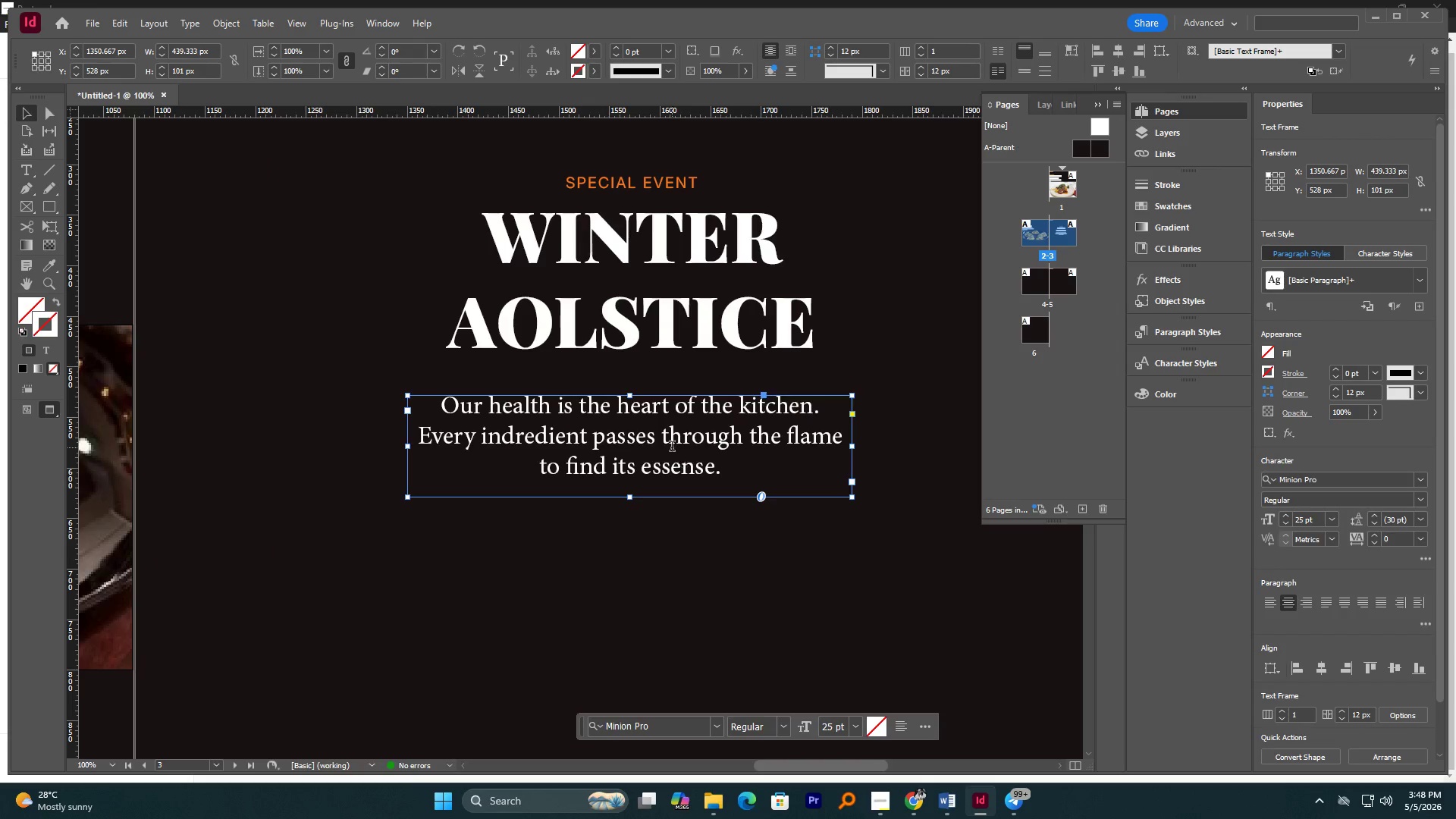 
scroll: coordinate [676, 446], scroll_direction: up, amount: 3.0
 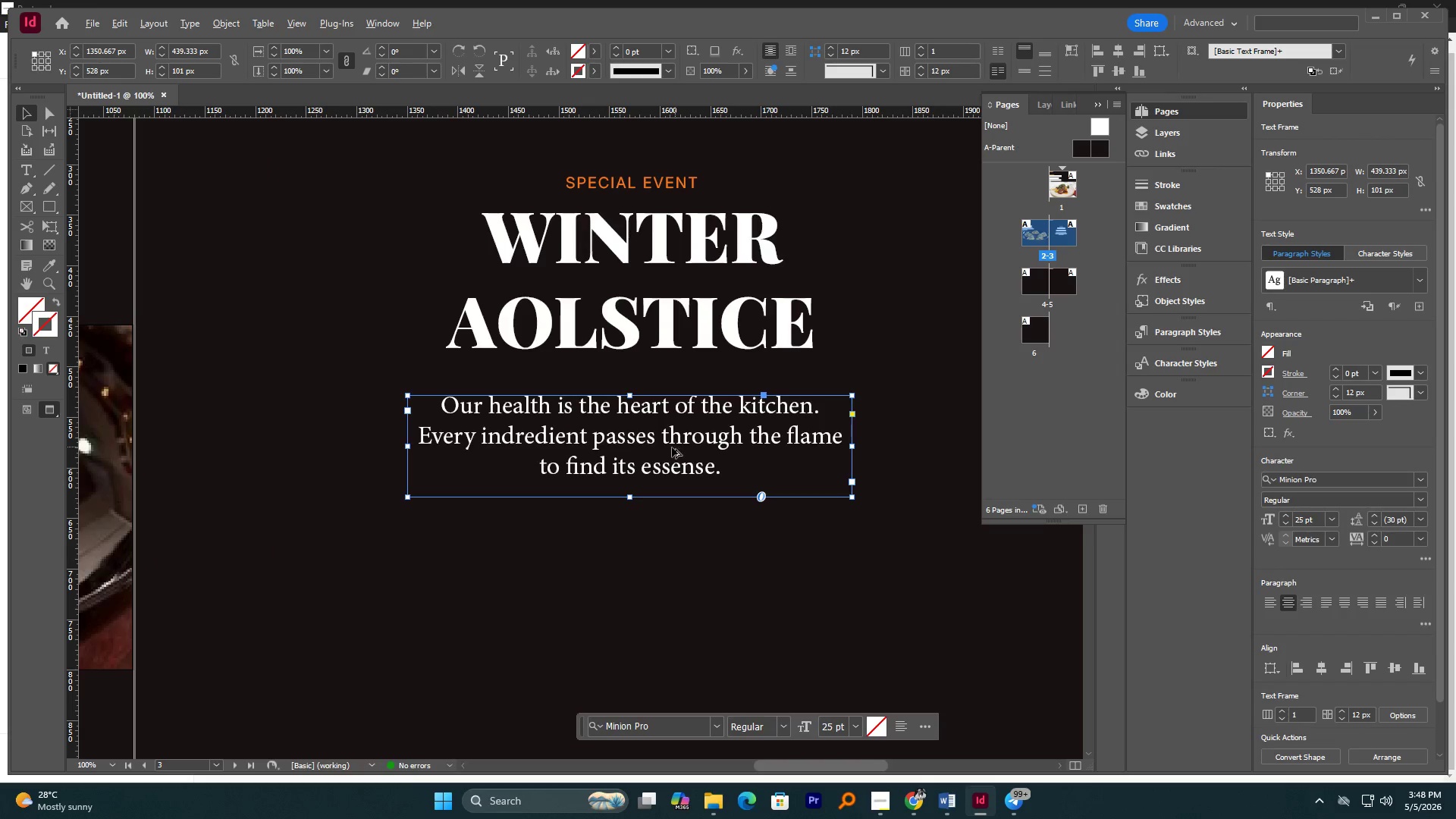 
double_click([672, 447])
 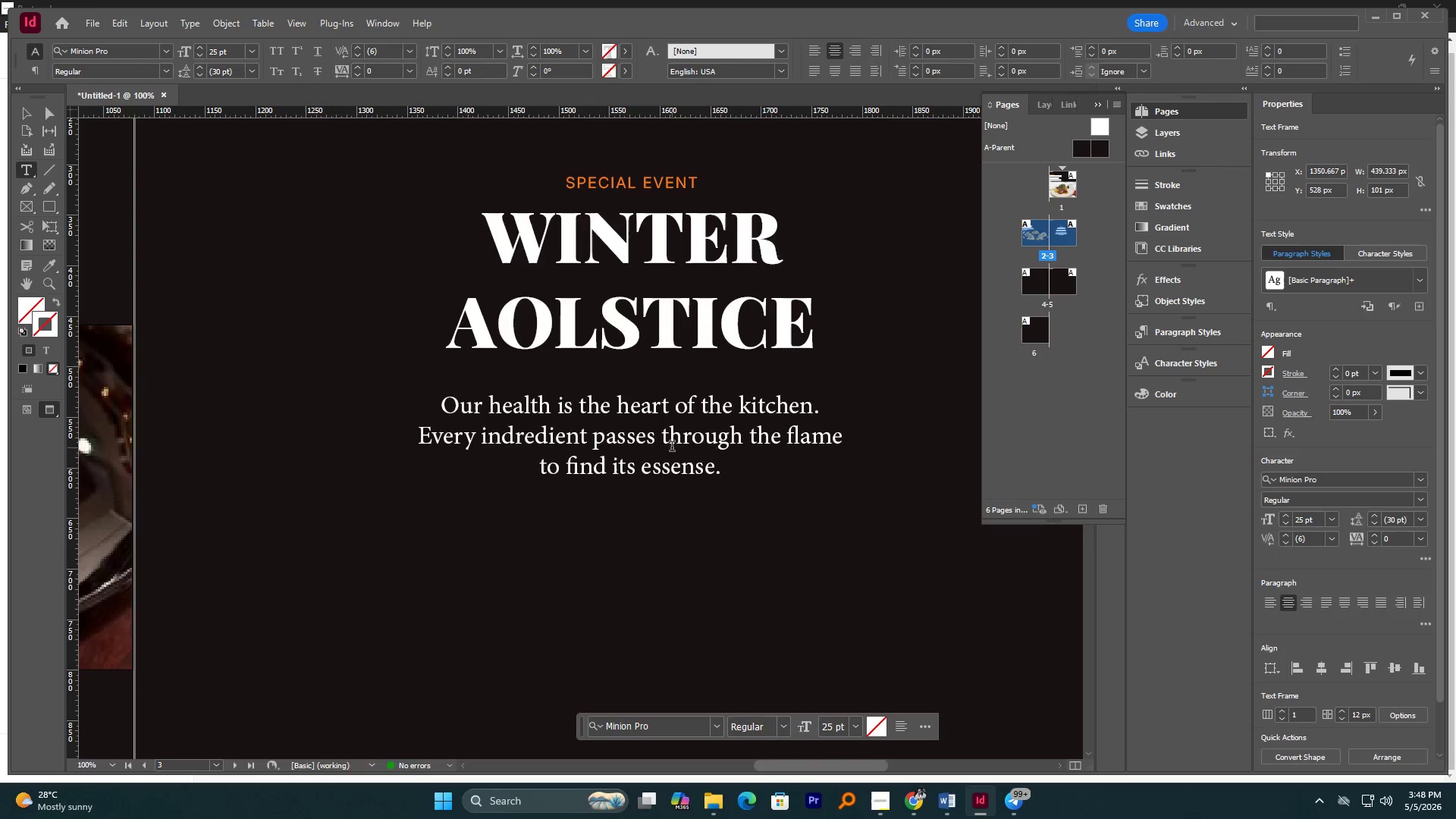 
key(Control+A)
 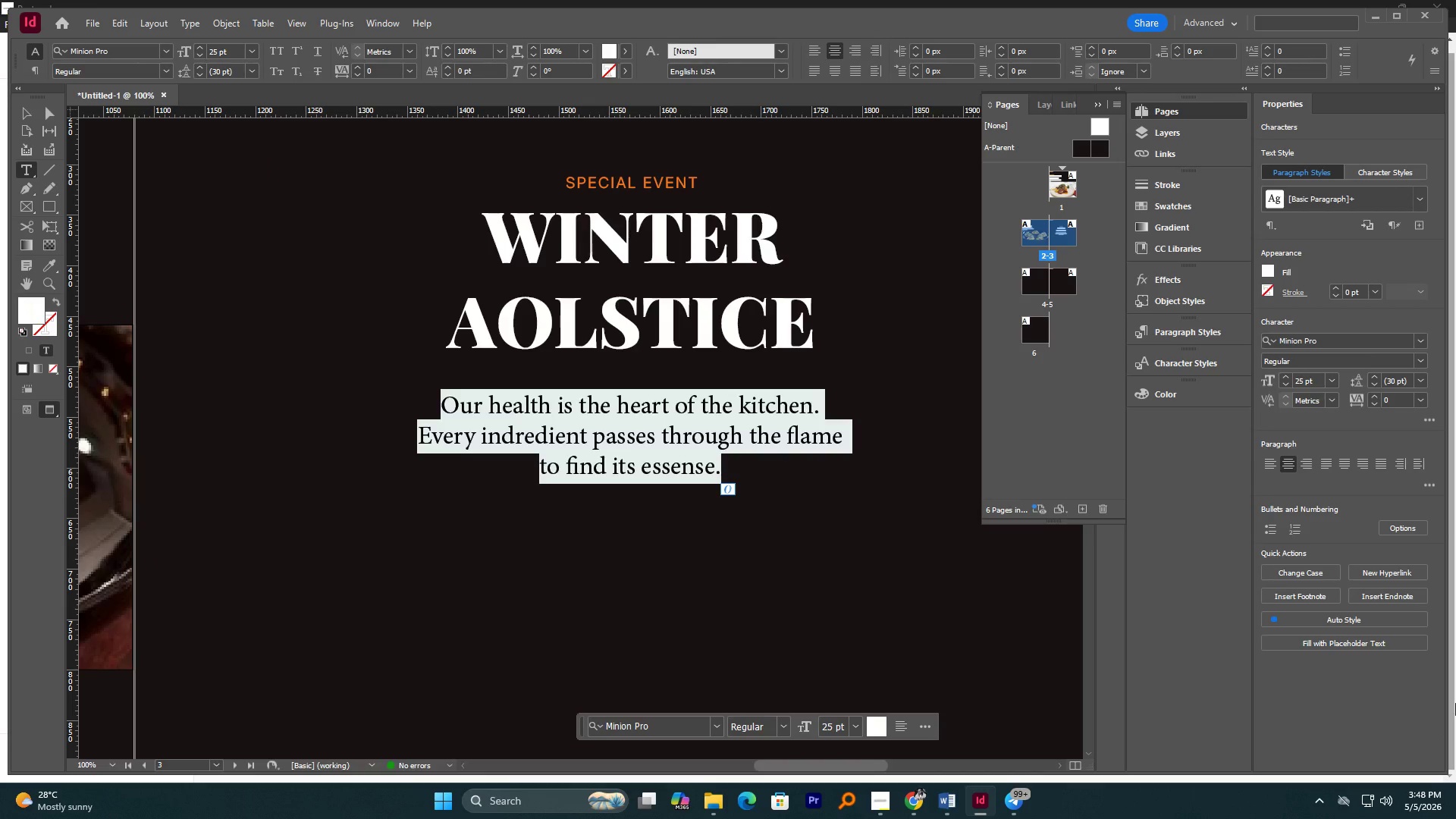 
type(A tasting journey through smoke and )
key(Backspace)
 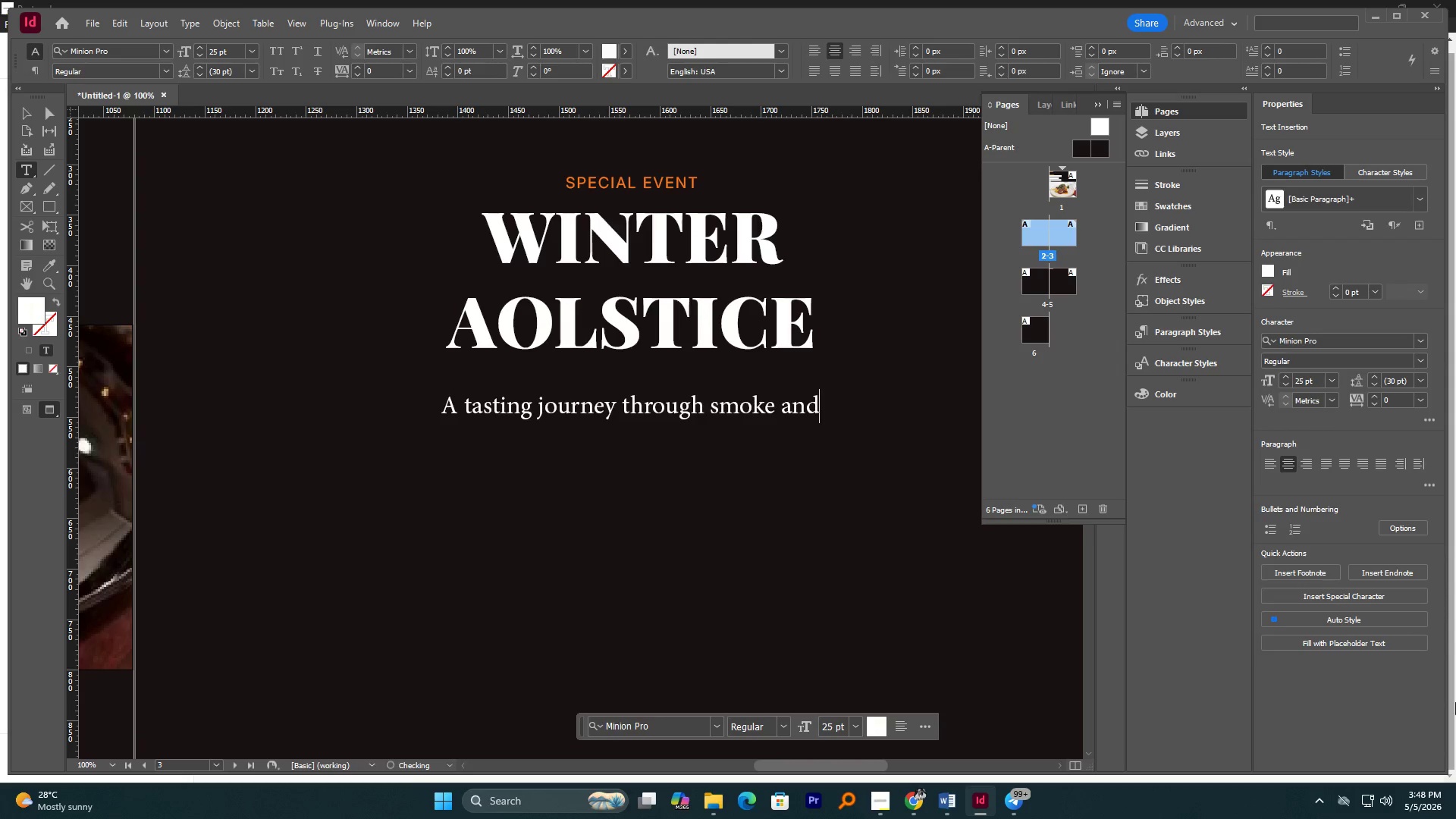 
key(Enter)
 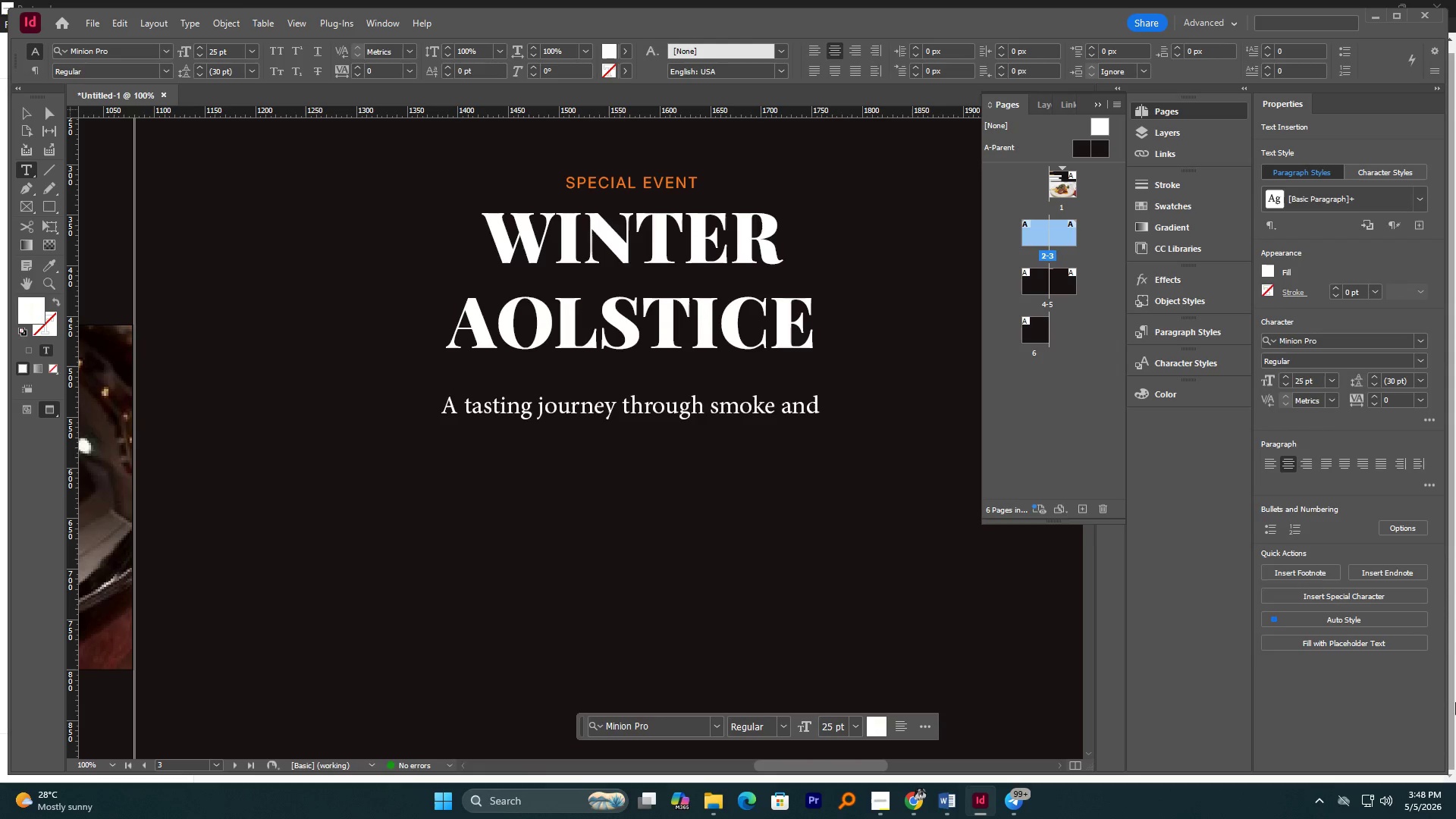 
type(nectar. d)
key(Backspace)
type(December)
 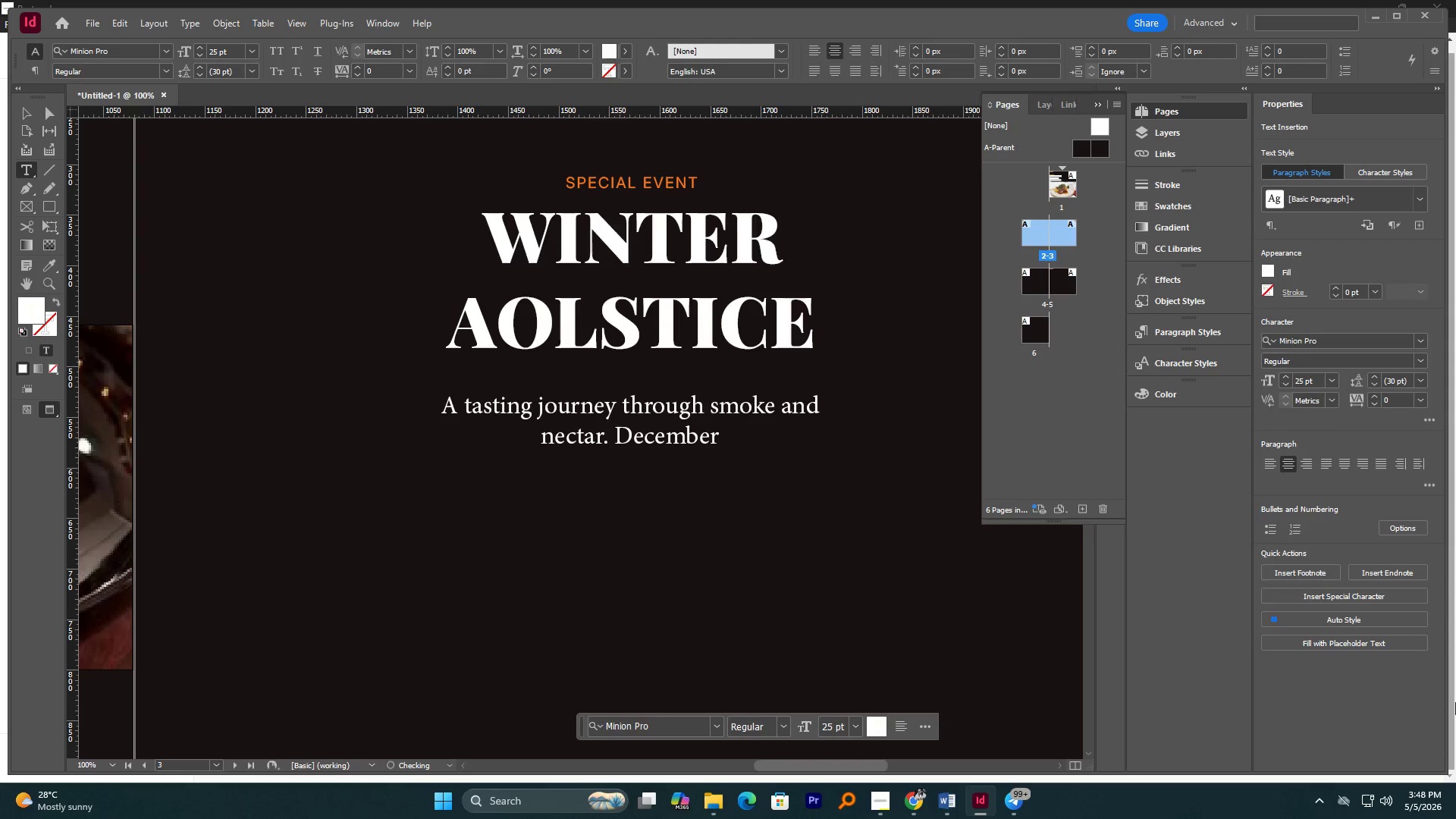 
key(Space)
 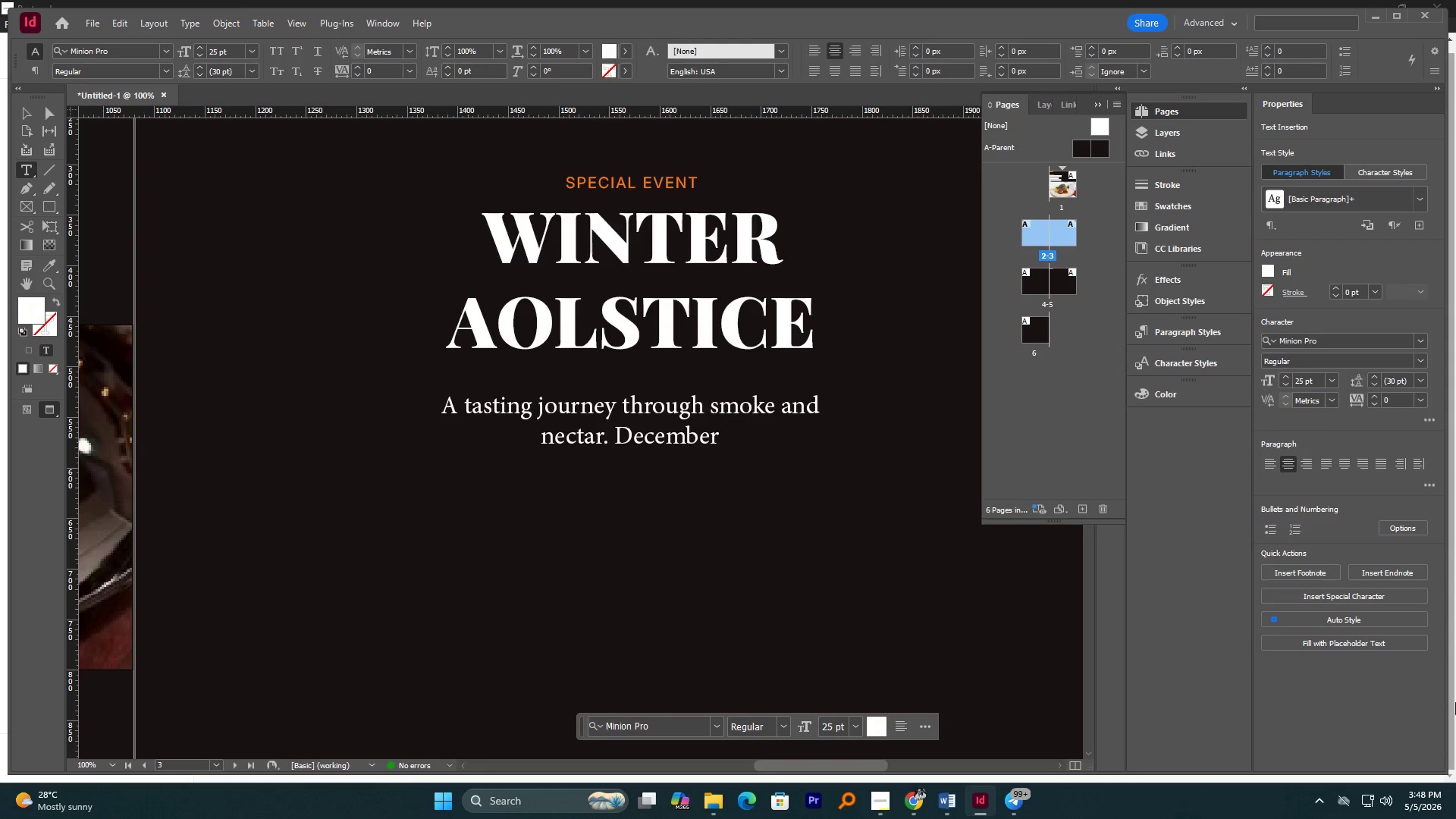 
key(Backspace)
 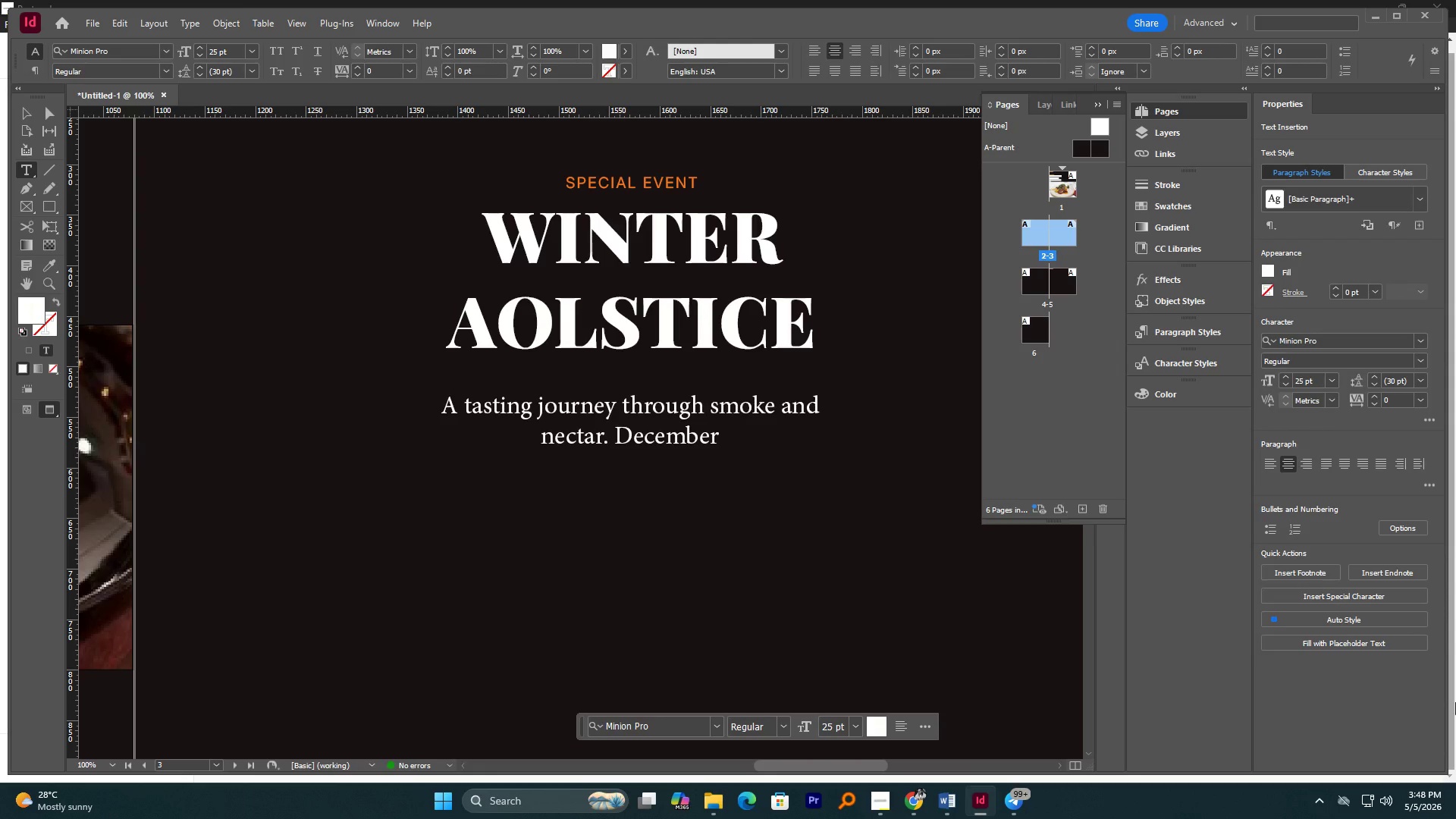 
key(Space)
 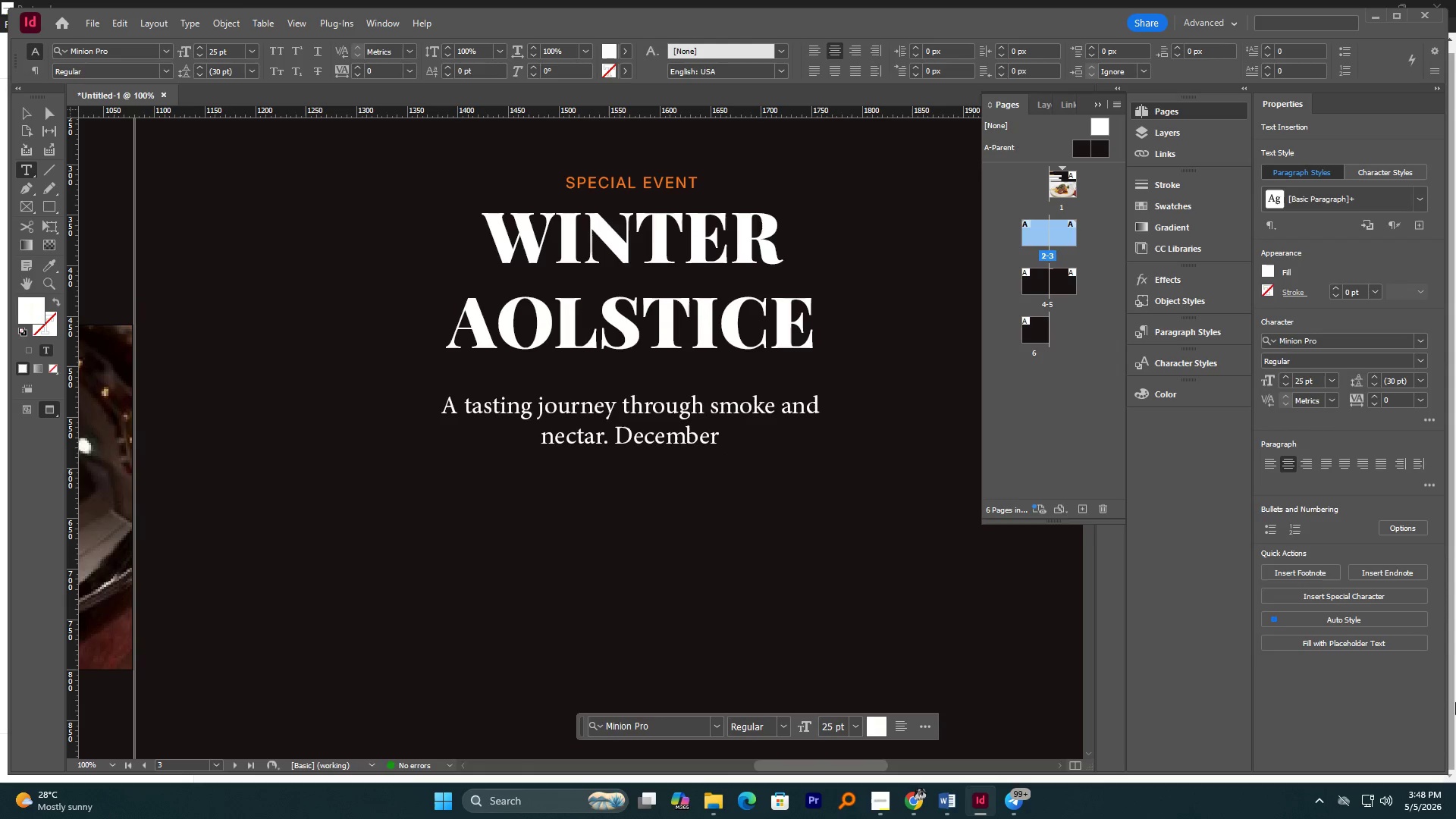 
wait(6.5)
 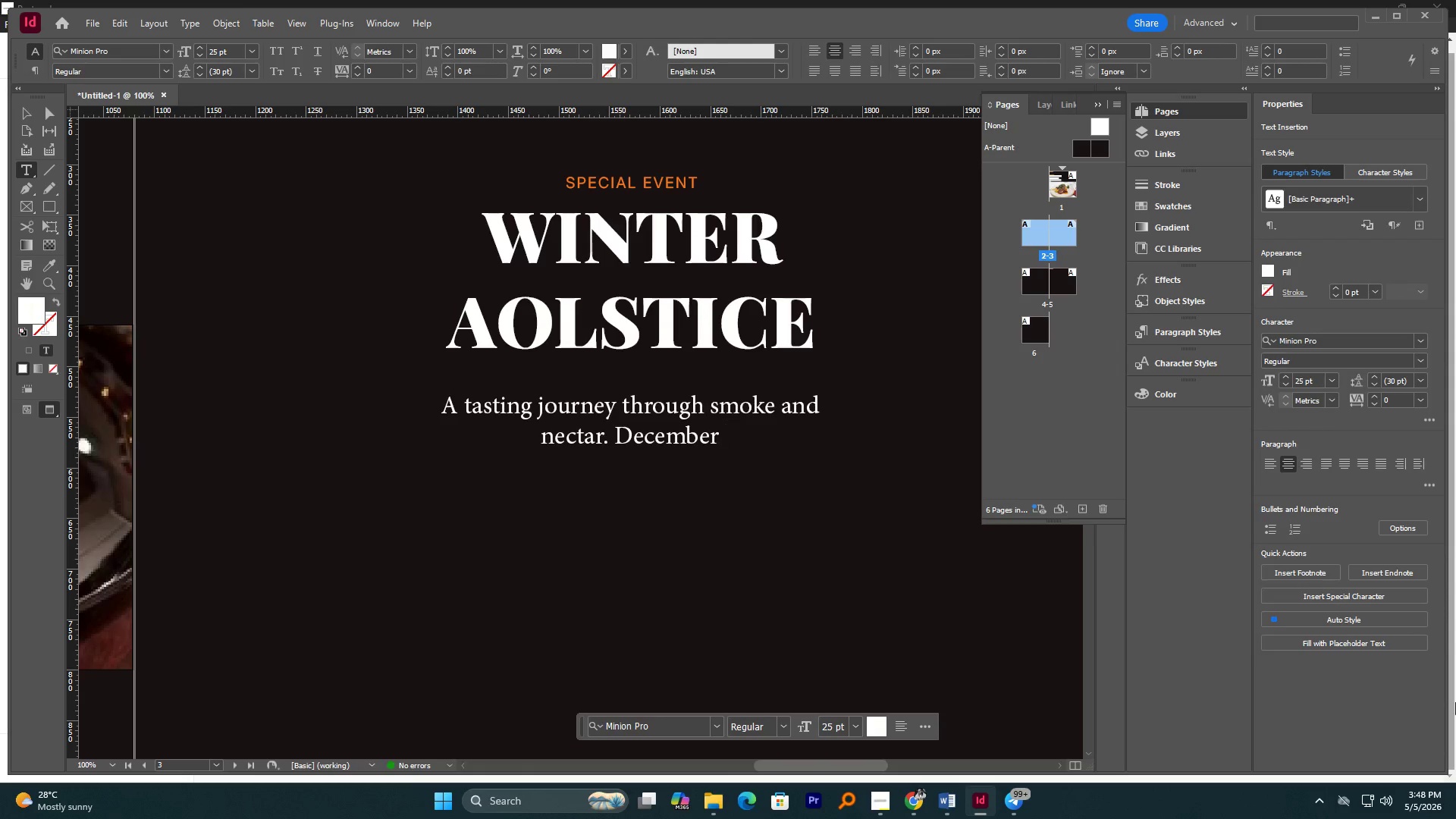 
type(221)
 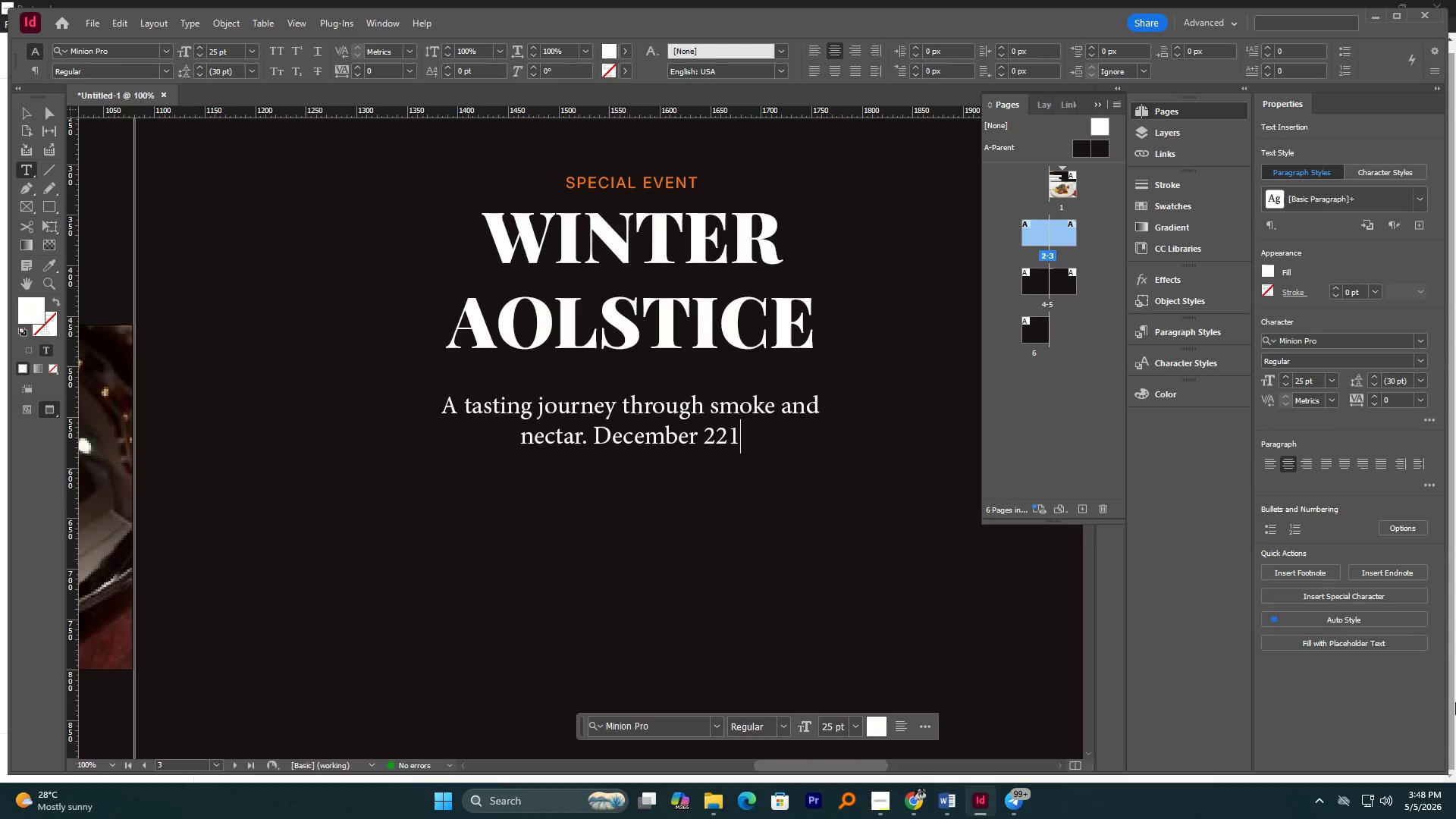 
key(Backspace)
key(Backspace)
type(1st. Limited Seating.)
 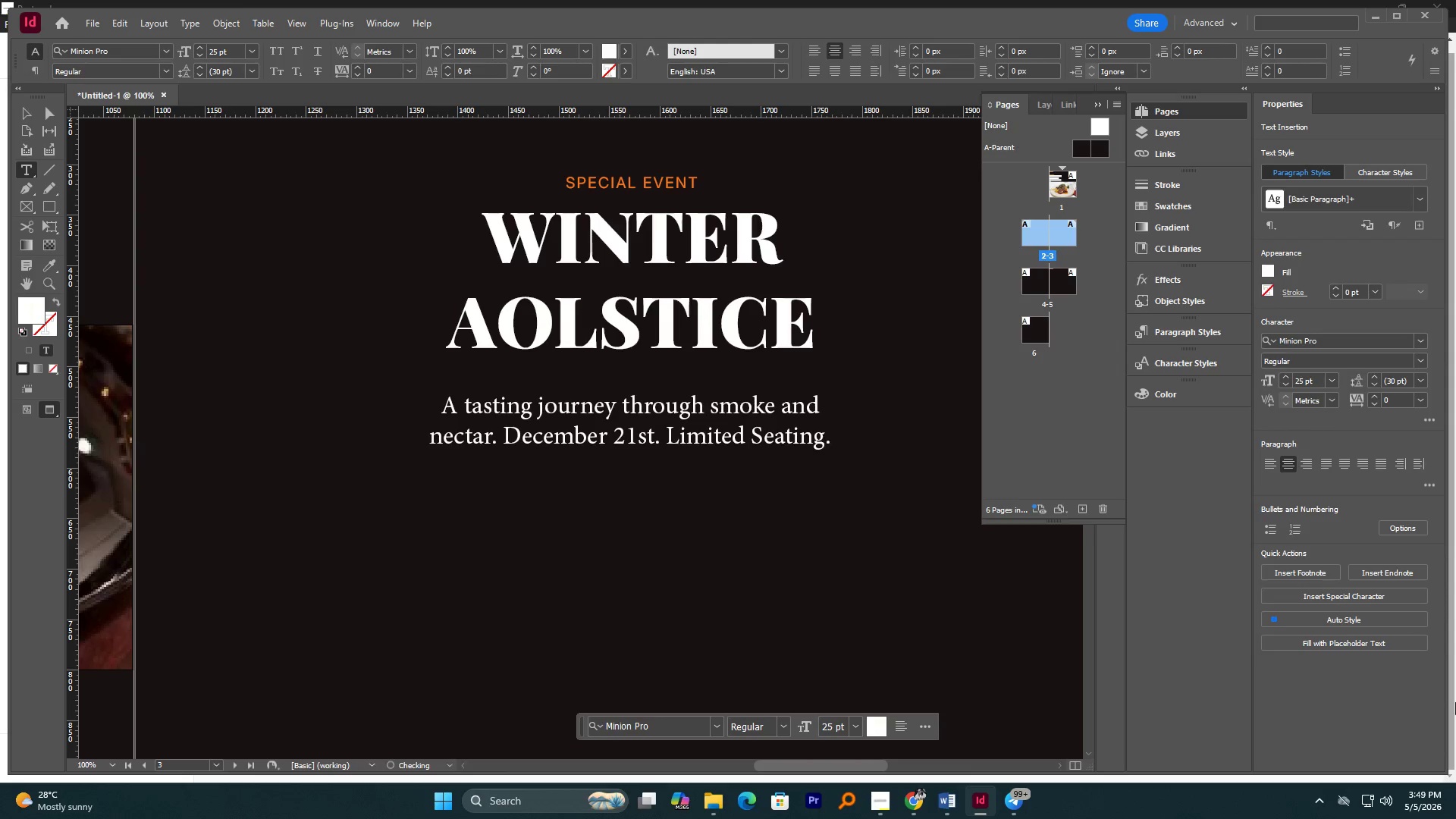 
wait(8.67)
 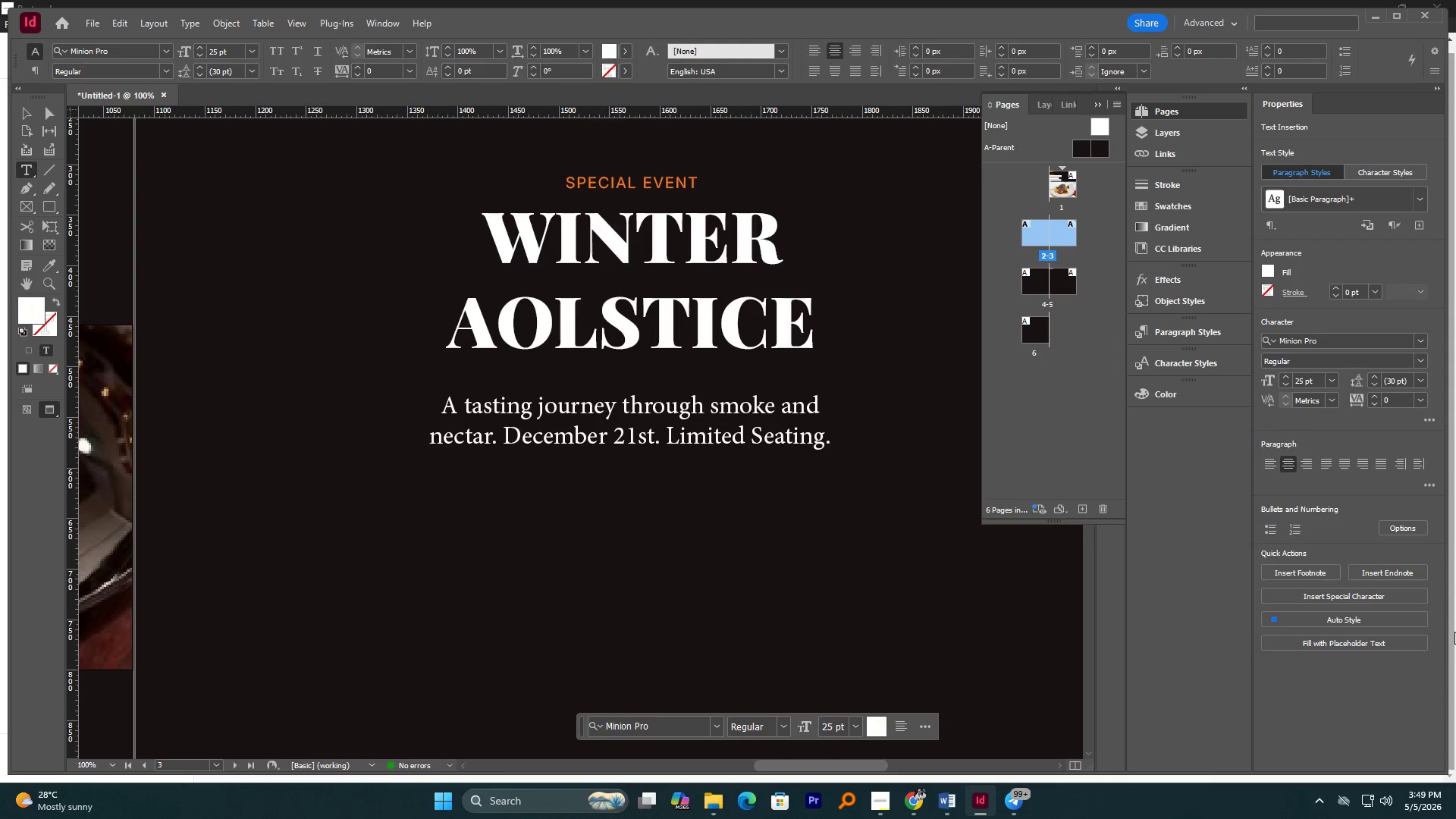 
left_click([24, 108])
 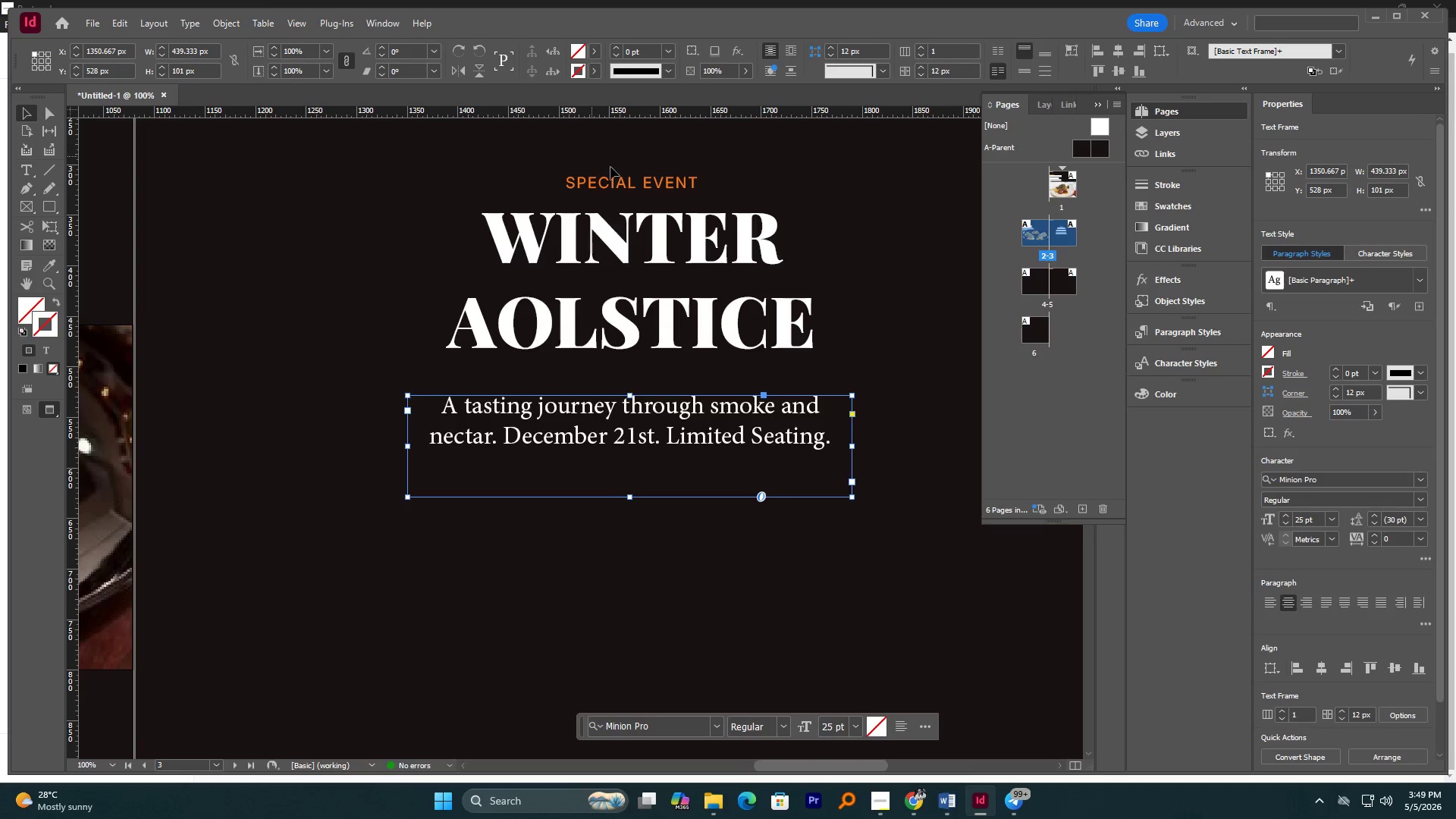 
left_click([616, 176])
 